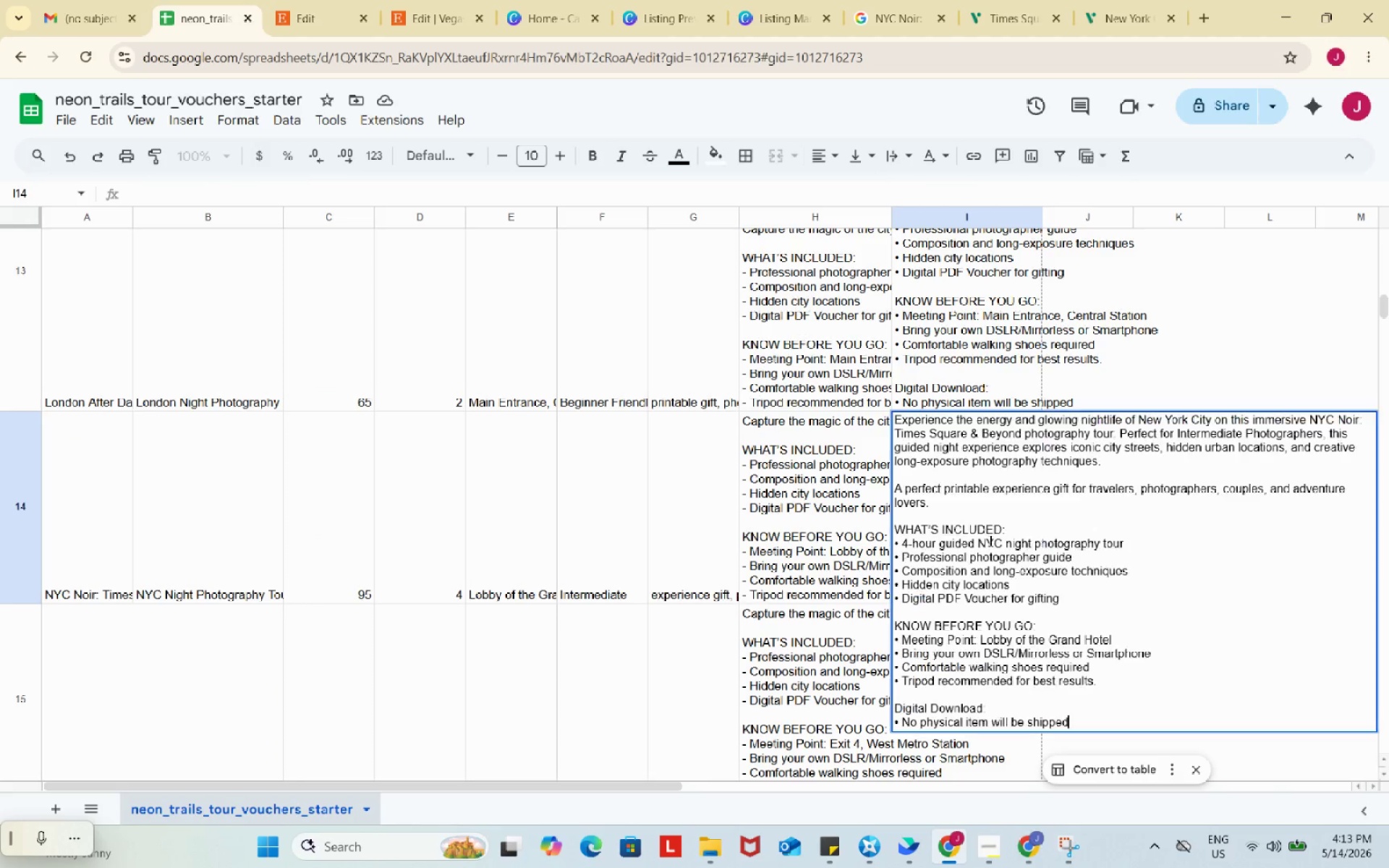 
key(Control+ControlLeft)
 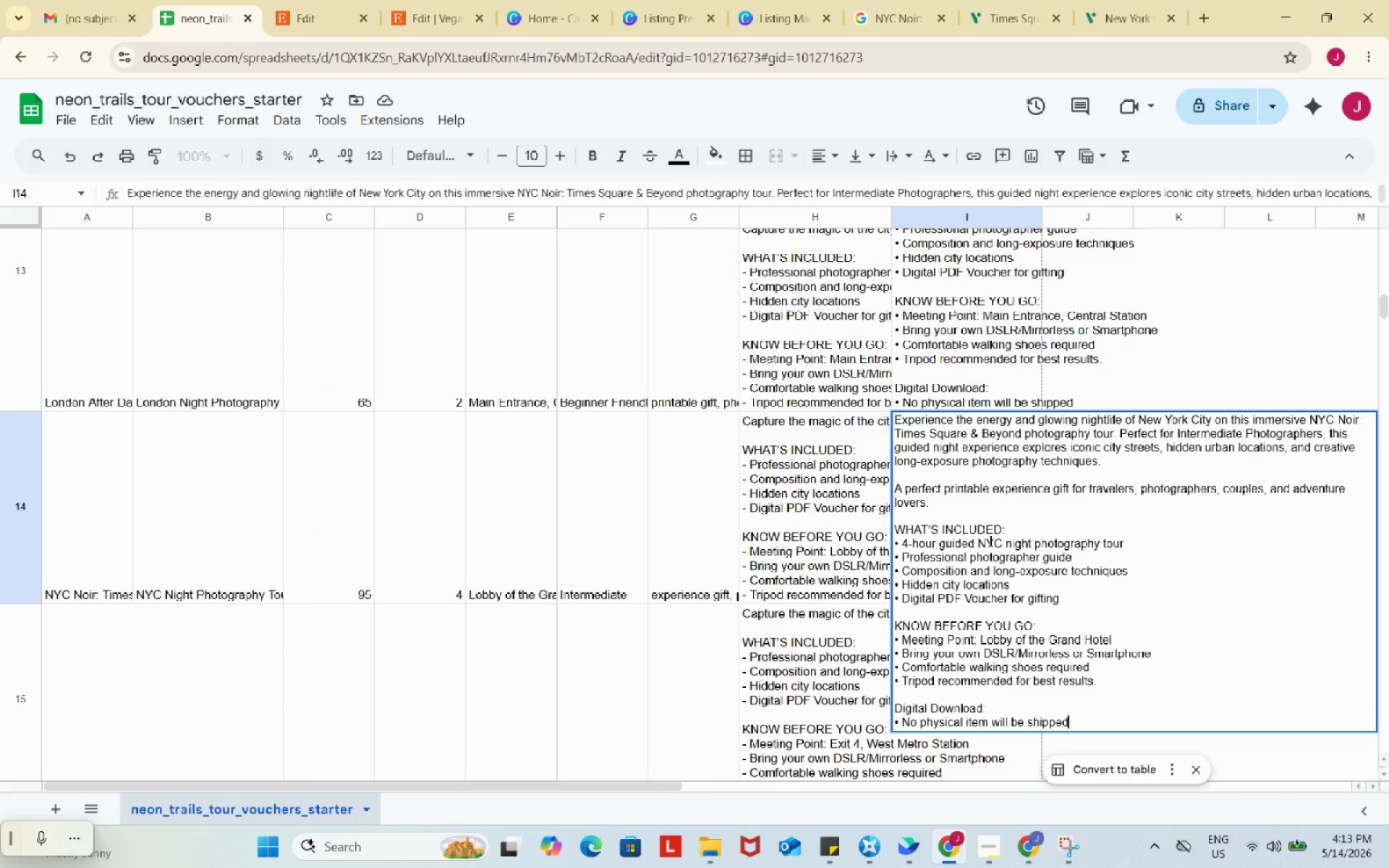 
key(Control+V)
 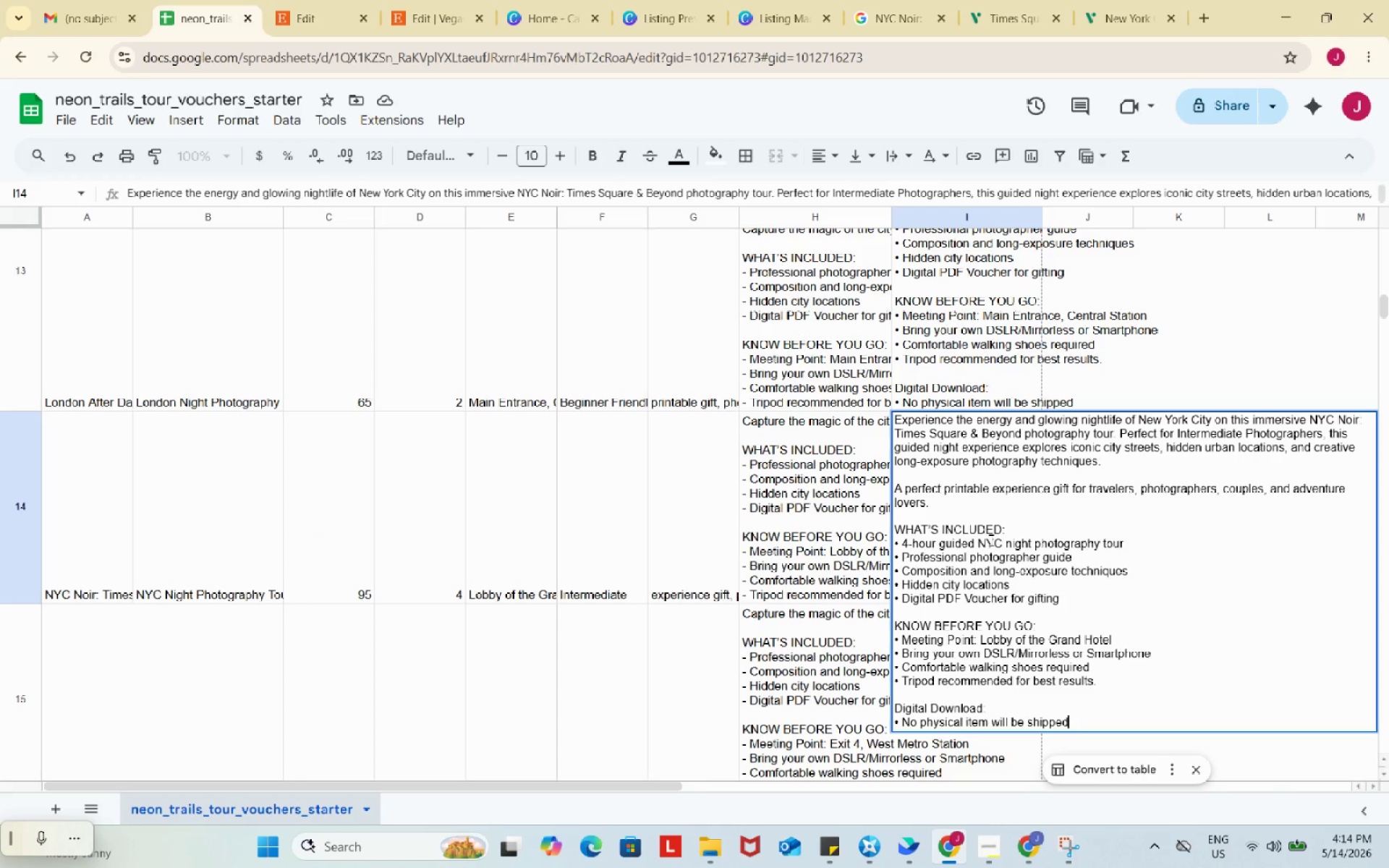 
left_click([599, 548])
 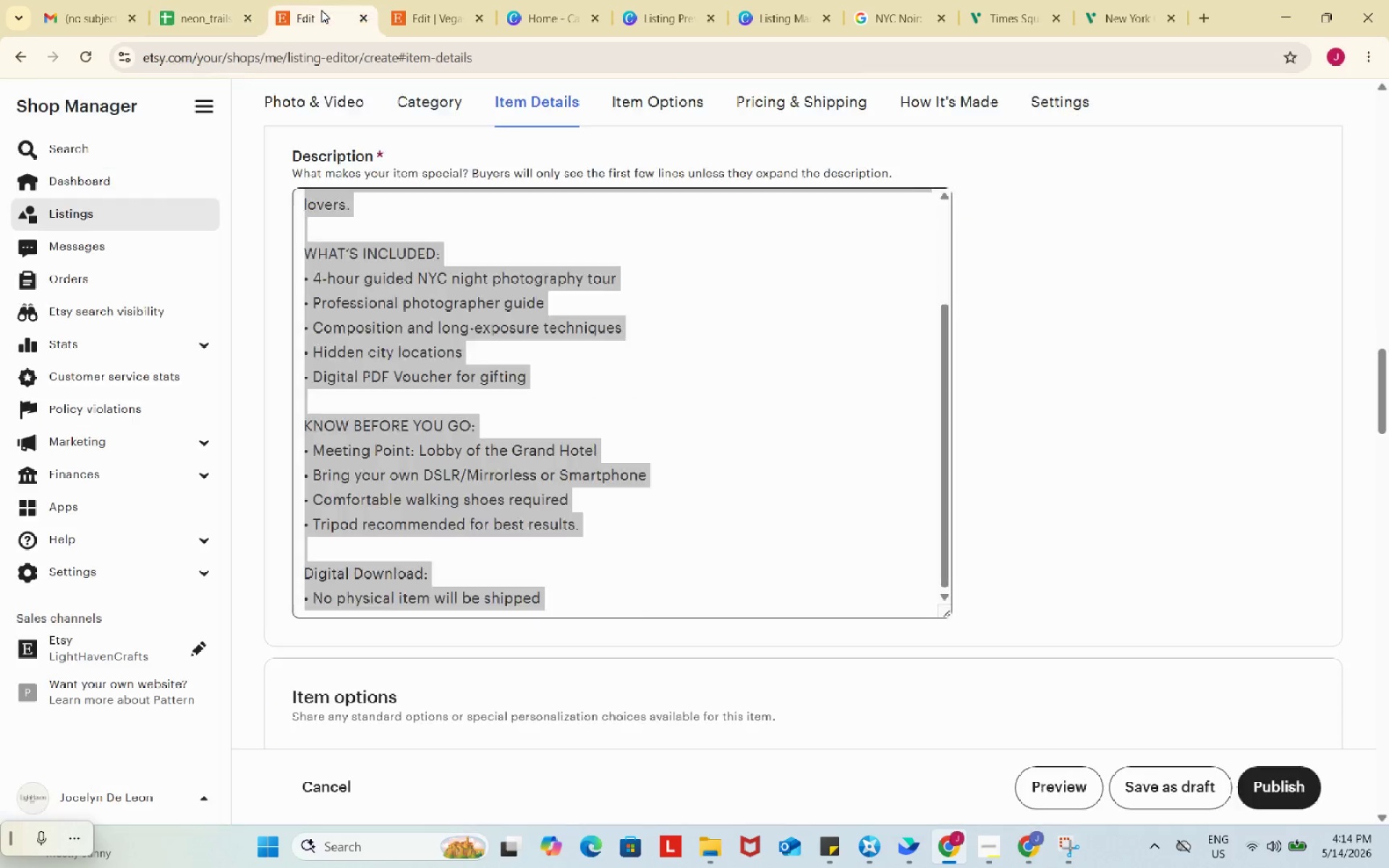 
scroll: coordinate [990, 540], scroll_direction: down, amount: 2.0
 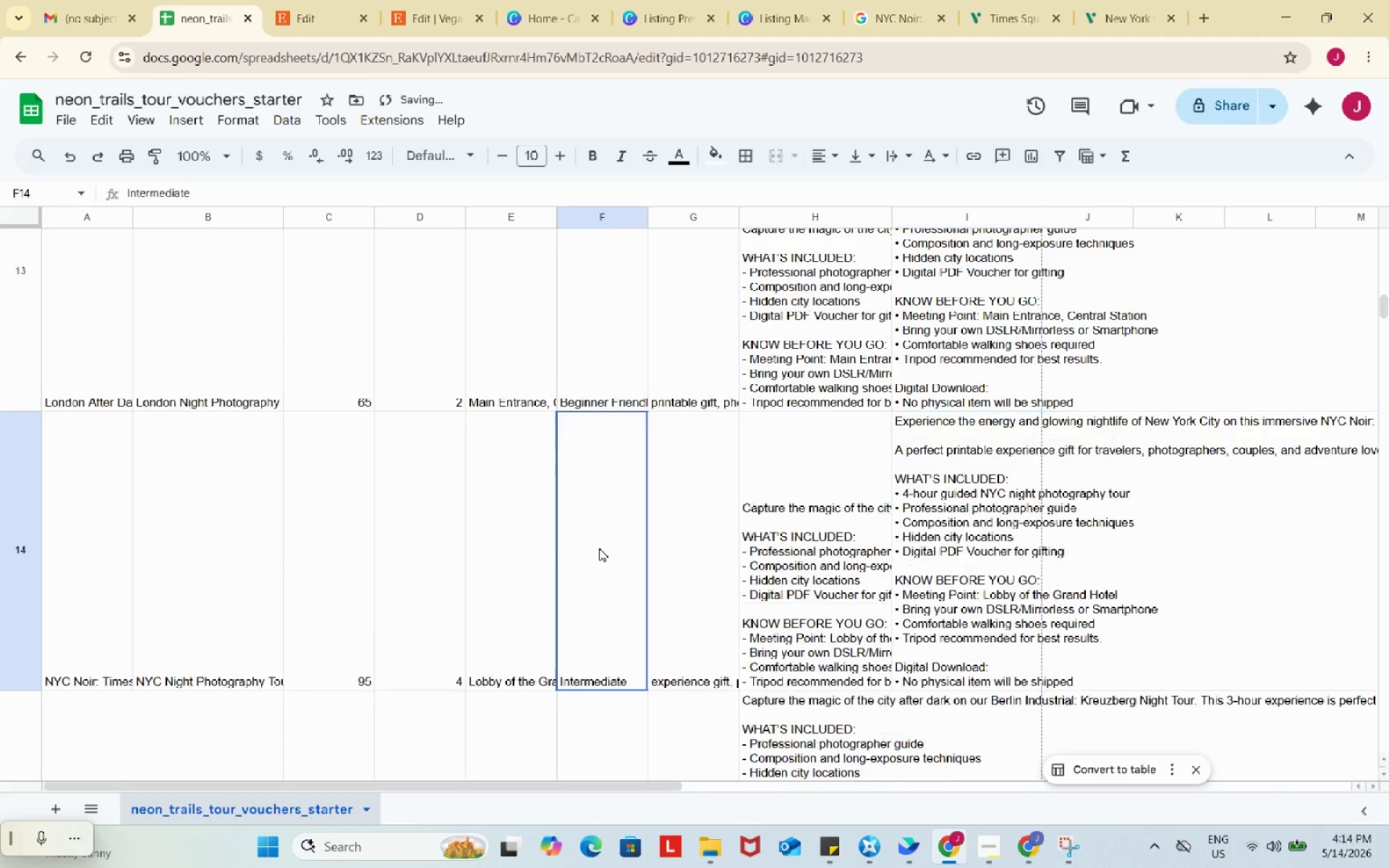 
left_click([321, 10])
 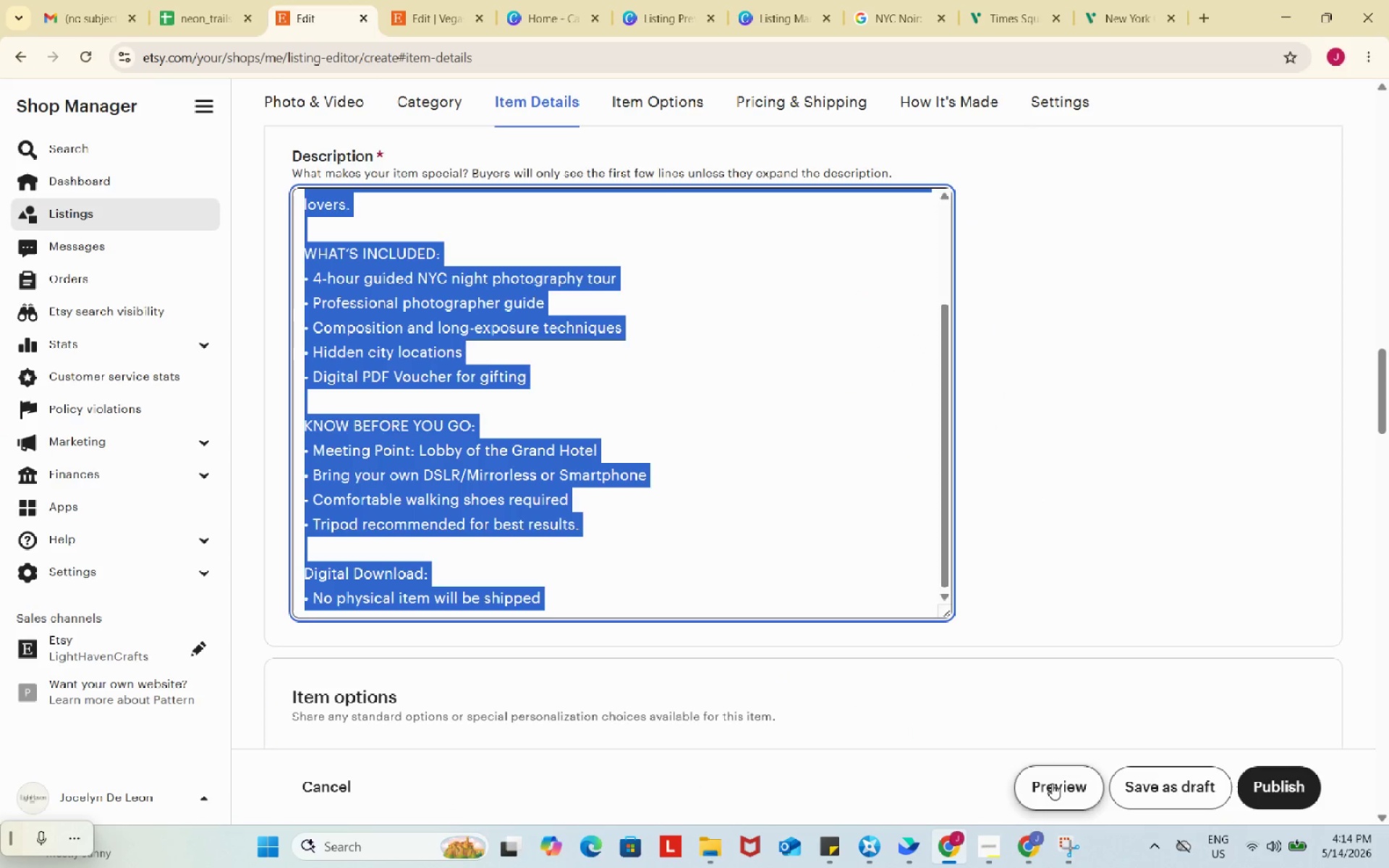 
left_click([1052, 783])
 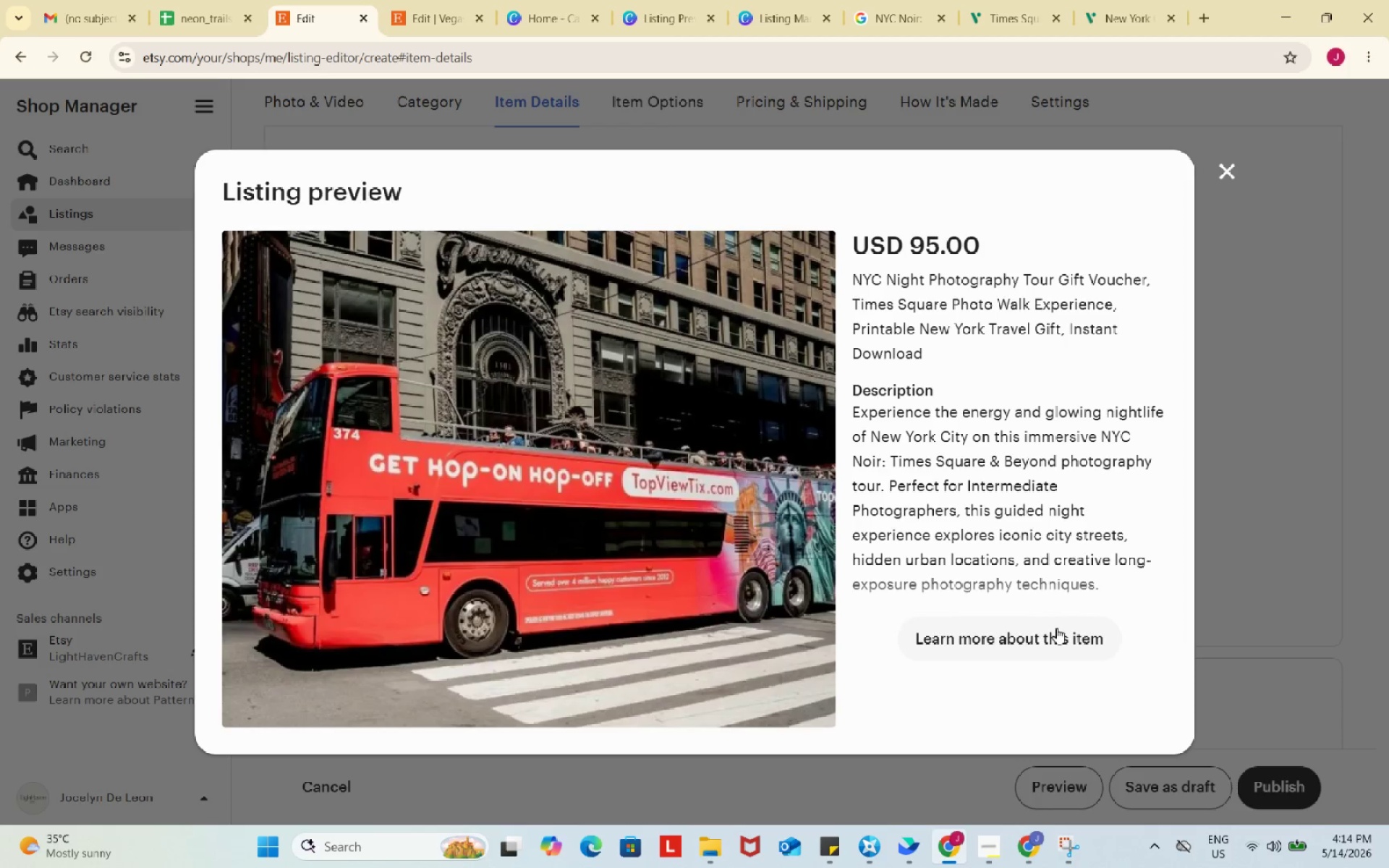 
left_click([1056, 628])
 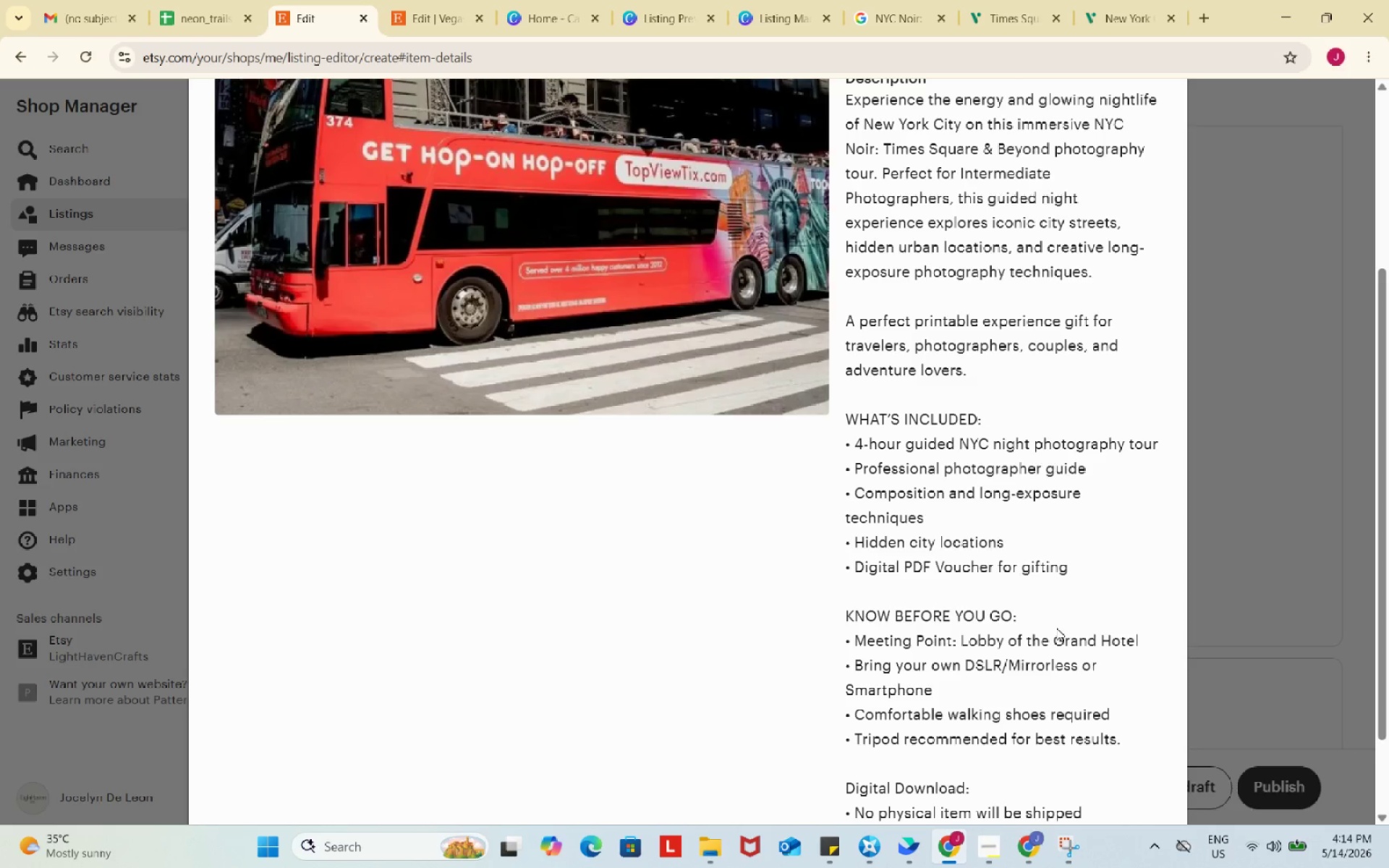 
wait(37.92)
 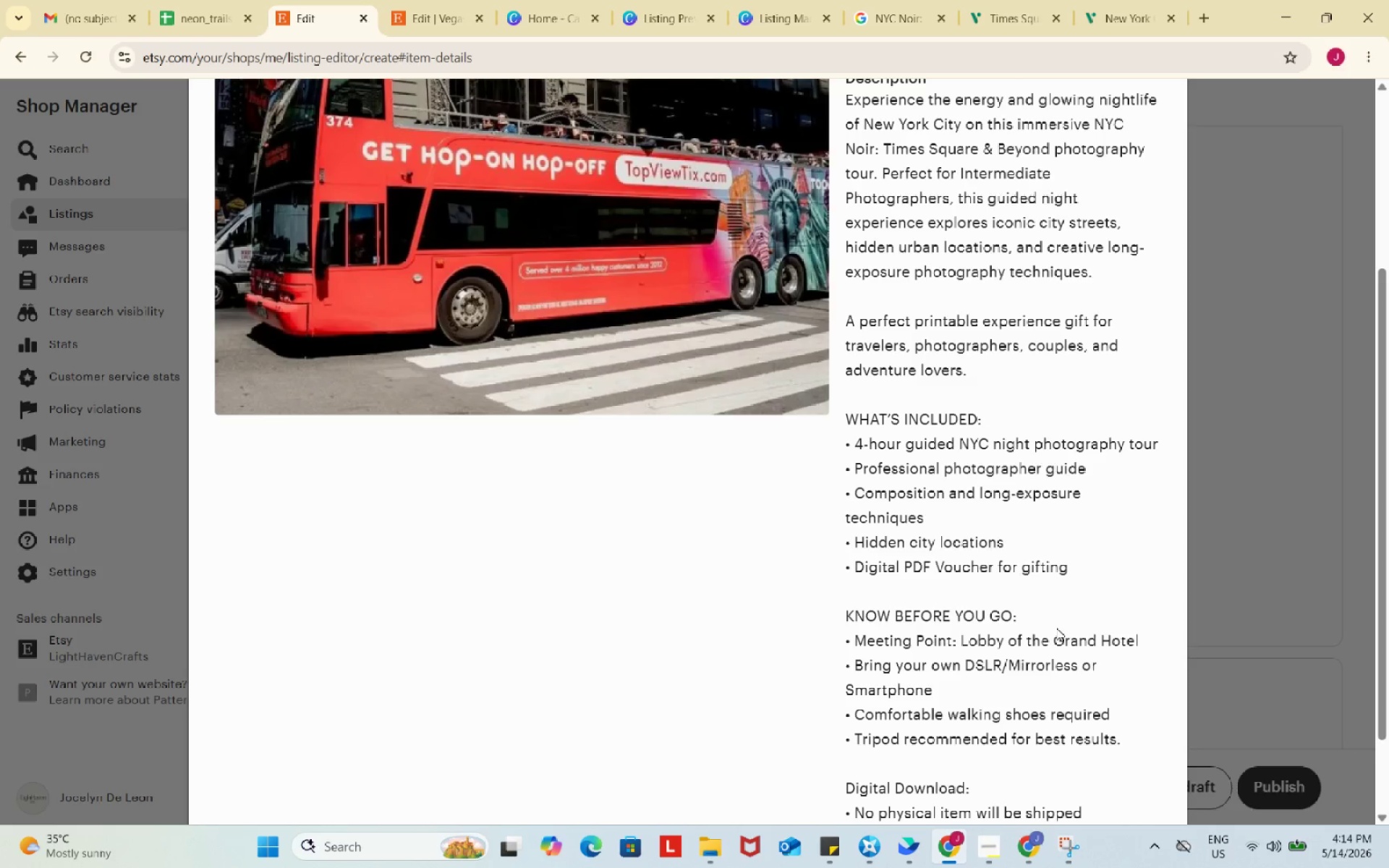 
scroll: coordinate [1014, 697], scroll_direction: up, amount: 4.0
 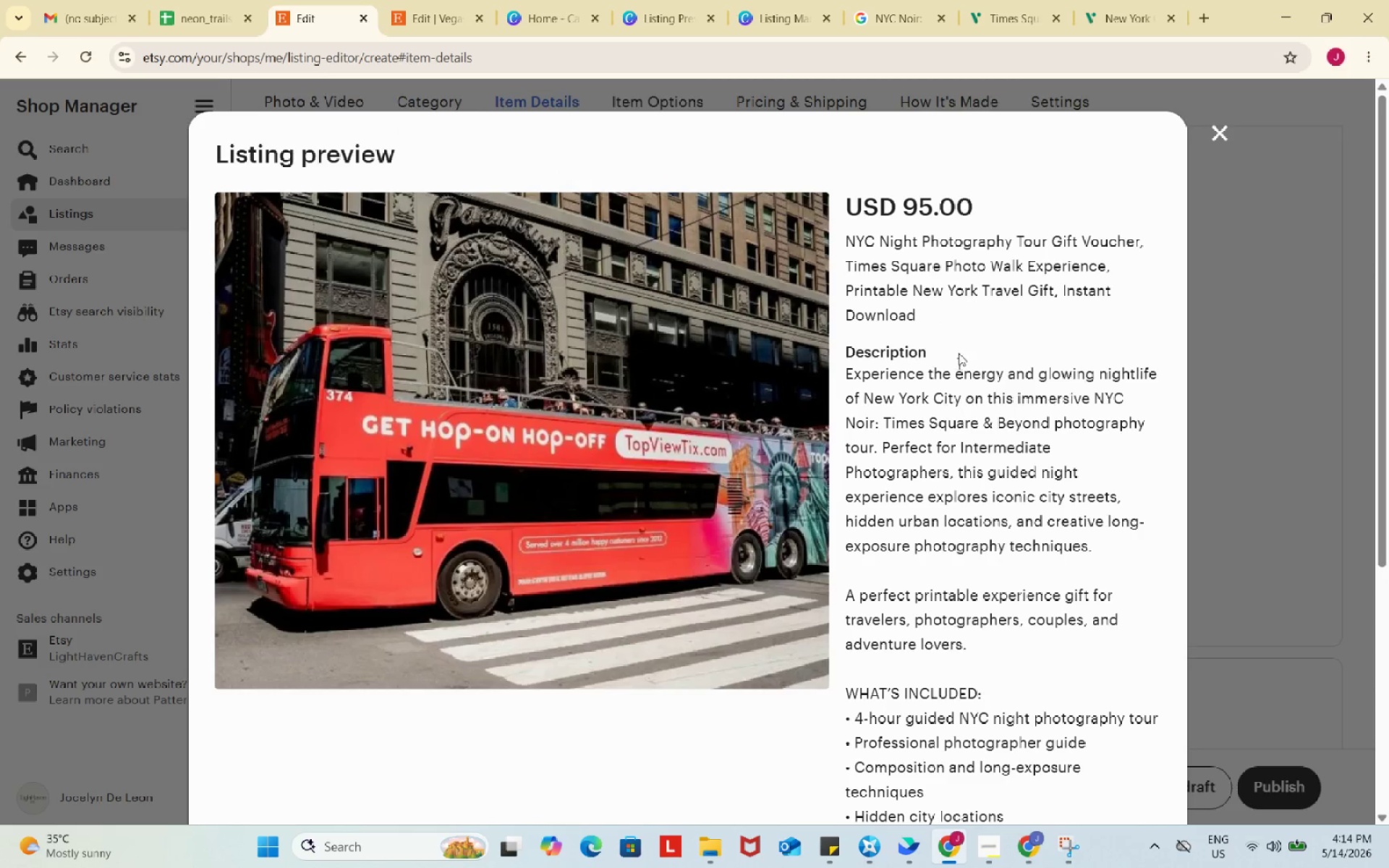 
left_click([966, 275])
 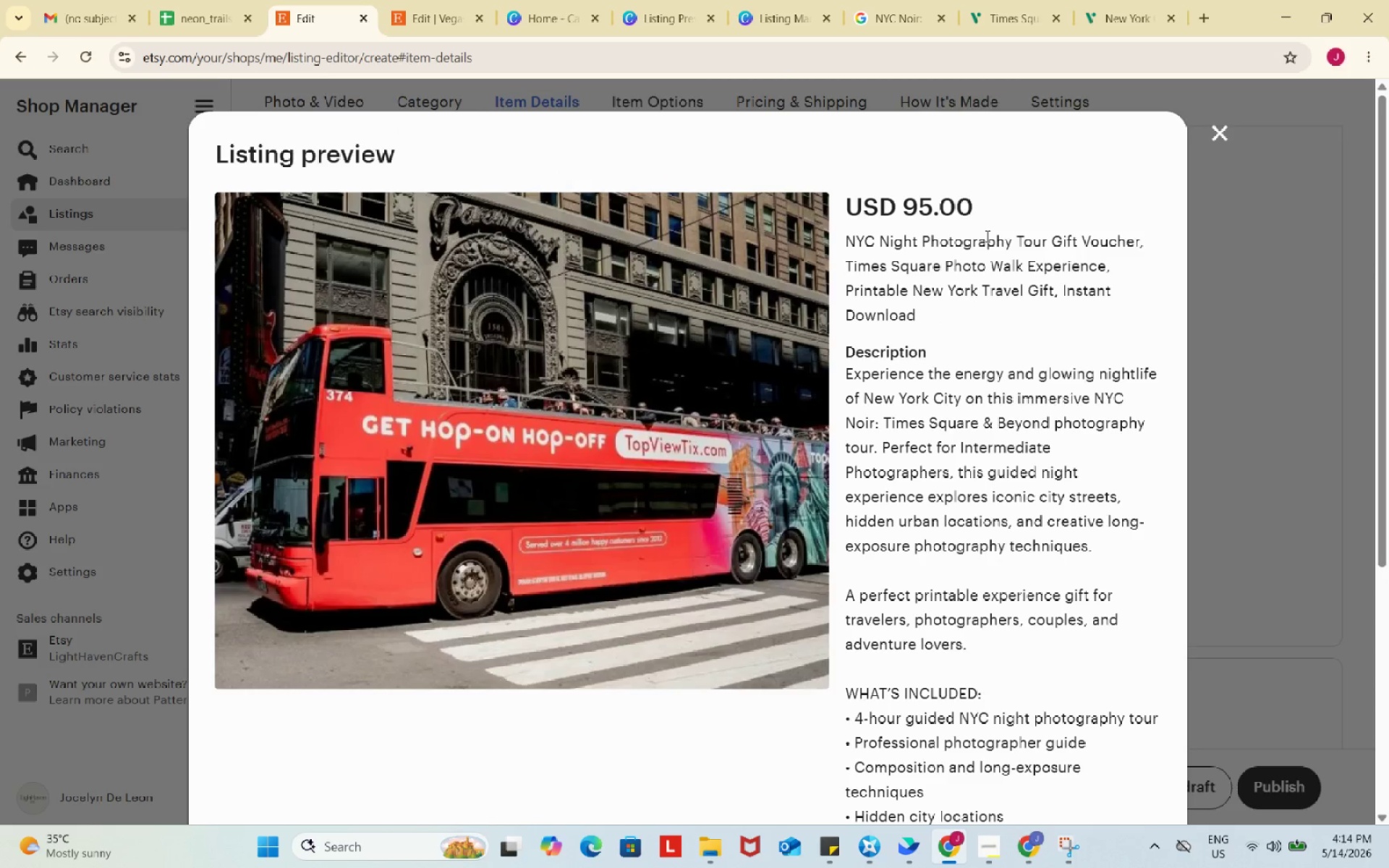 
left_click([986, 236])
 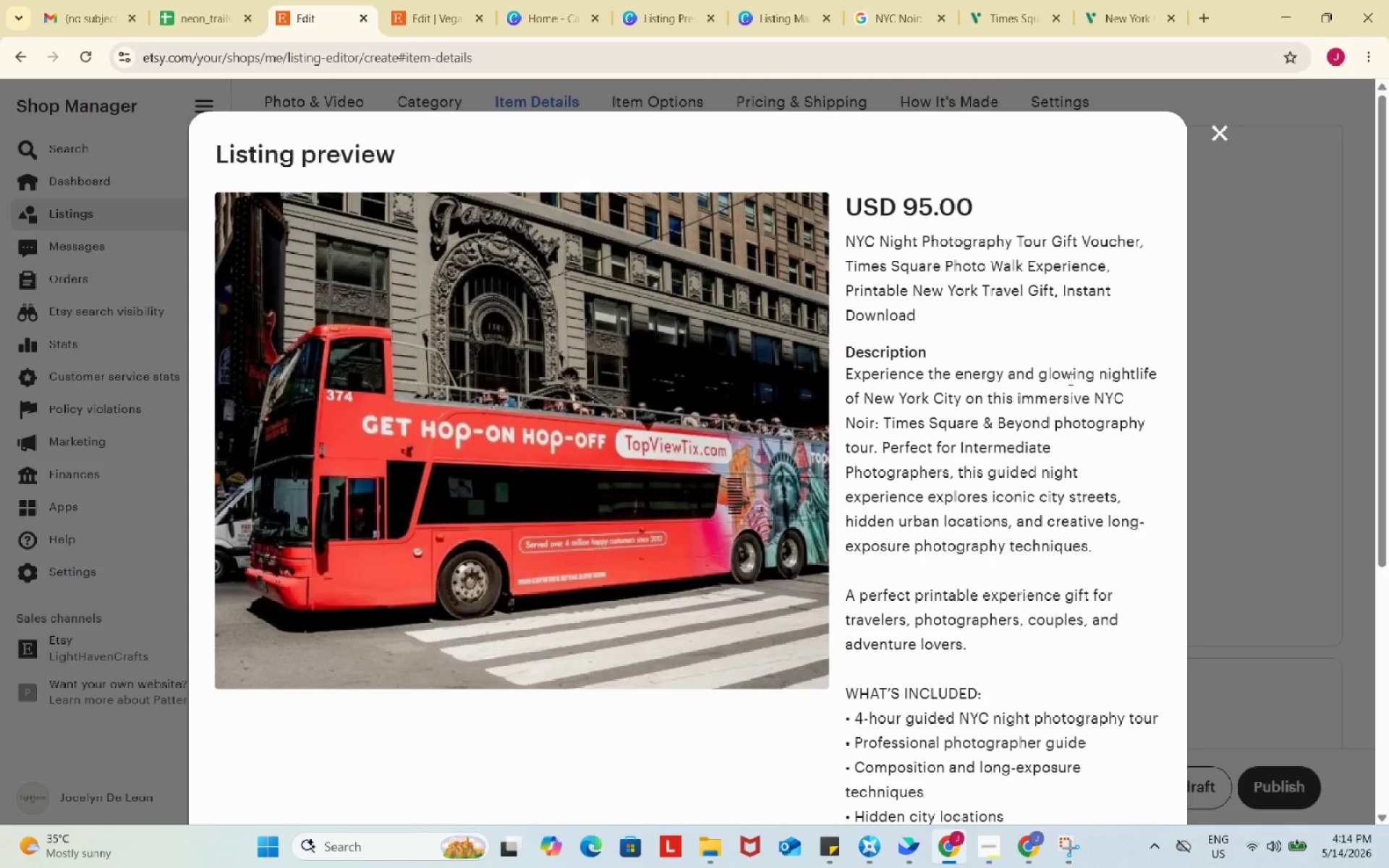 
wait(5.83)
 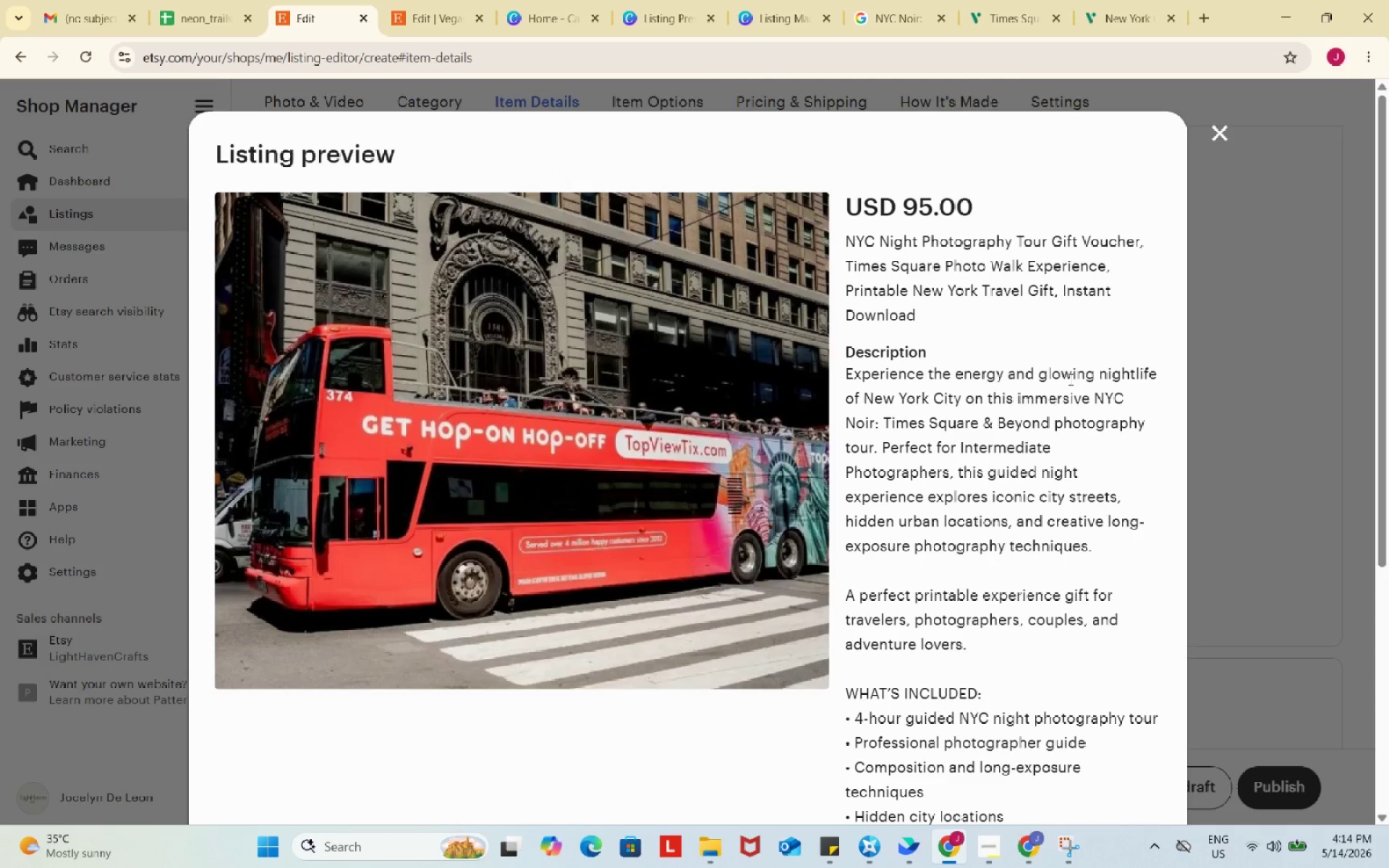 
left_click([1047, 271])
 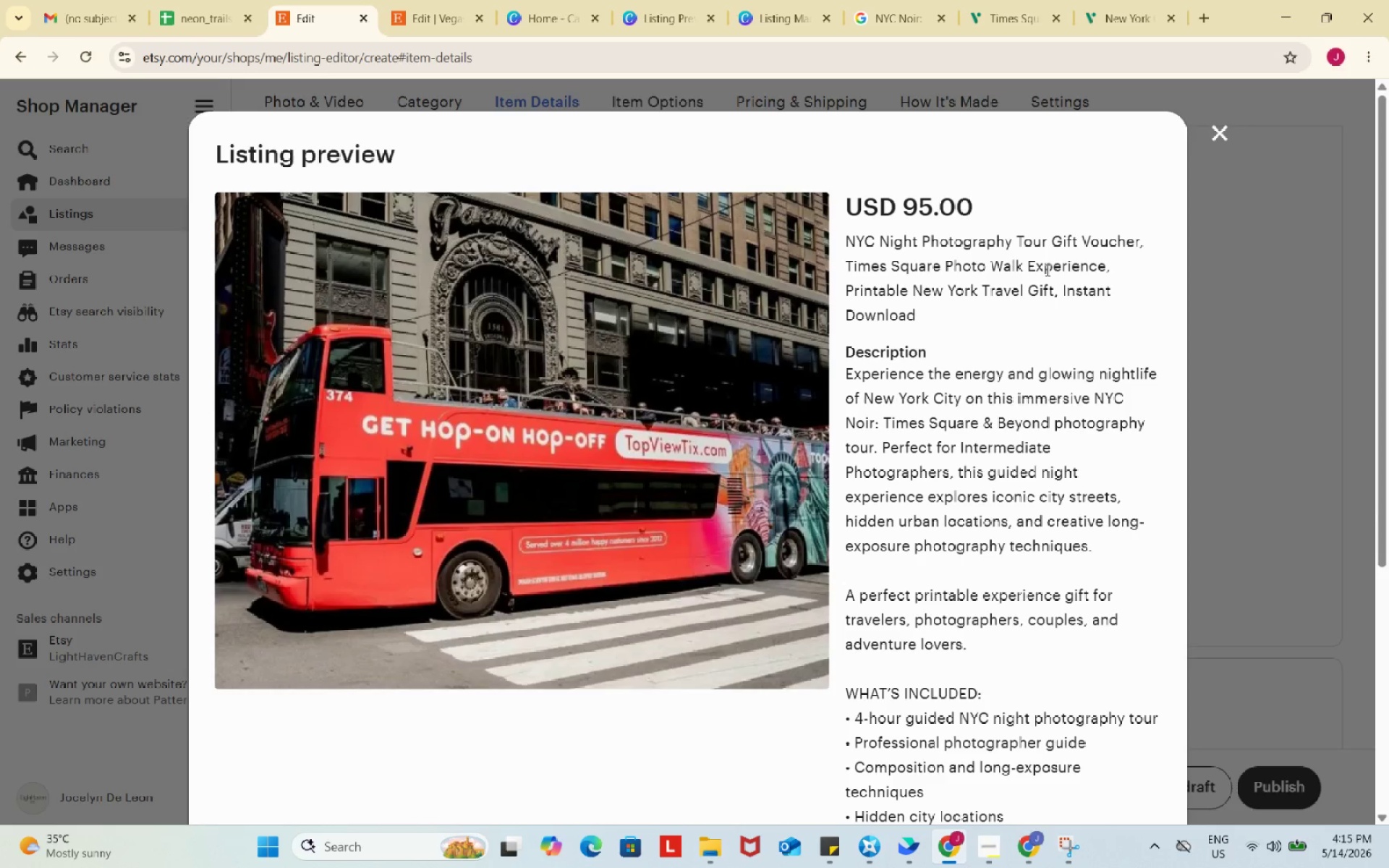 
wait(12.12)
 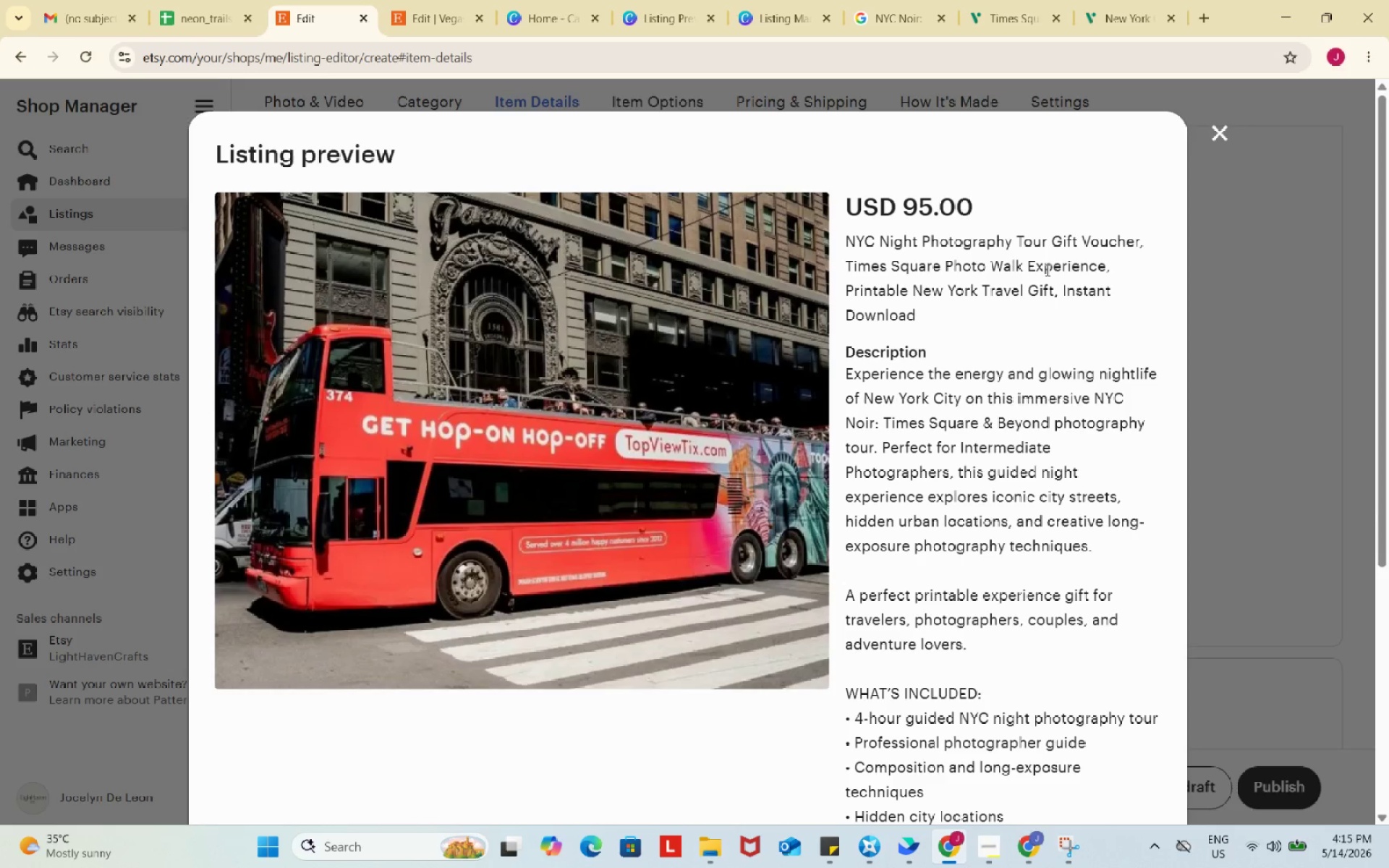 
left_click([995, 247])
 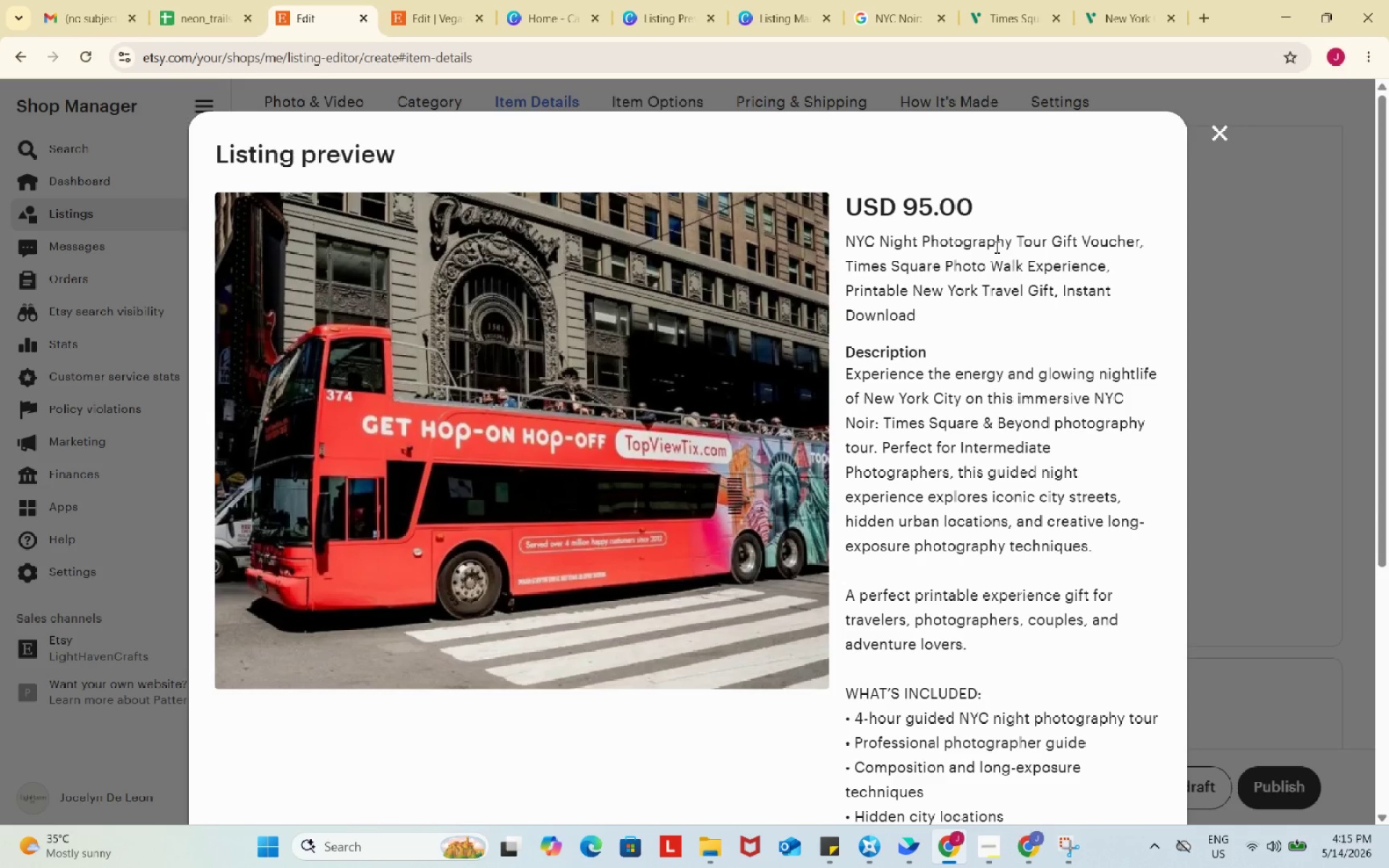 
scroll: coordinate [995, 247], scroll_direction: up, amount: 2.0
 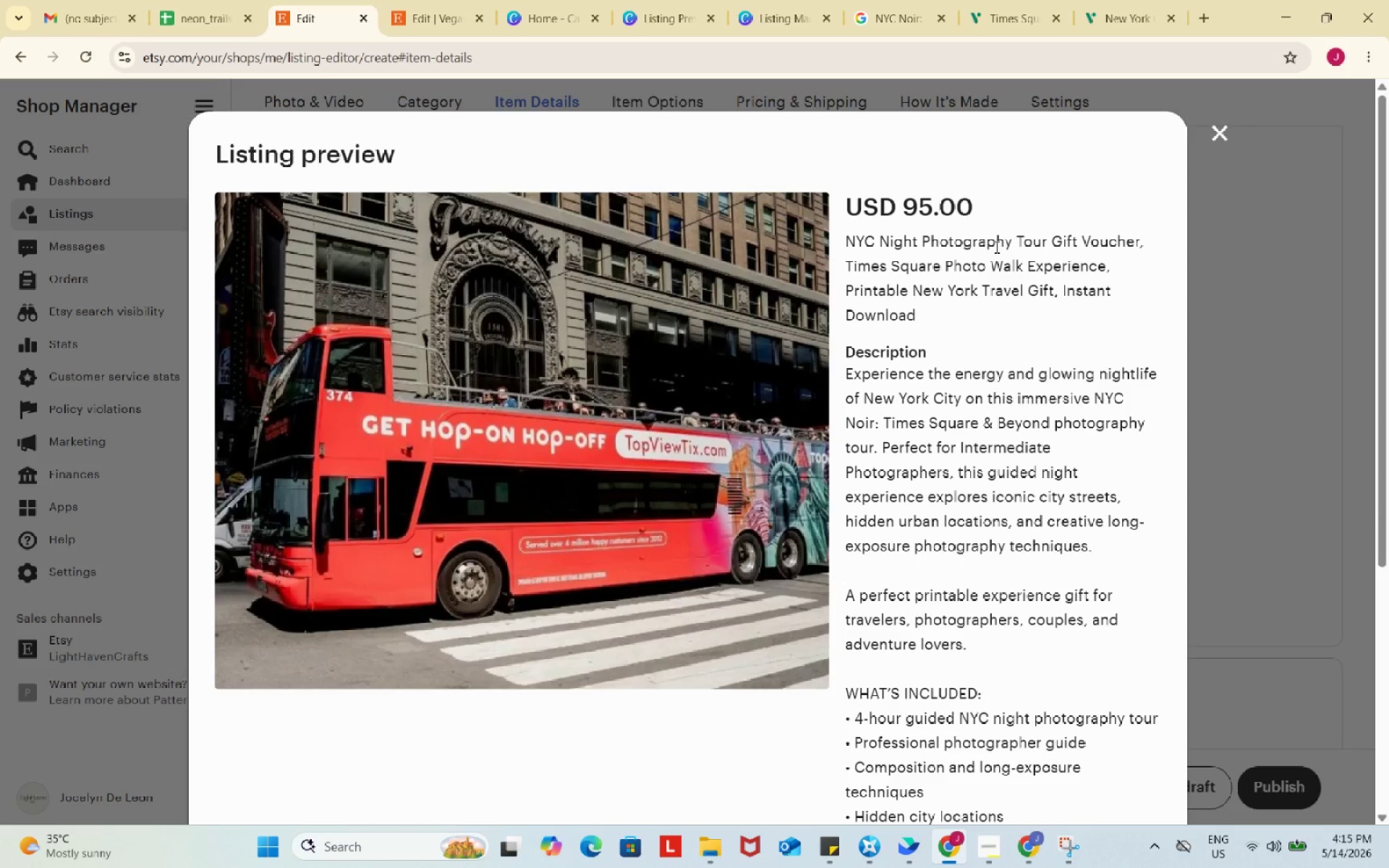 
key(Meta+Shift+S)
 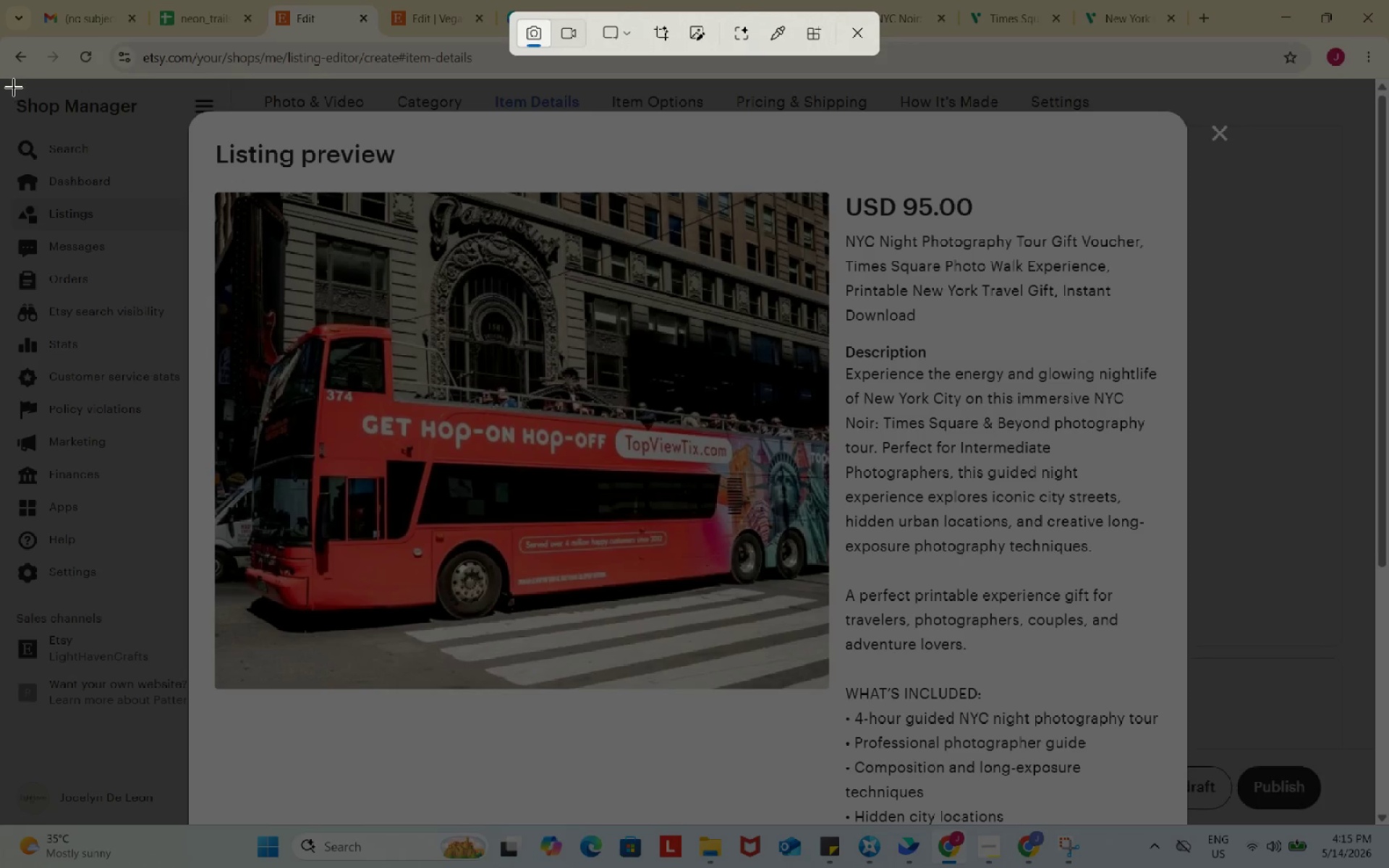 
left_click_drag(start_coordinate=[11, 88], to_coordinate=[1367, 752])
 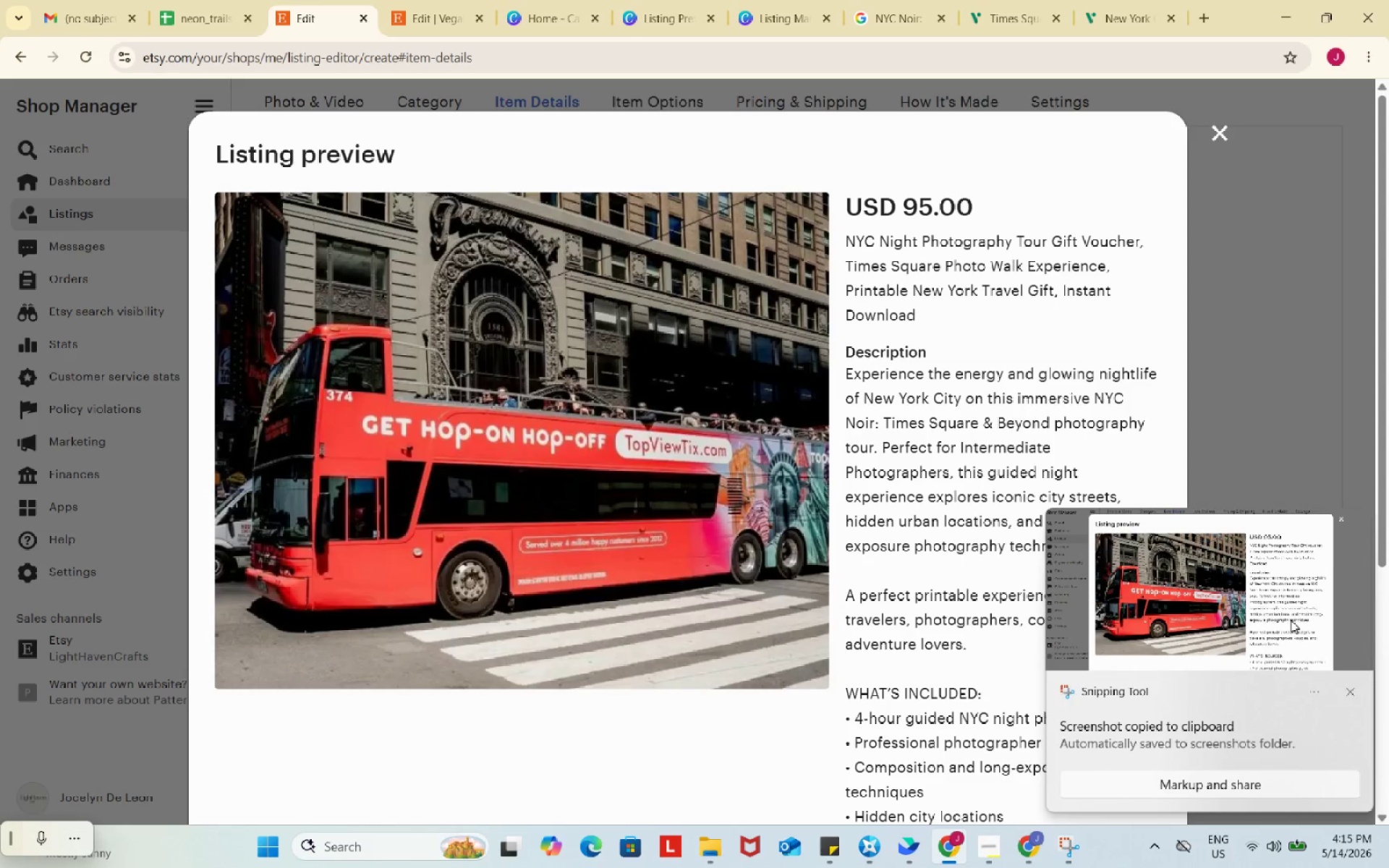 
left_click([1193, 583])
 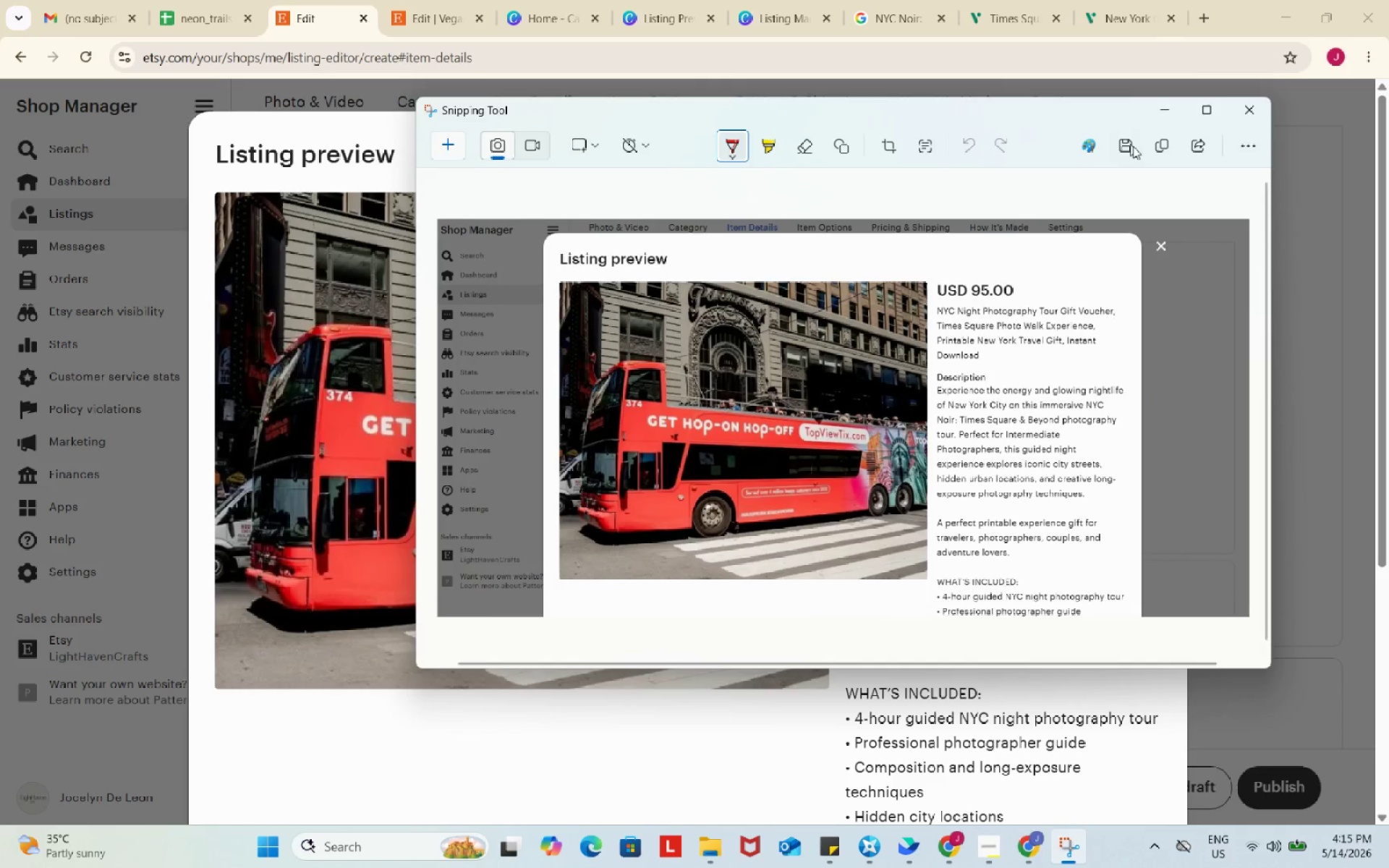 
left_click([1135, 146])
 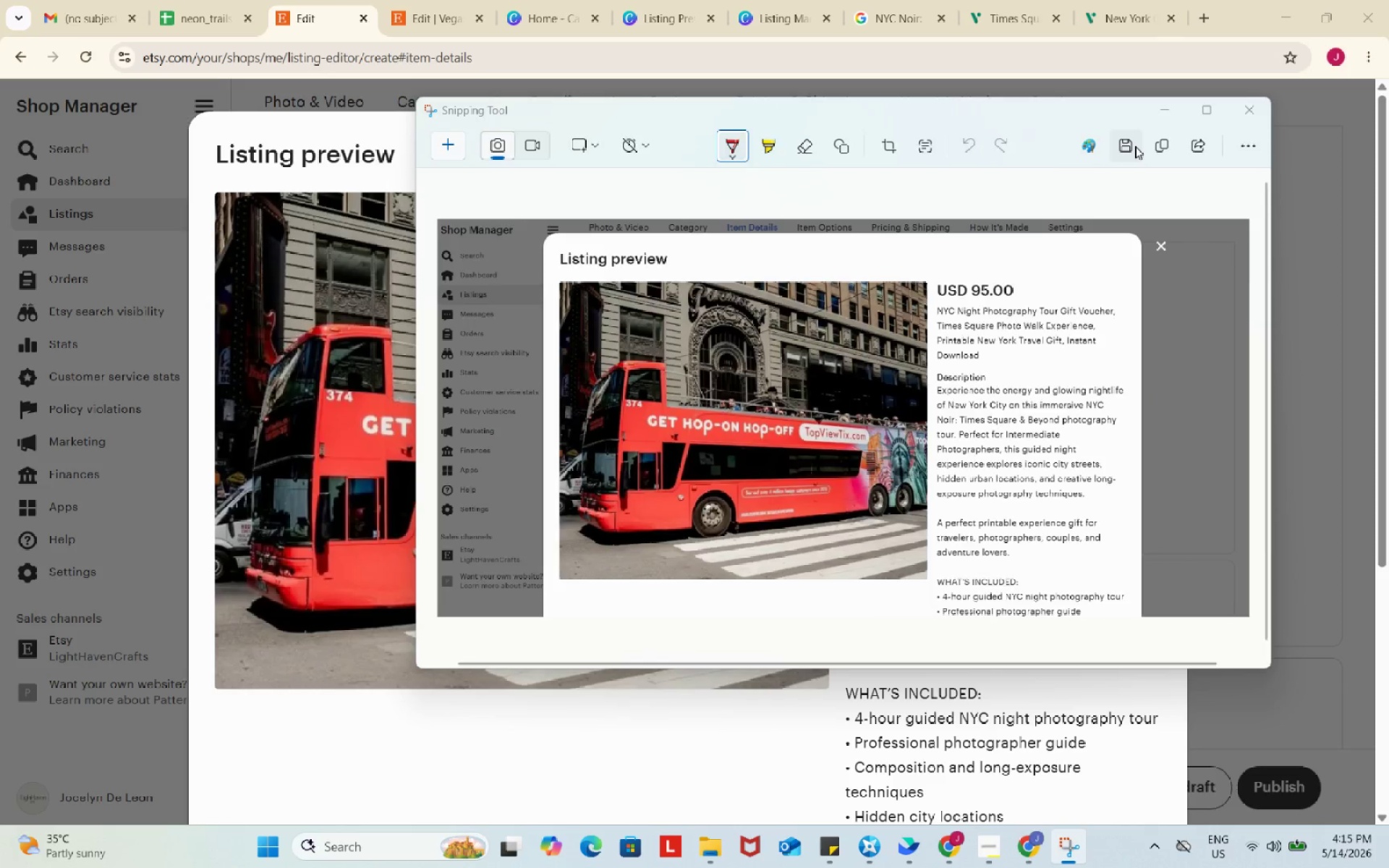 
mouse_move([1116, 152])
 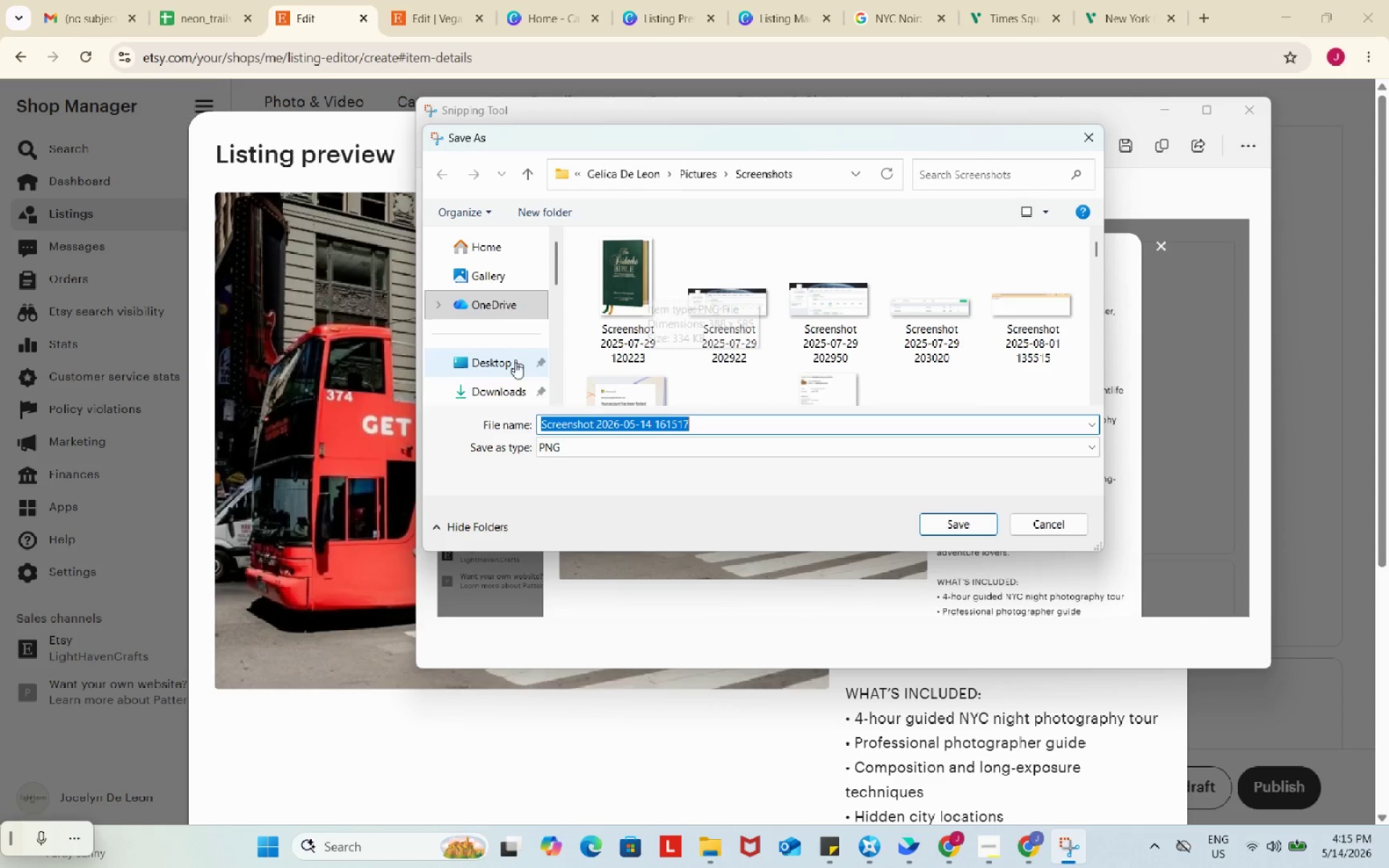 
left_click([500, 387])
 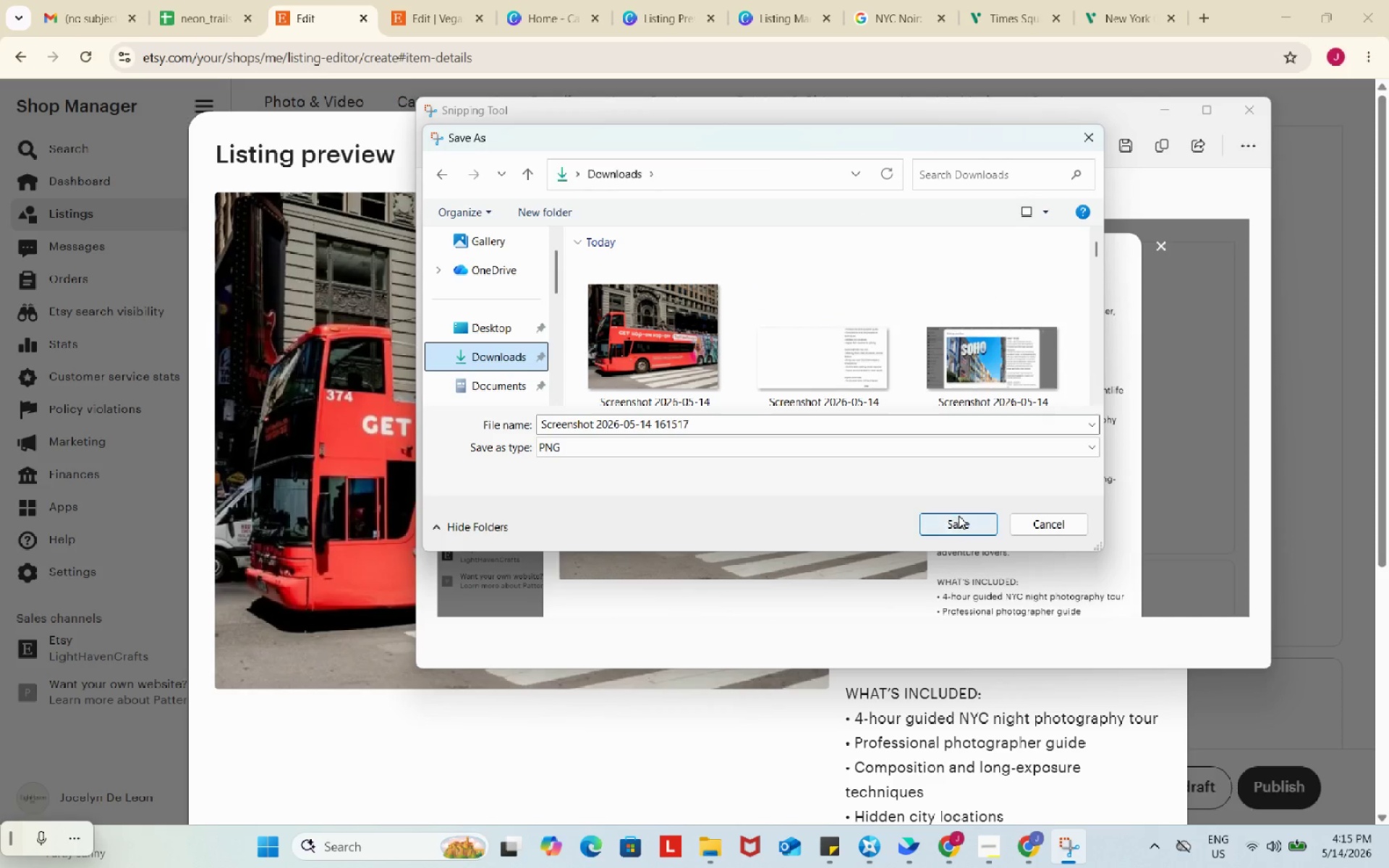 
left_click([959, 516])
 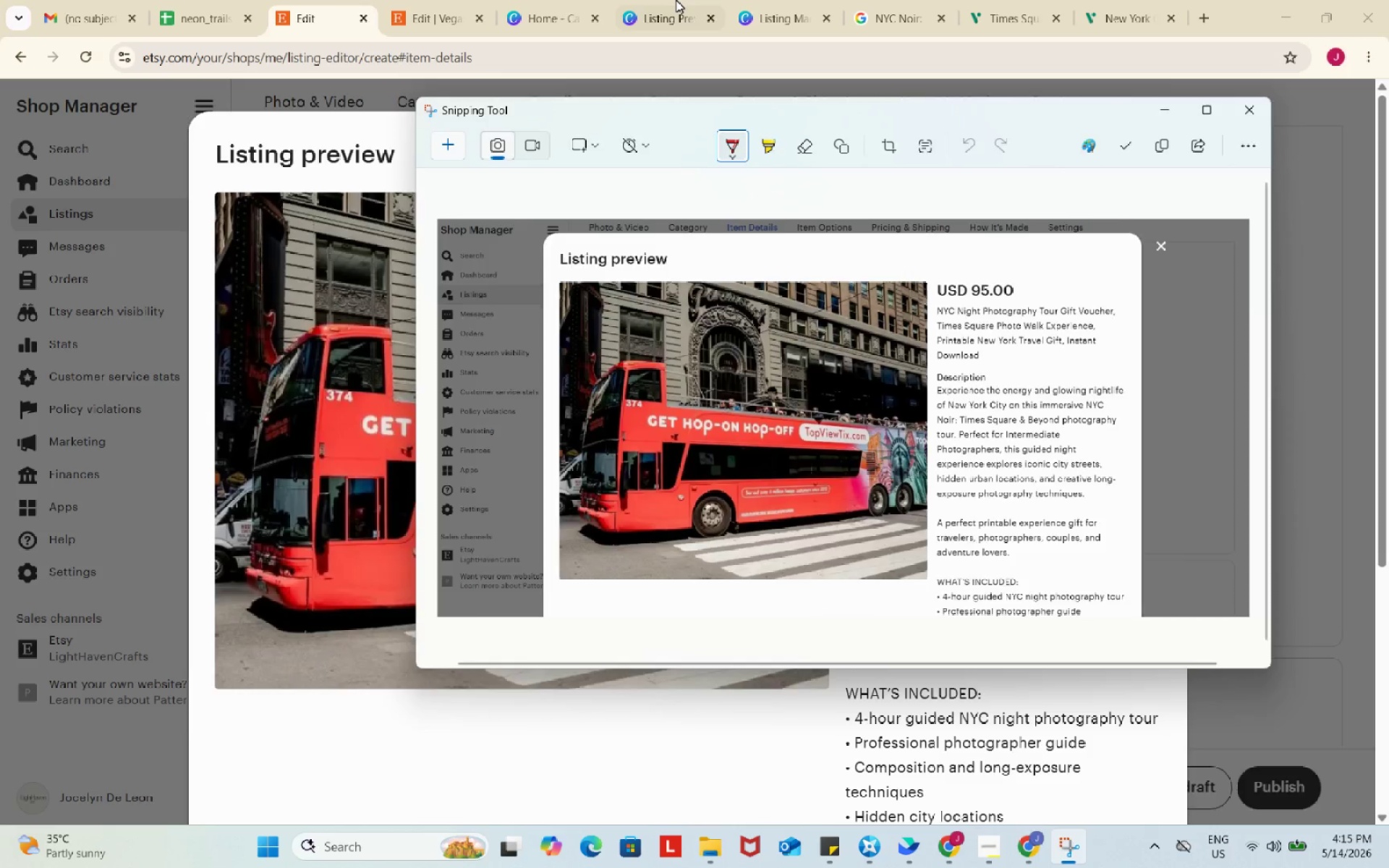 
left_click([676, 0])
 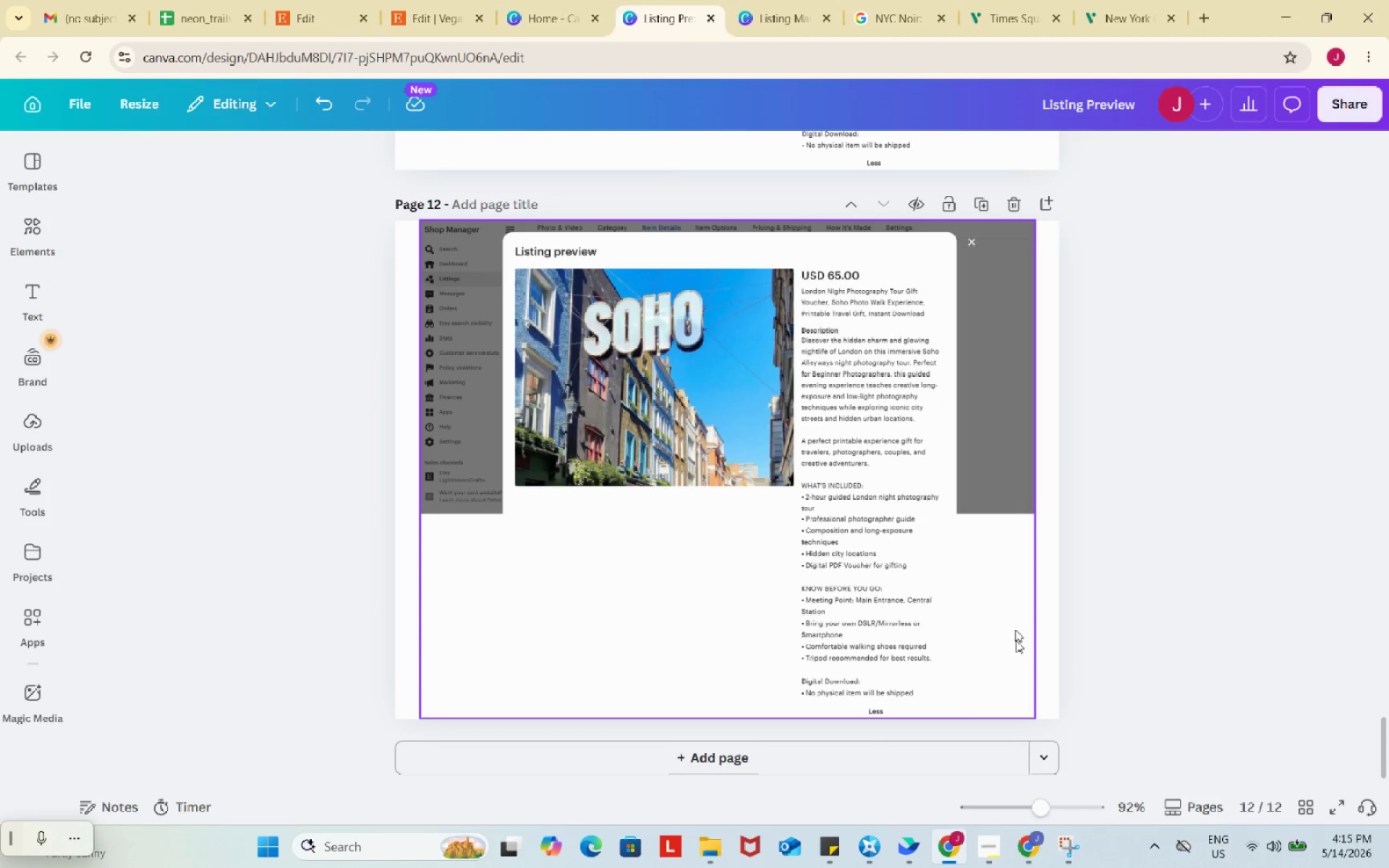 
left_click([833, 752])
 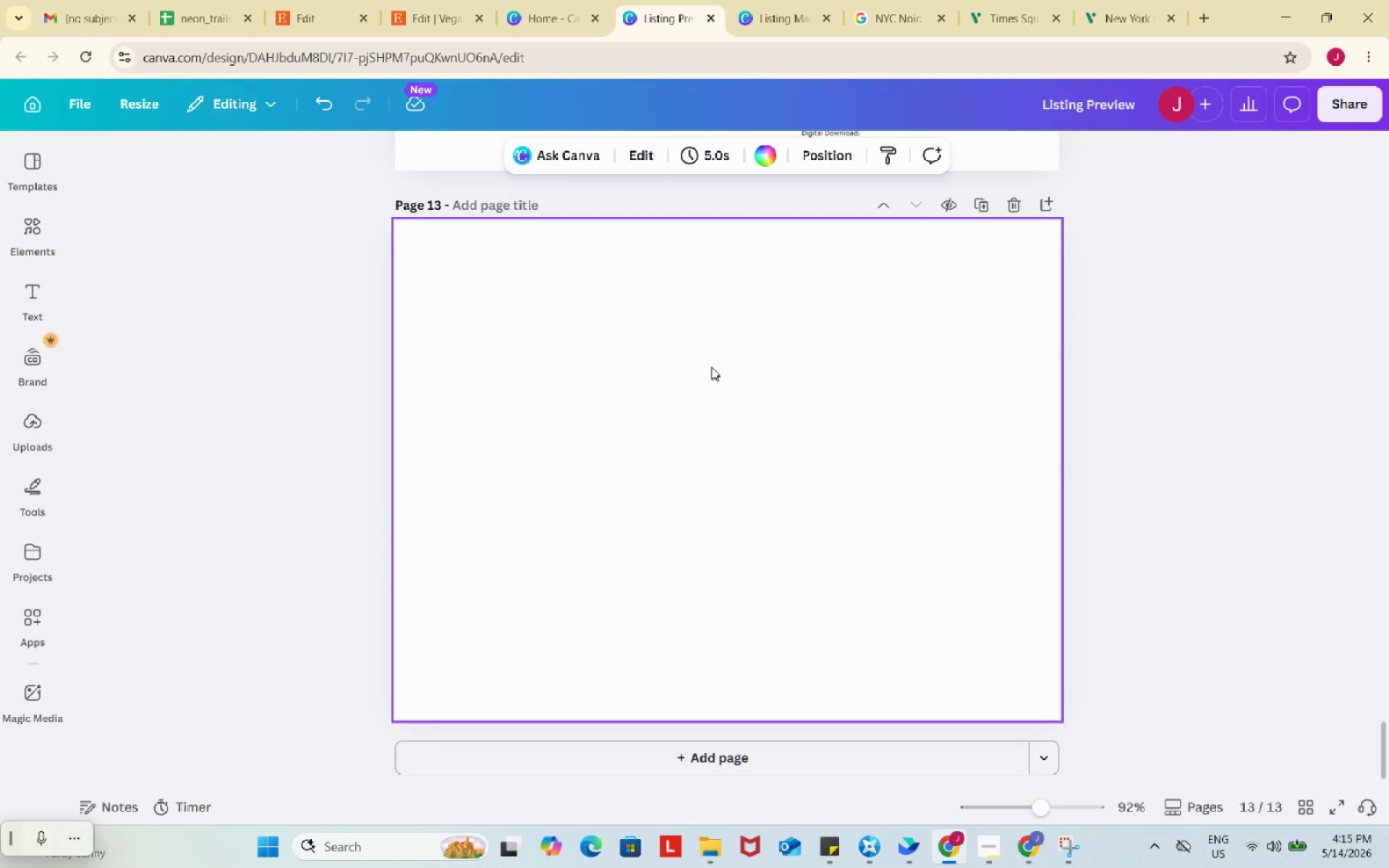 
scroll: coordinate [990, 689], scroll_direction: down, amount: 3.0
 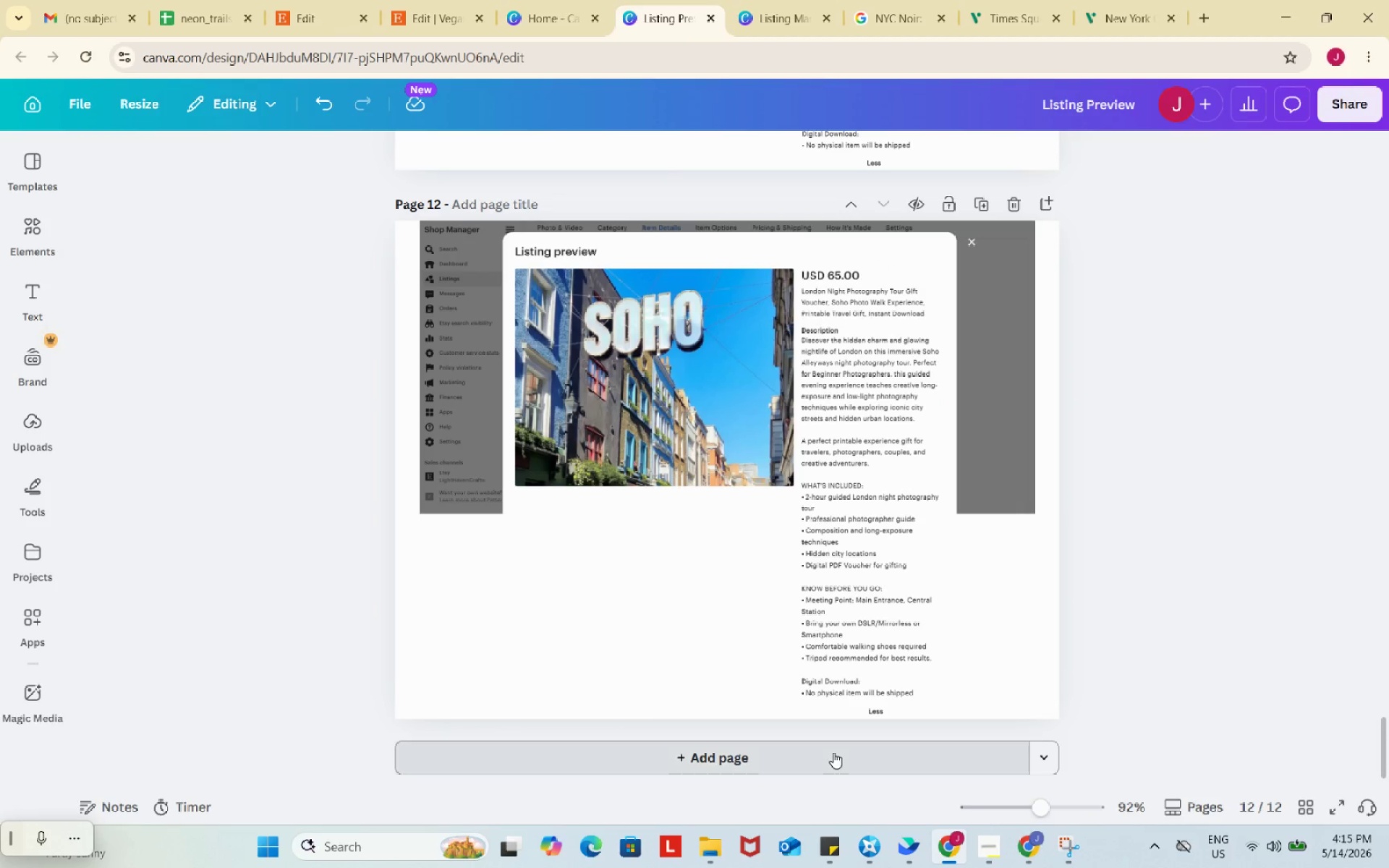 
left_click([711, 367])
 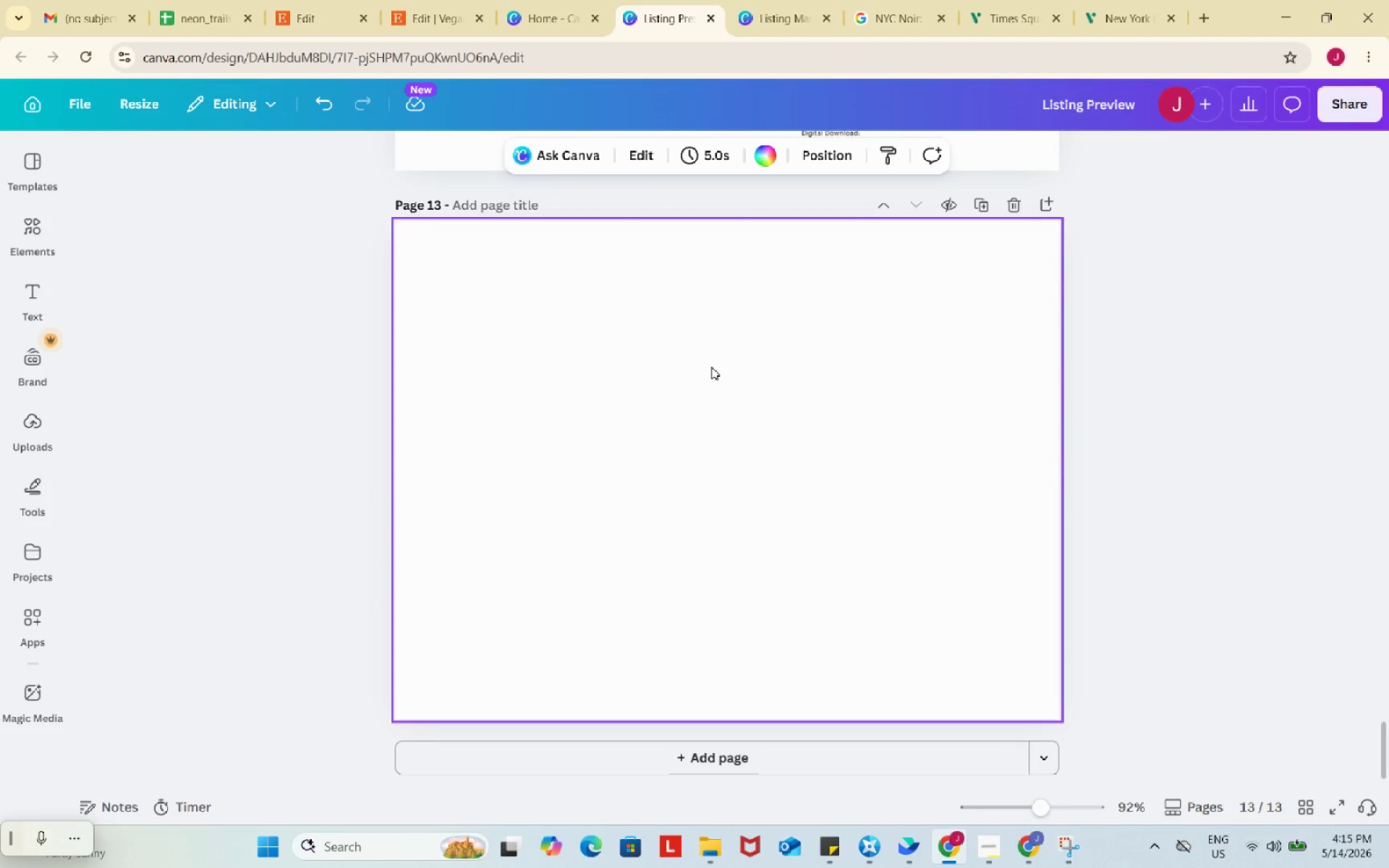 
key(Control+ControlLeft)
 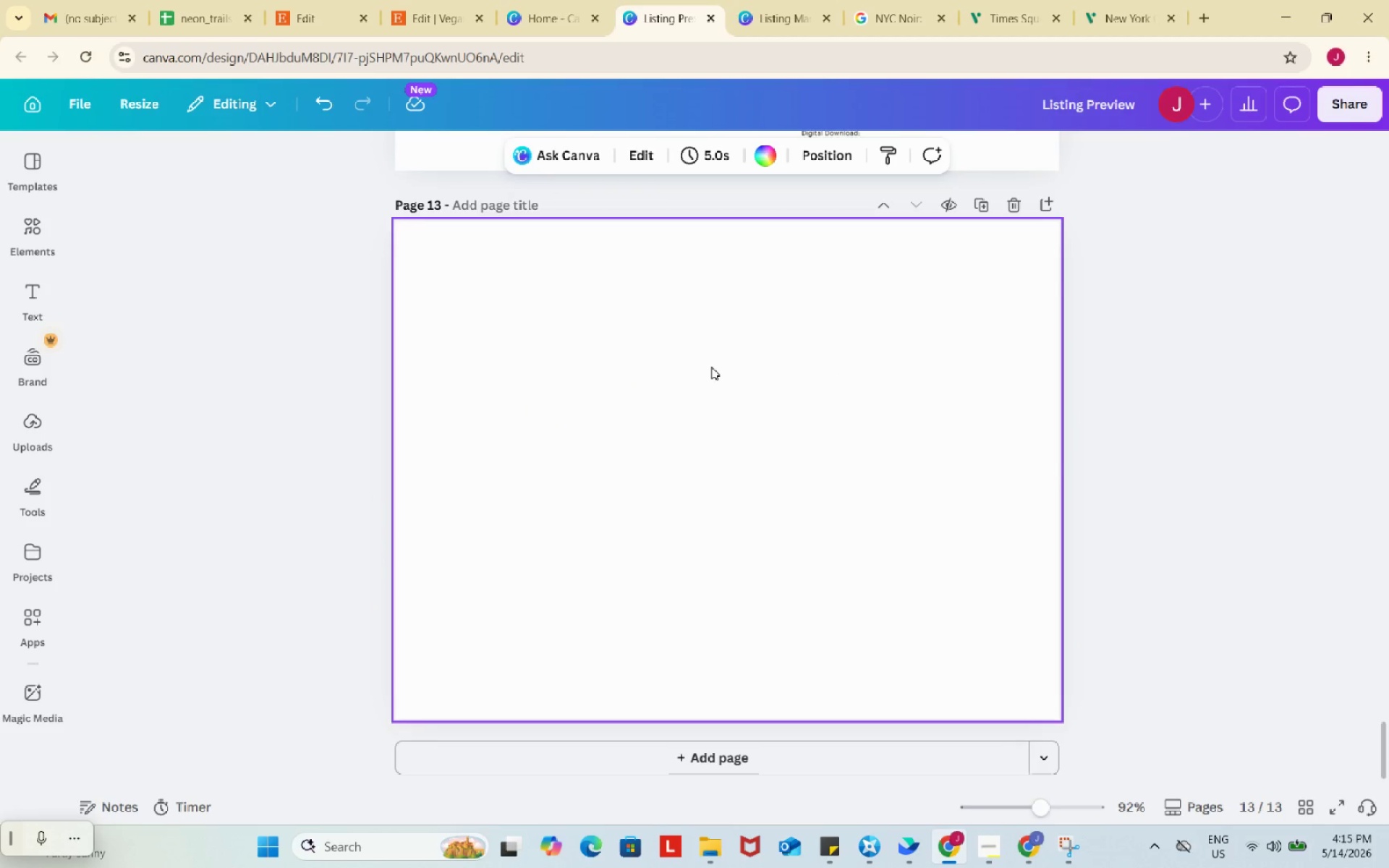 
key(Control+V)
 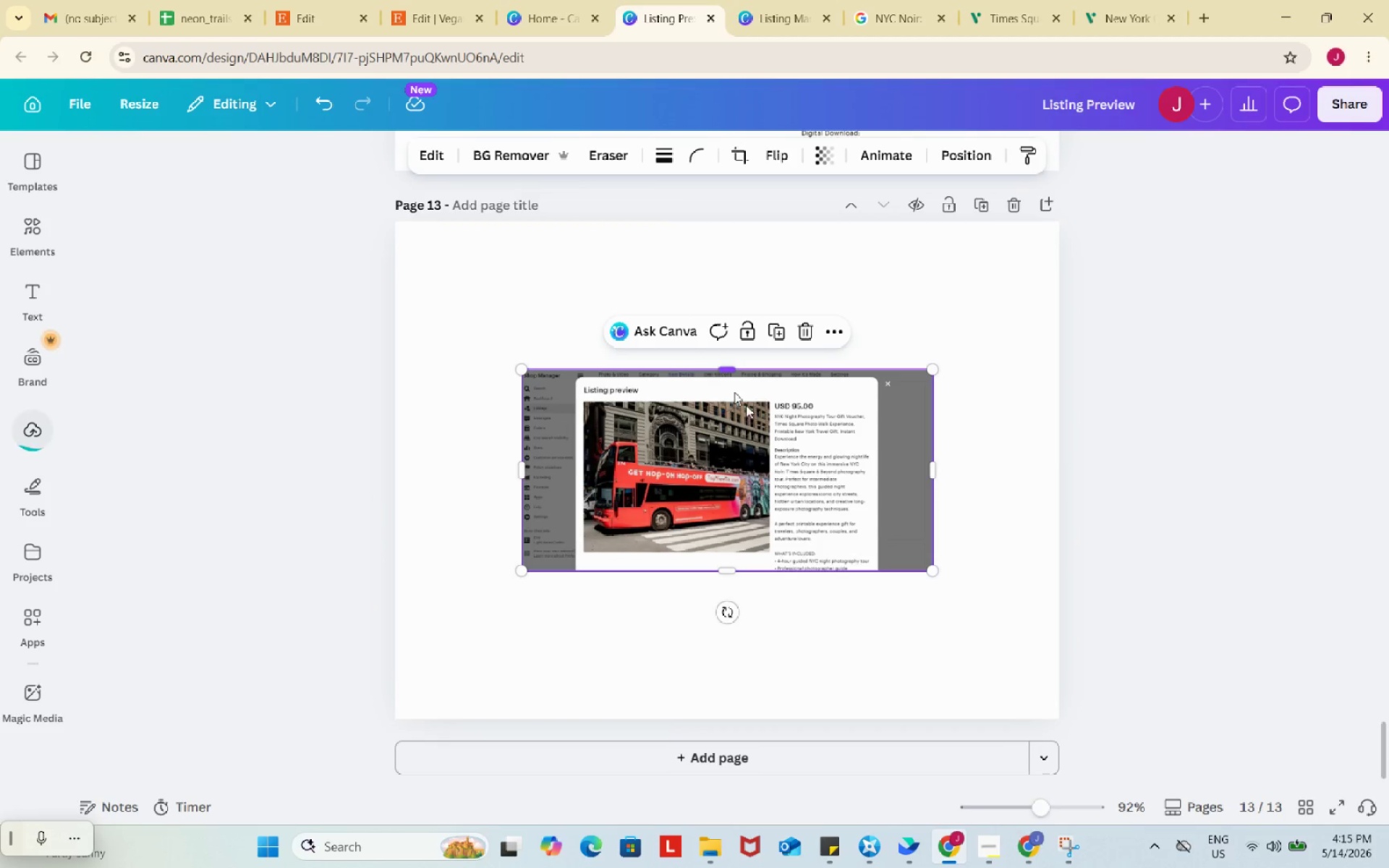 
left_click_drag(start_coordinate=[841, 477], to_coordinate=[714, 333])
 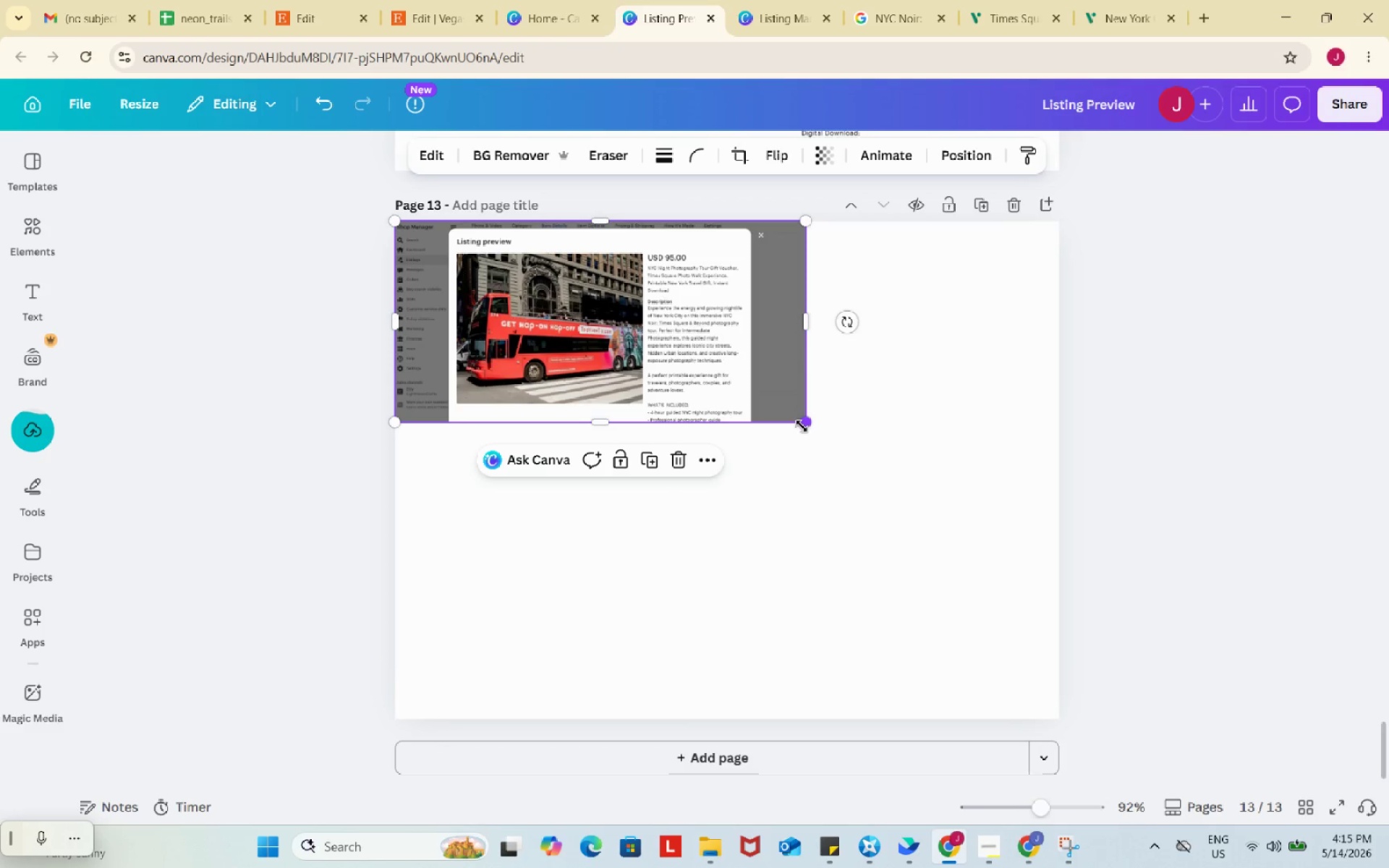 
left_click_drag(start_coordinate=[802, 426], to_coordinate=[1086, 488])
 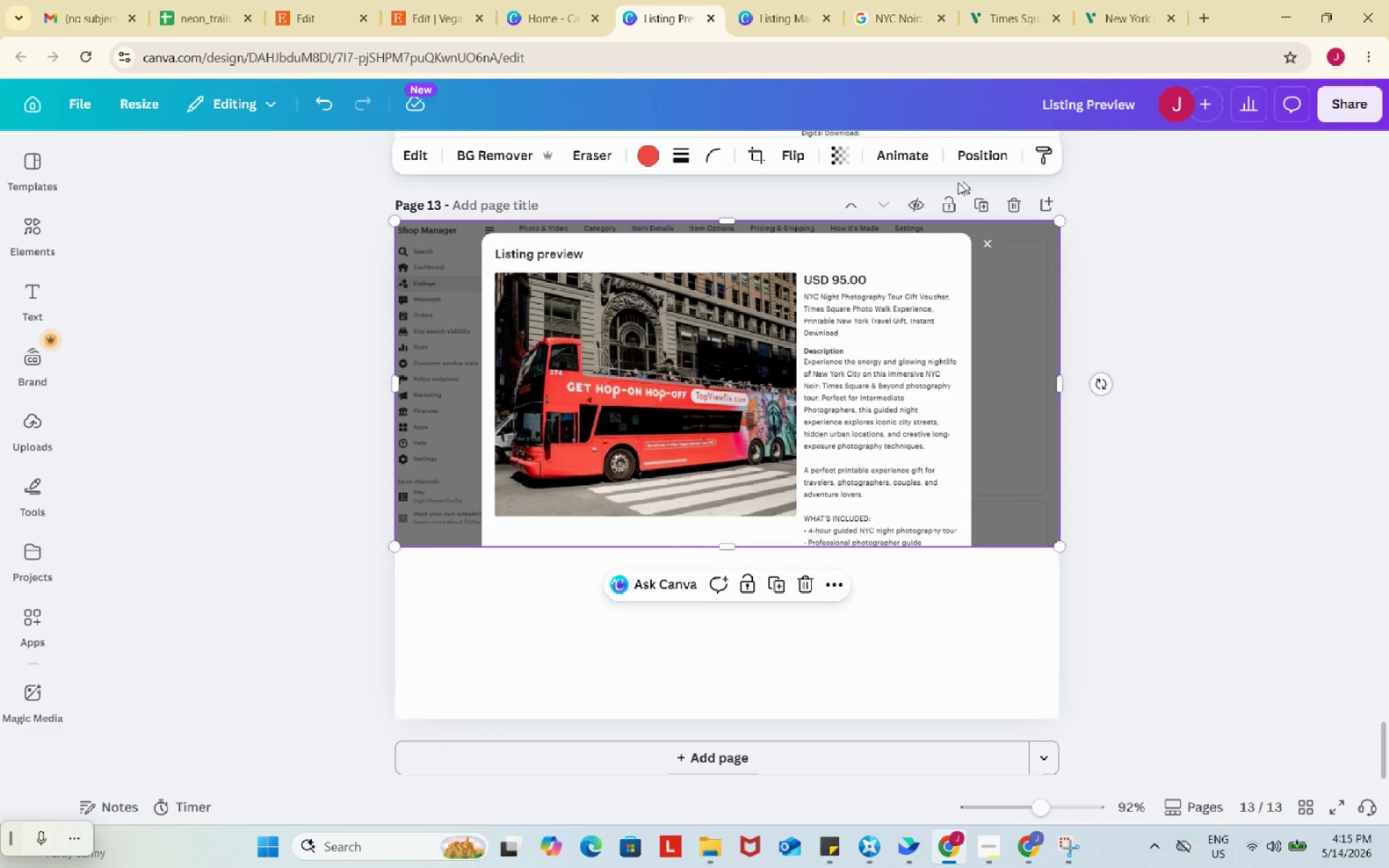 
left_click([409, 157])
 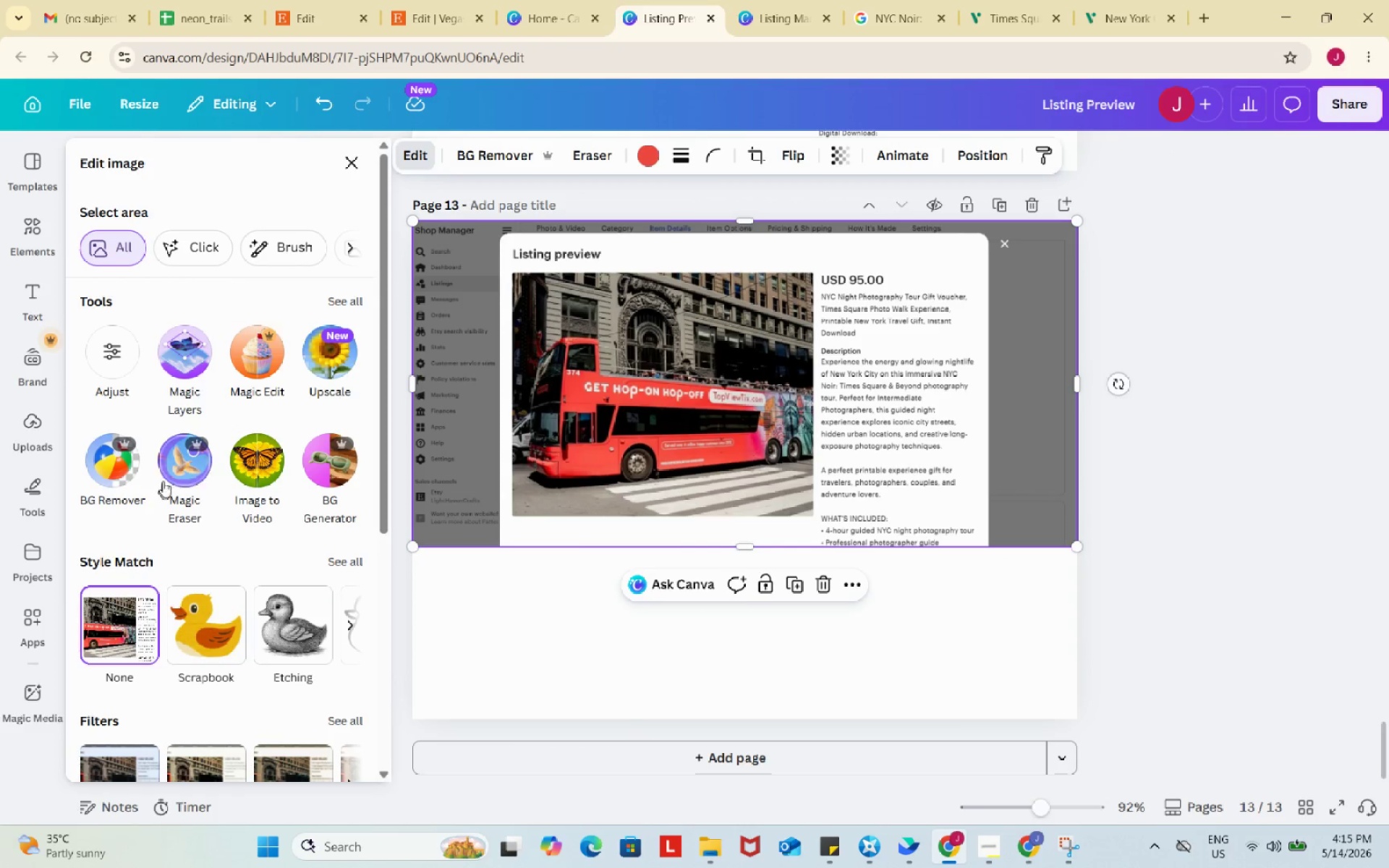 
left_click([164, 480])
 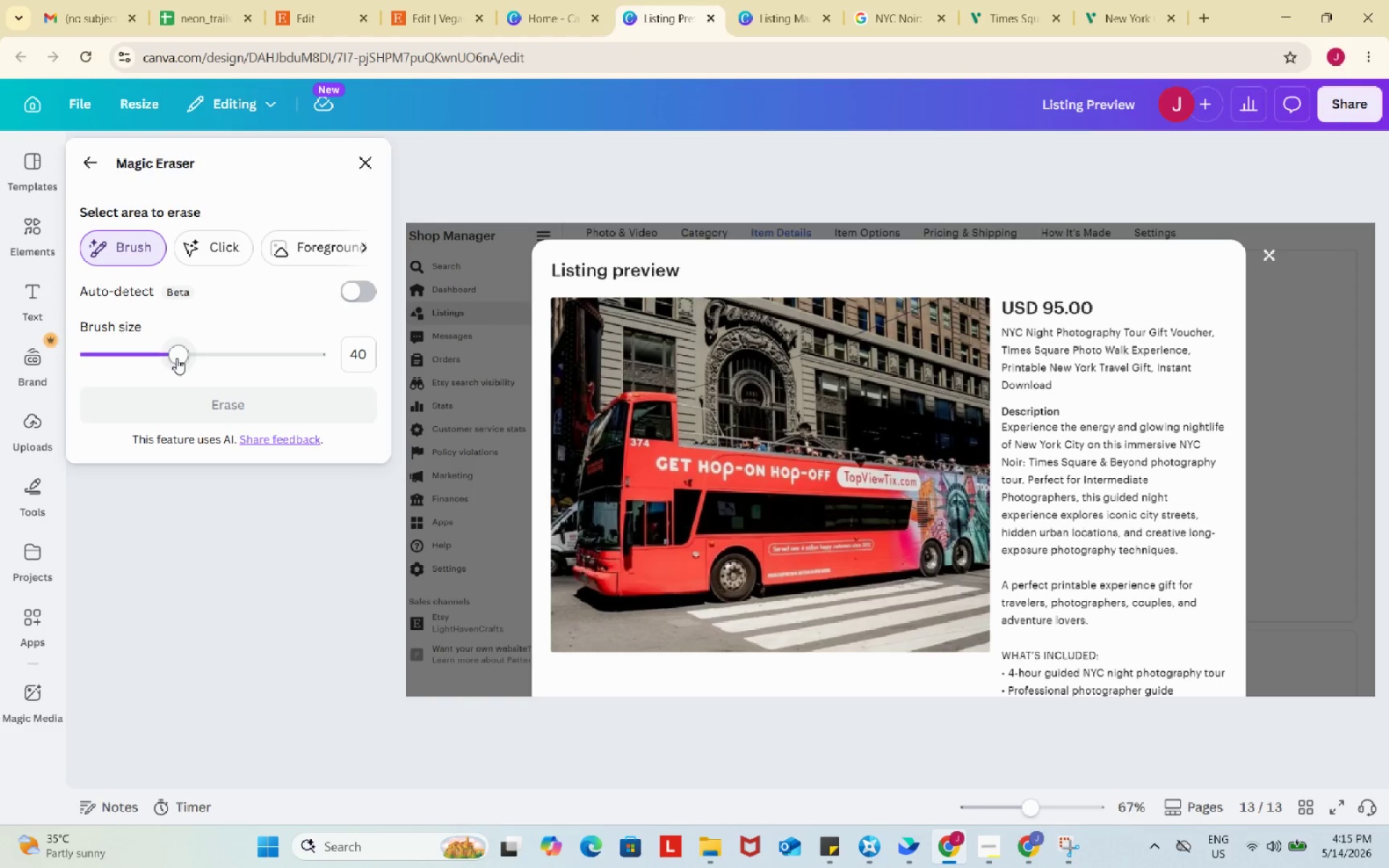 
left_click_drag(start_coordinate=[177, 358], to_coordinate=[118, 356])
 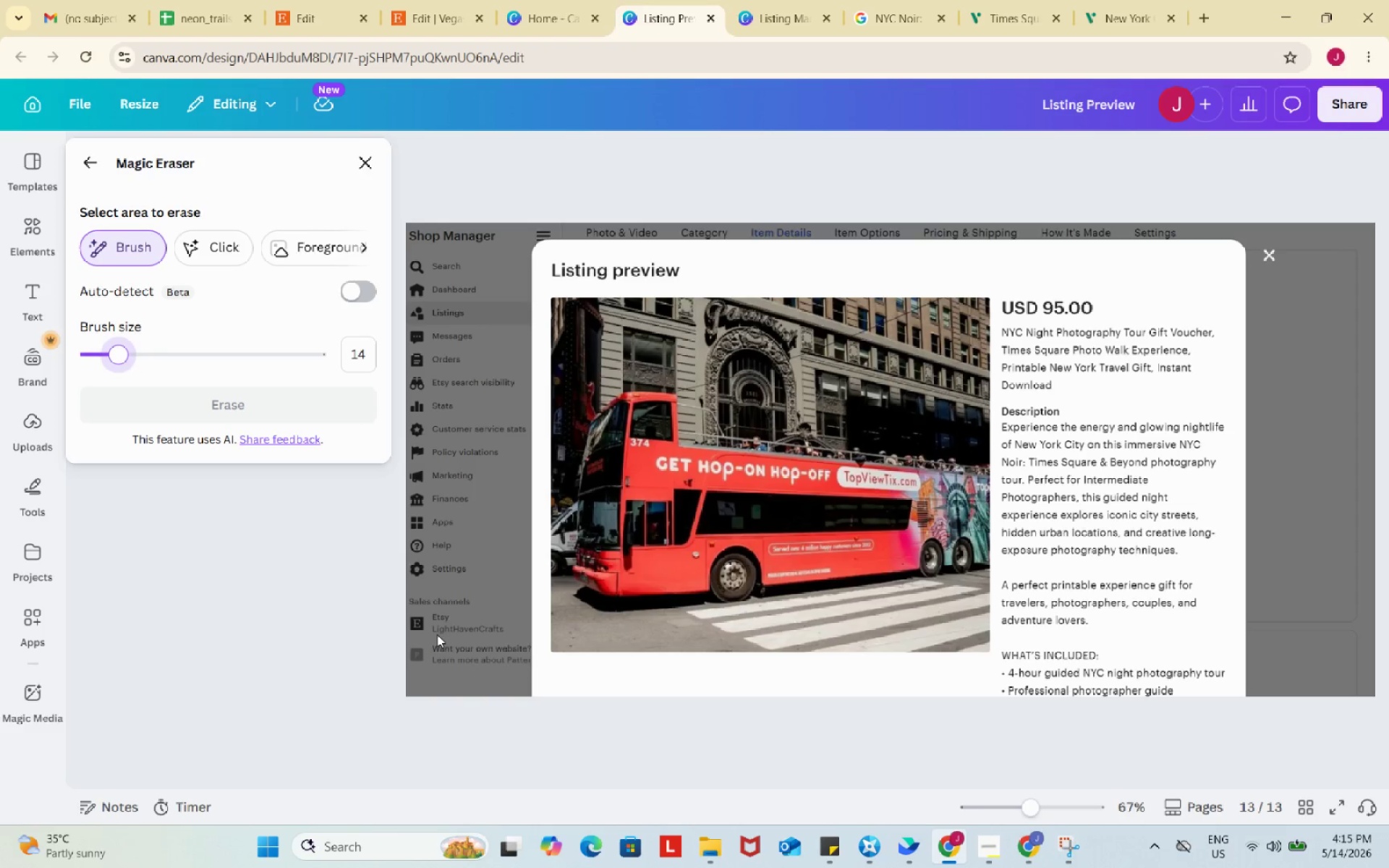 
left_click_drag(start_coordinate=[437, 634], to_coordinate=[506, 629])
 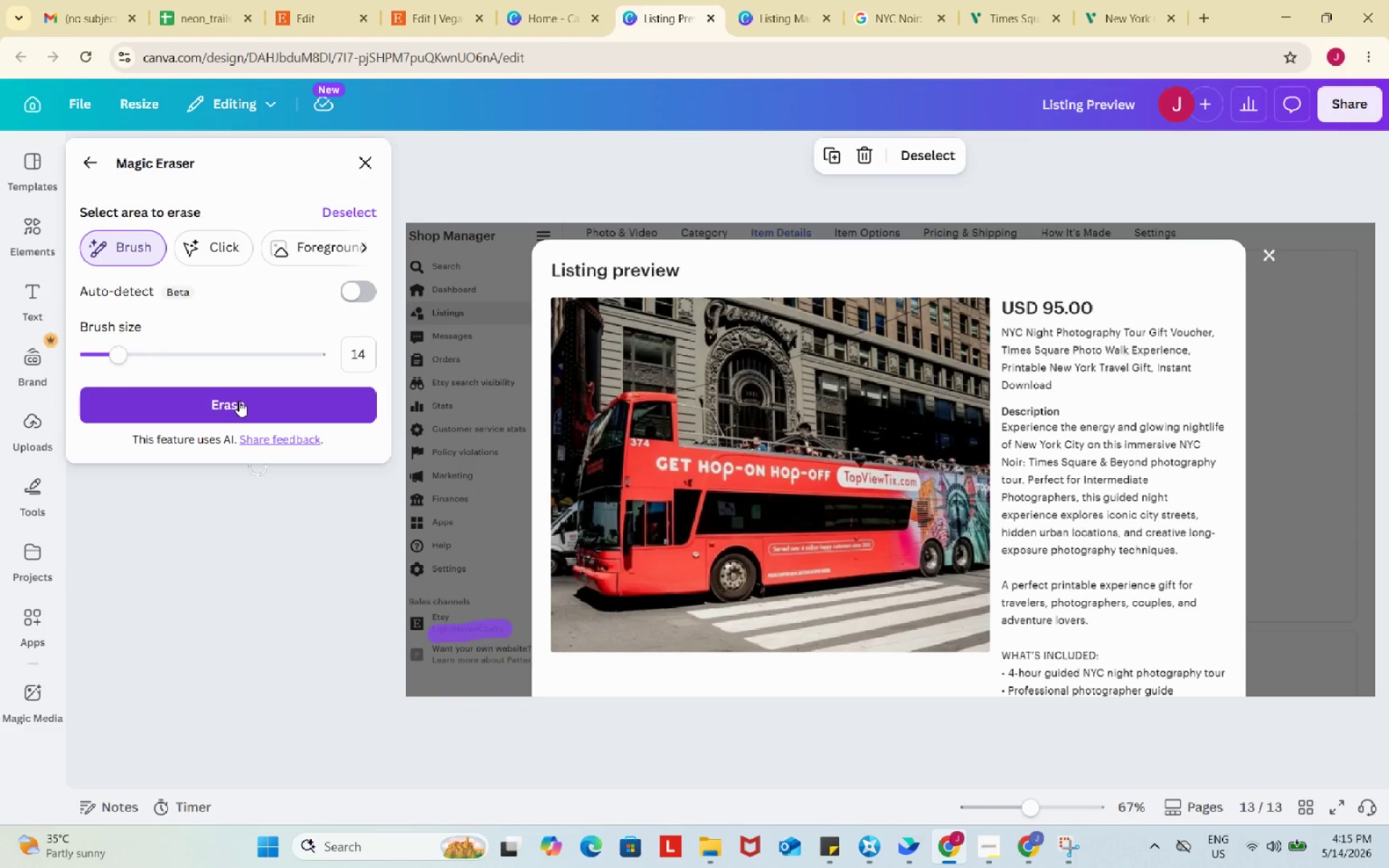 
left_click([239, 401])
 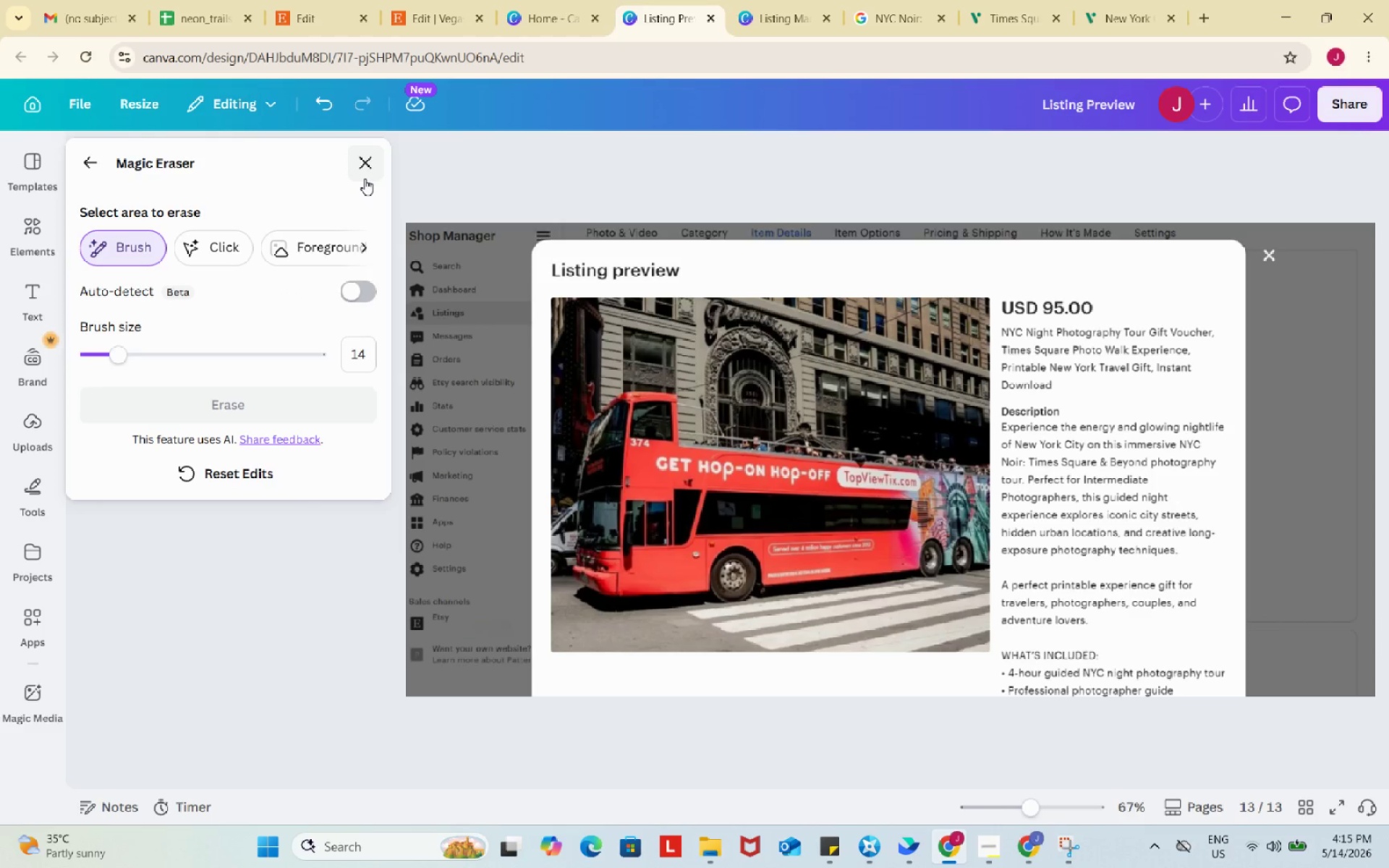 
wait(5.19)
 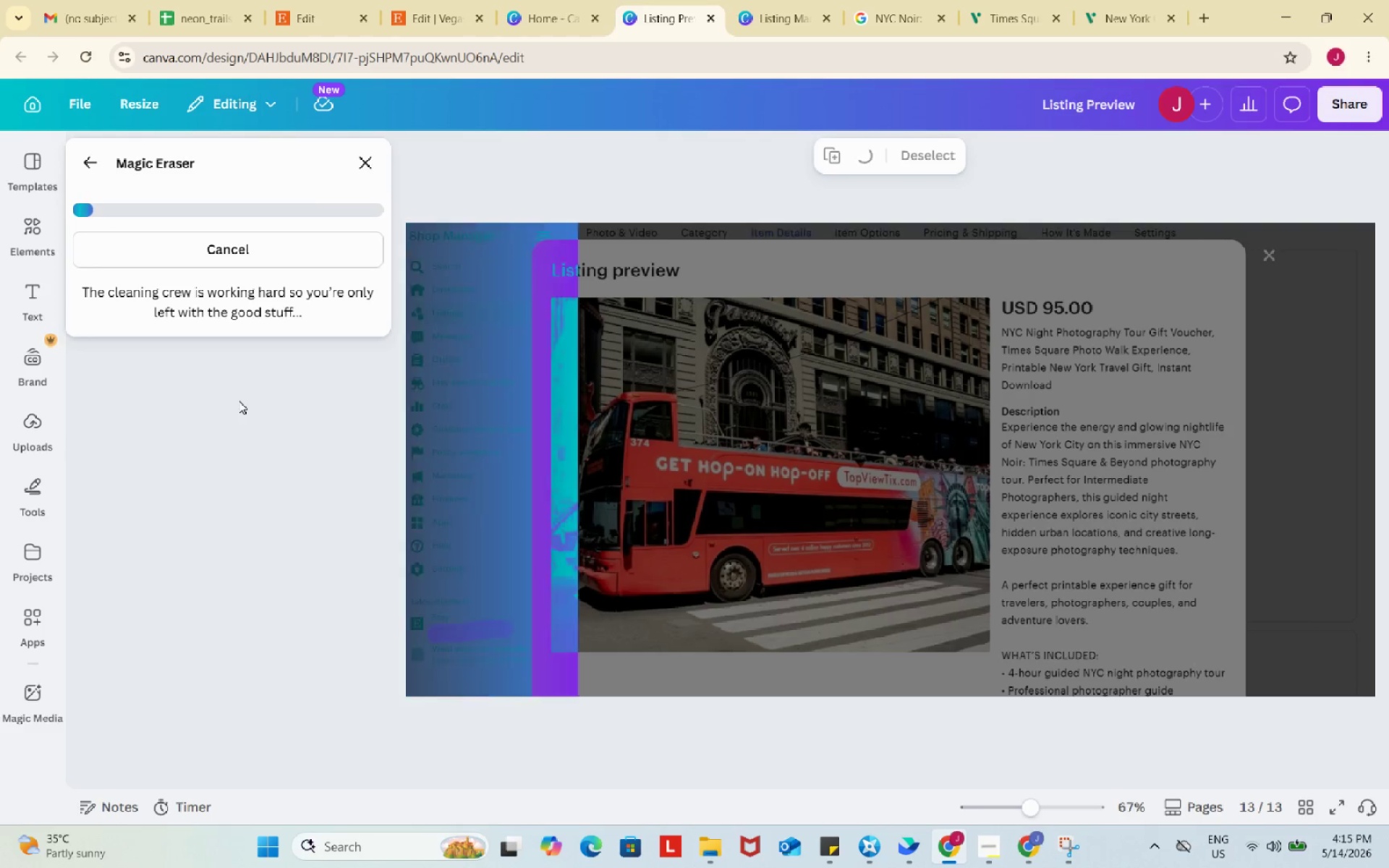 
left_click([360, 156])
 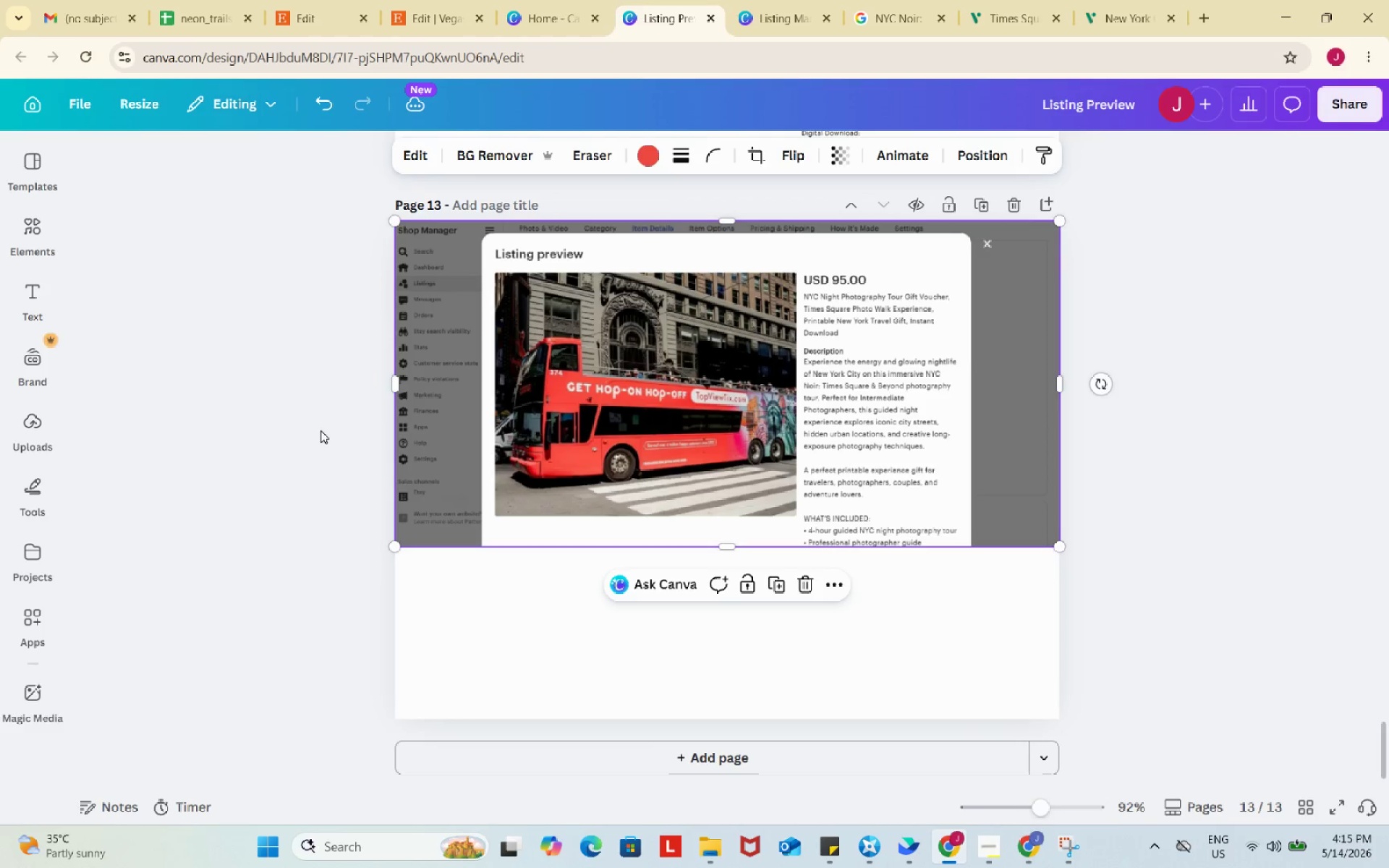 
left_click([513, 623])
 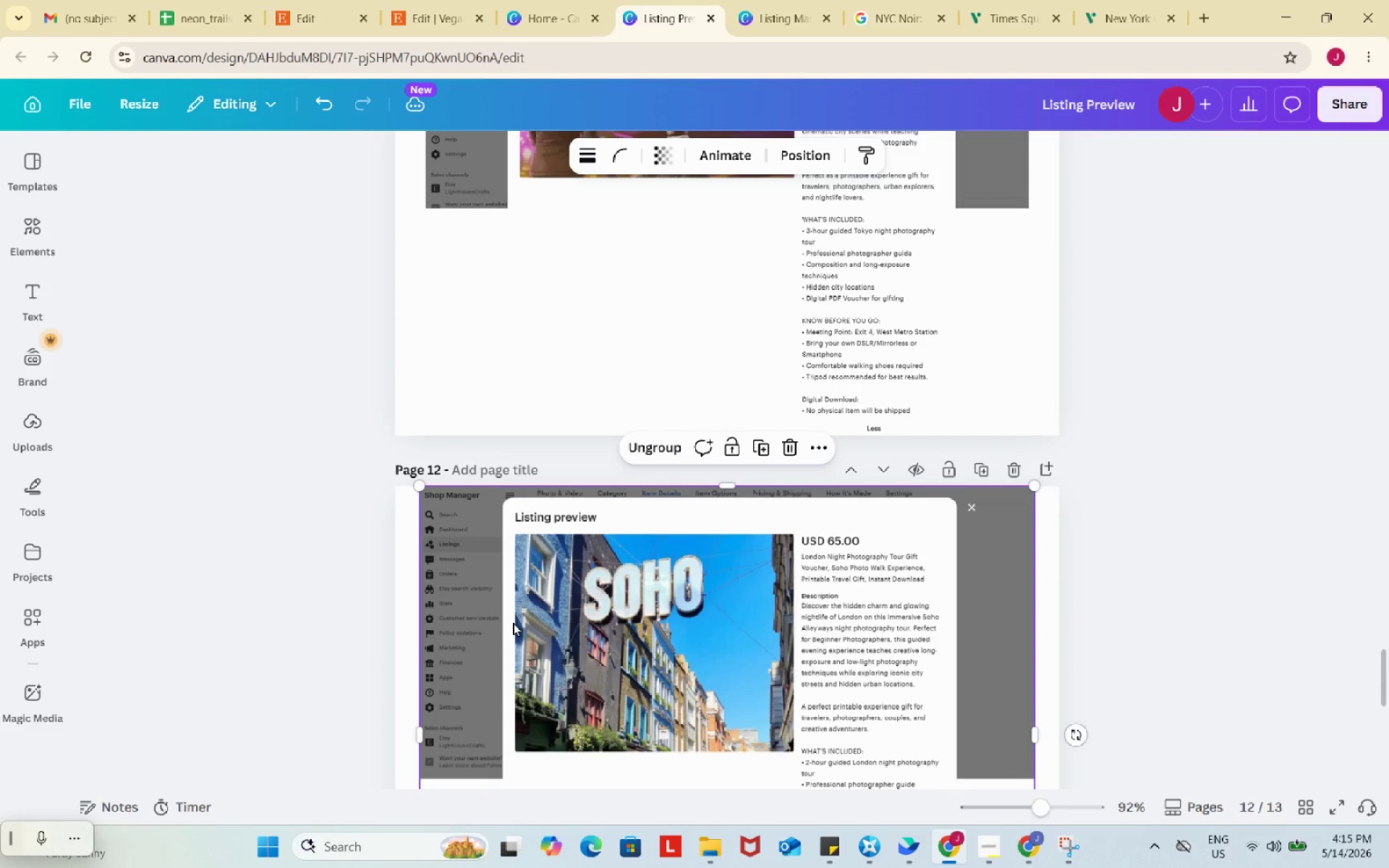 
scroll: coordinate [320, 425], scroll_direction: up, amount: 9.0
 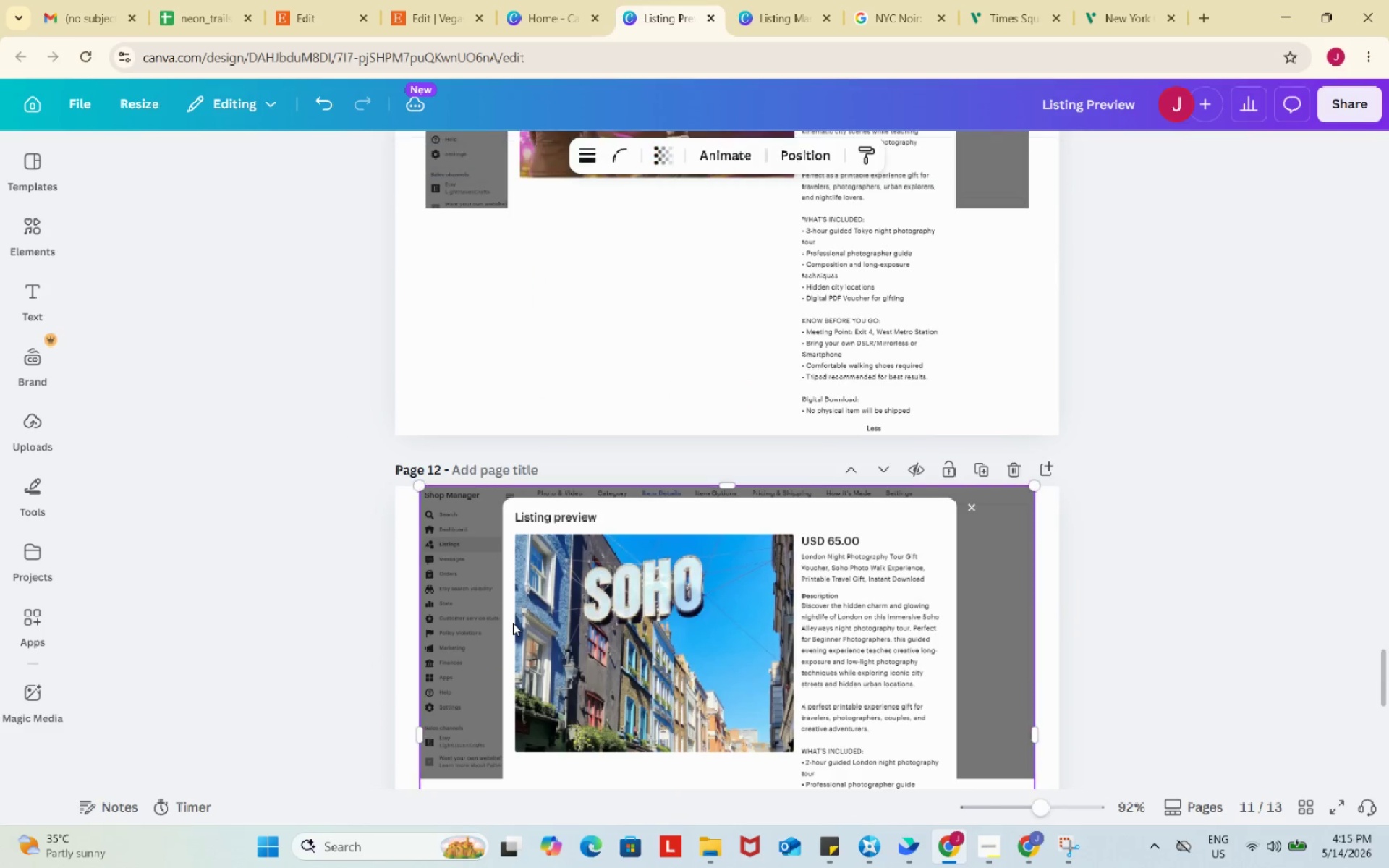 
left_click([513, 623])
 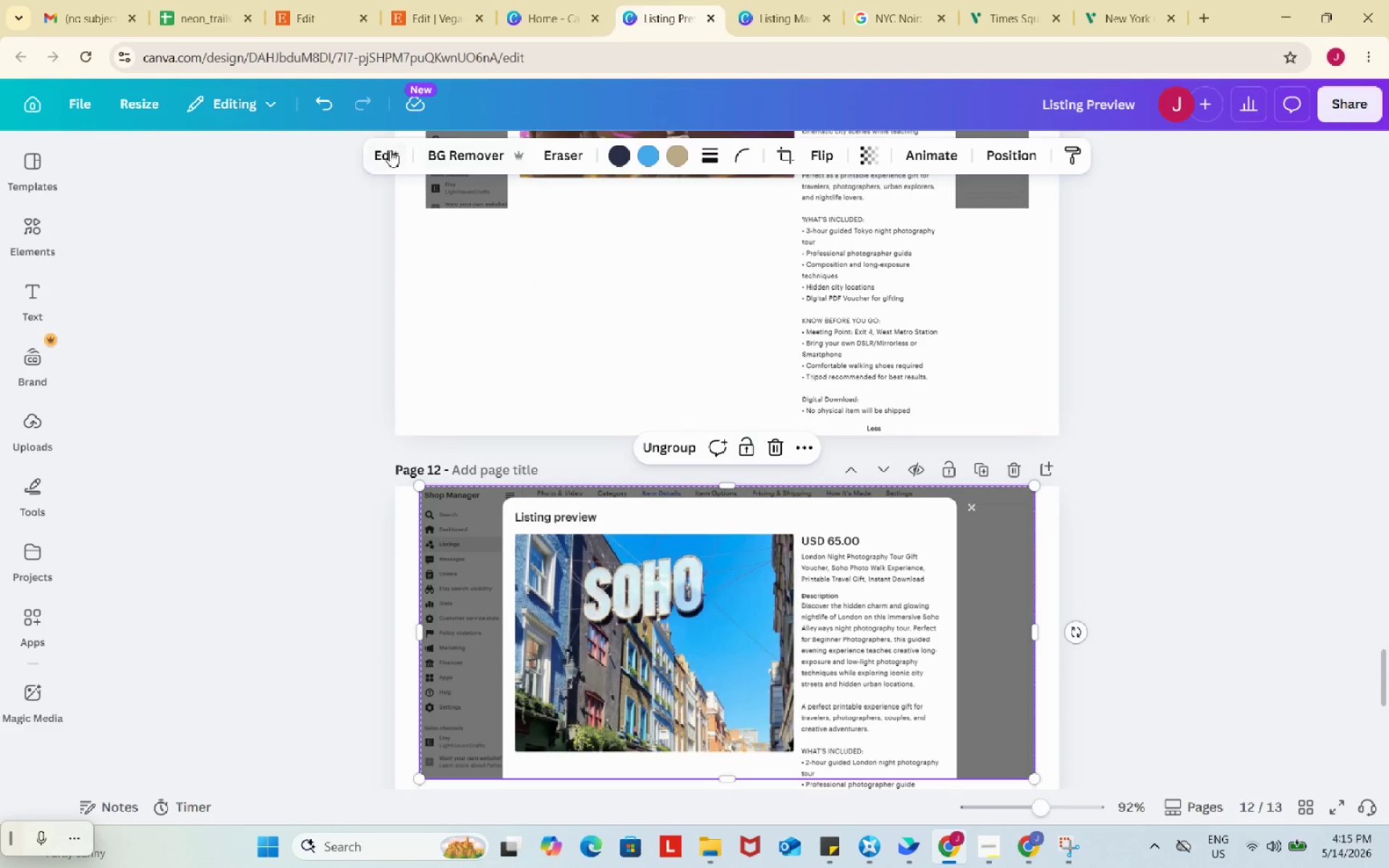 
left_click([389, 150])
 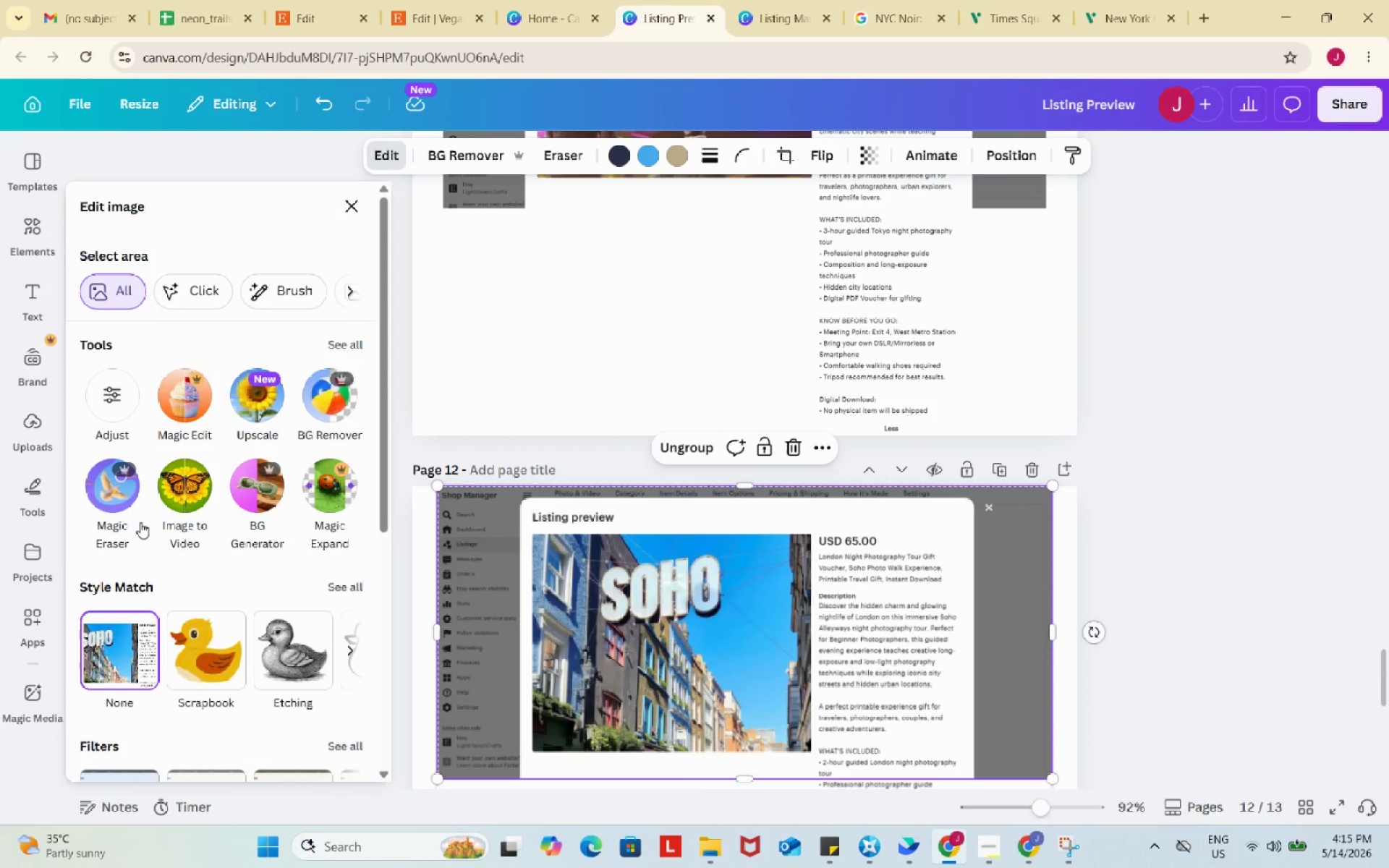 
left_click([92, 502])
 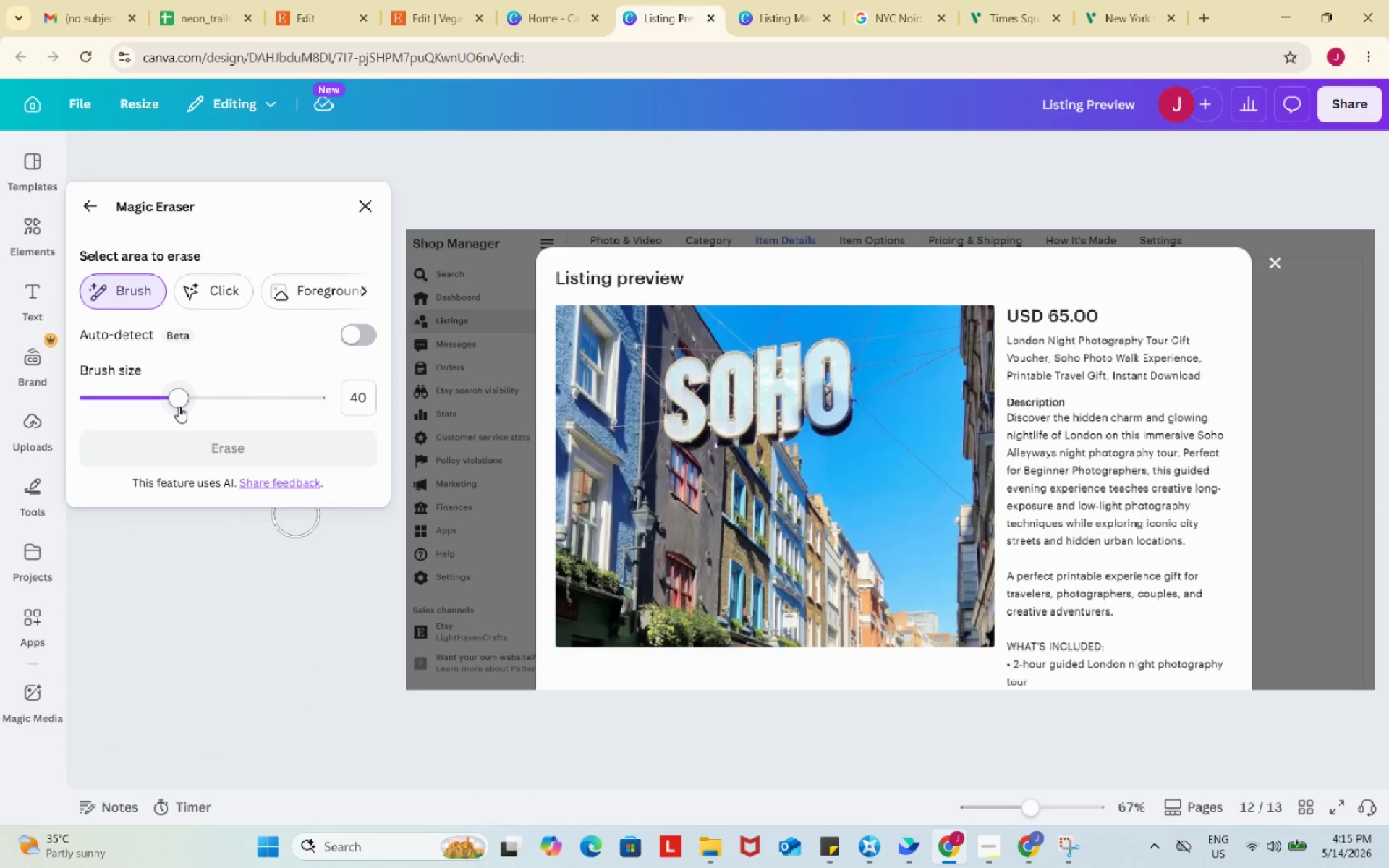 
left_click_drag(start_coordinate=[179, 407], to_coordinate=[115, 393])
 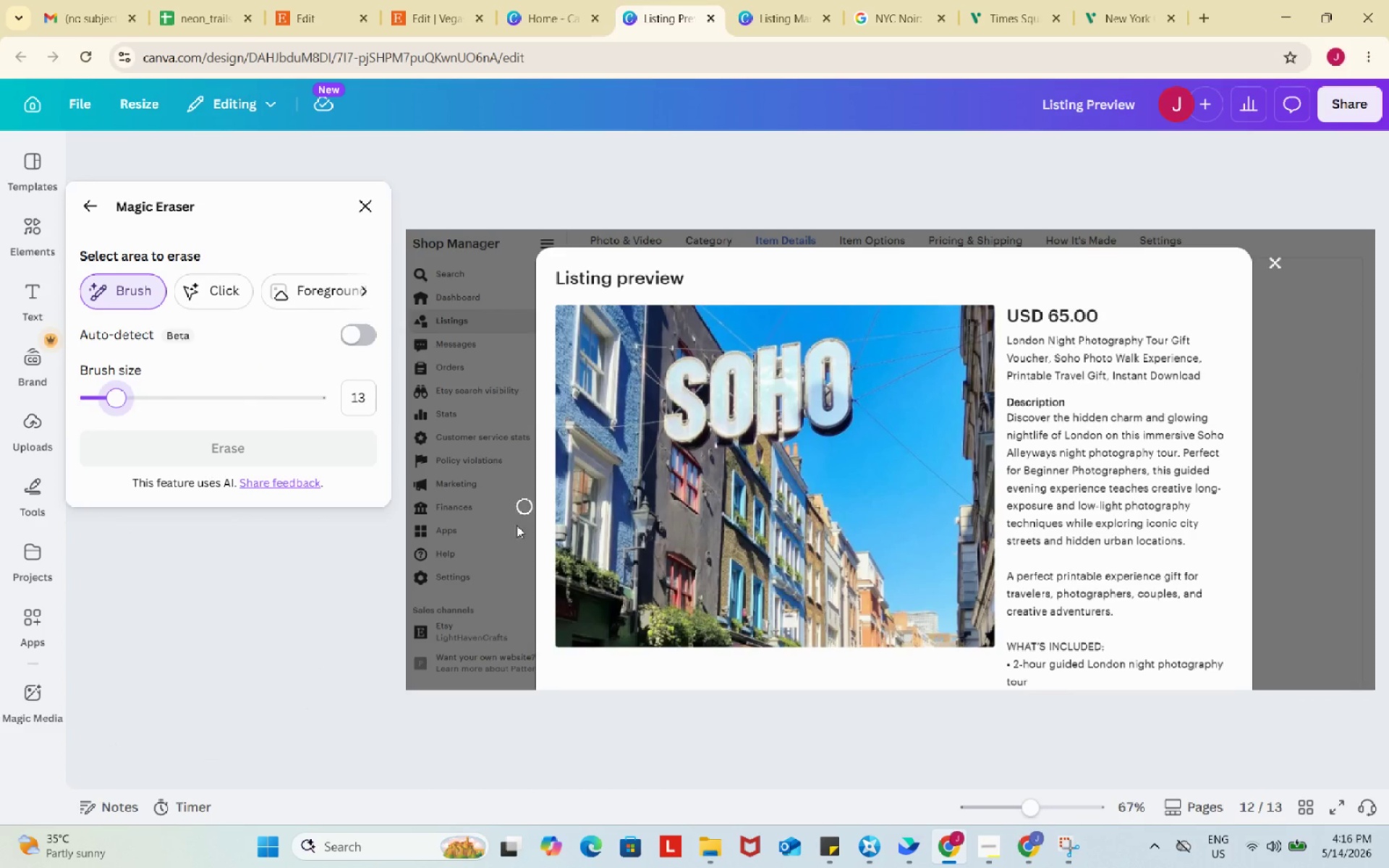 
scroll: coordinate [527, 496], scroll_direction: down, amount: 1.0
 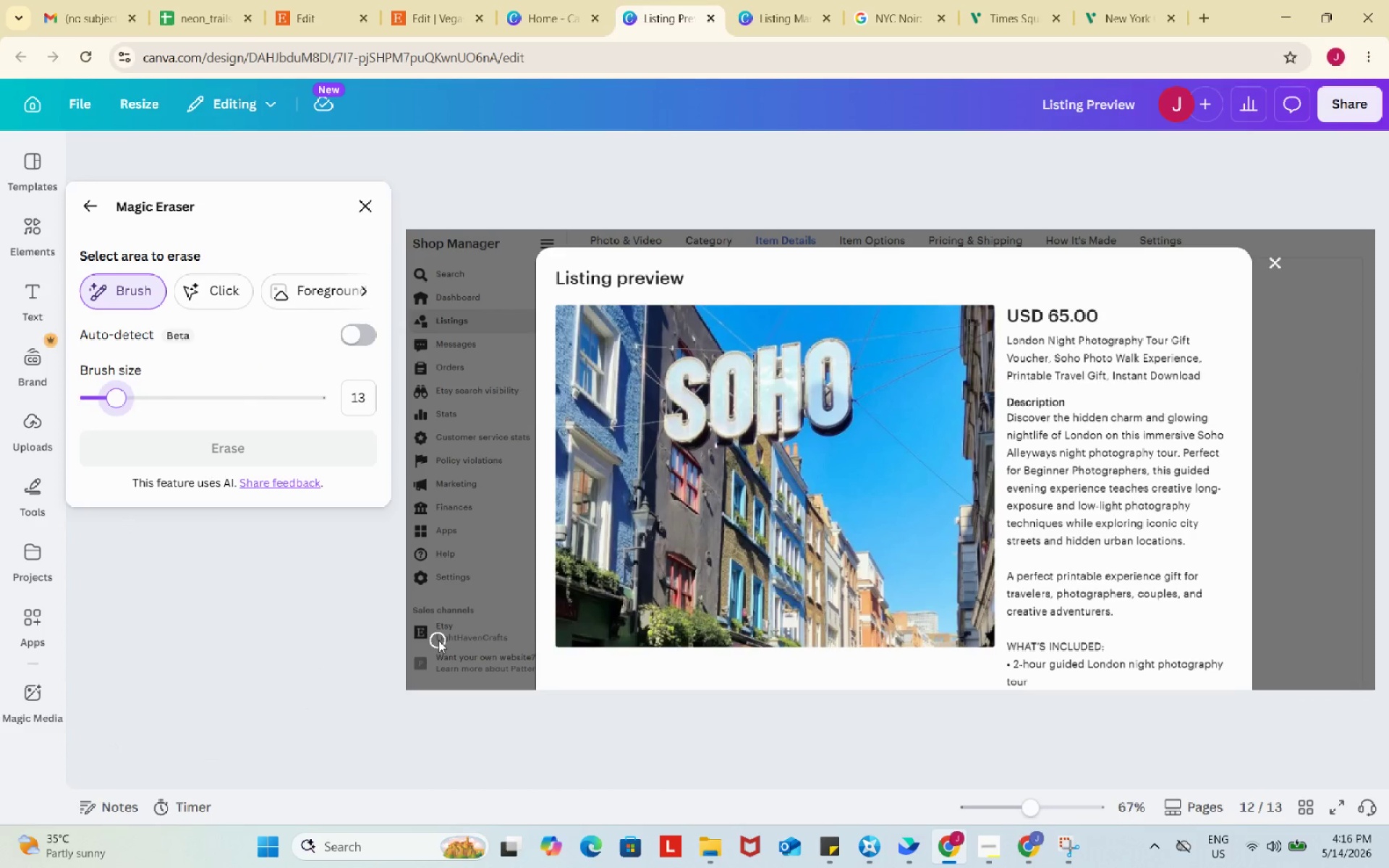 
left_click_drag(start_coordinate=[438, 640], to_coordinate=[516, 640])
 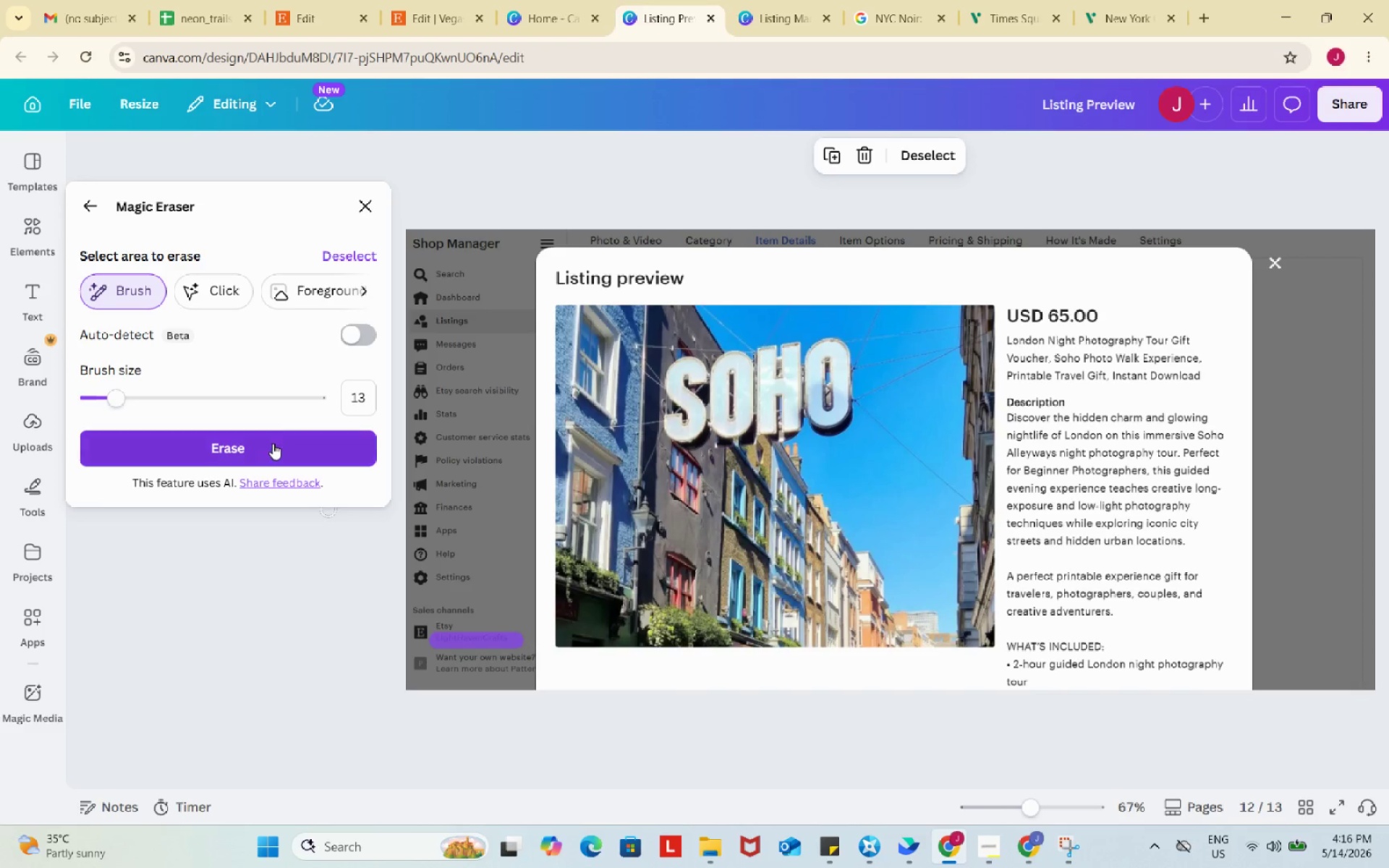 
left_click([273, 443])
 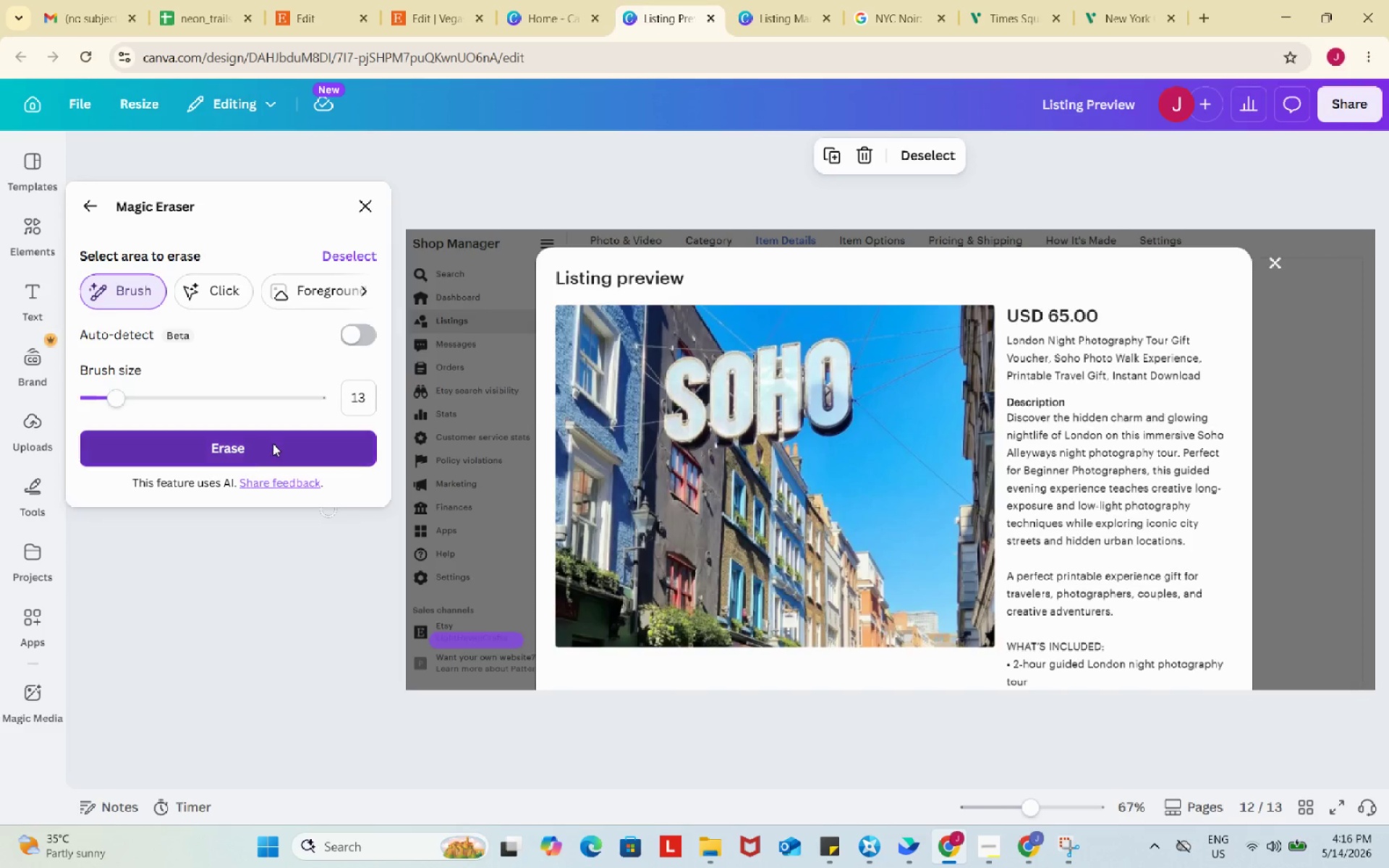 
mouse_move([276, 414])
 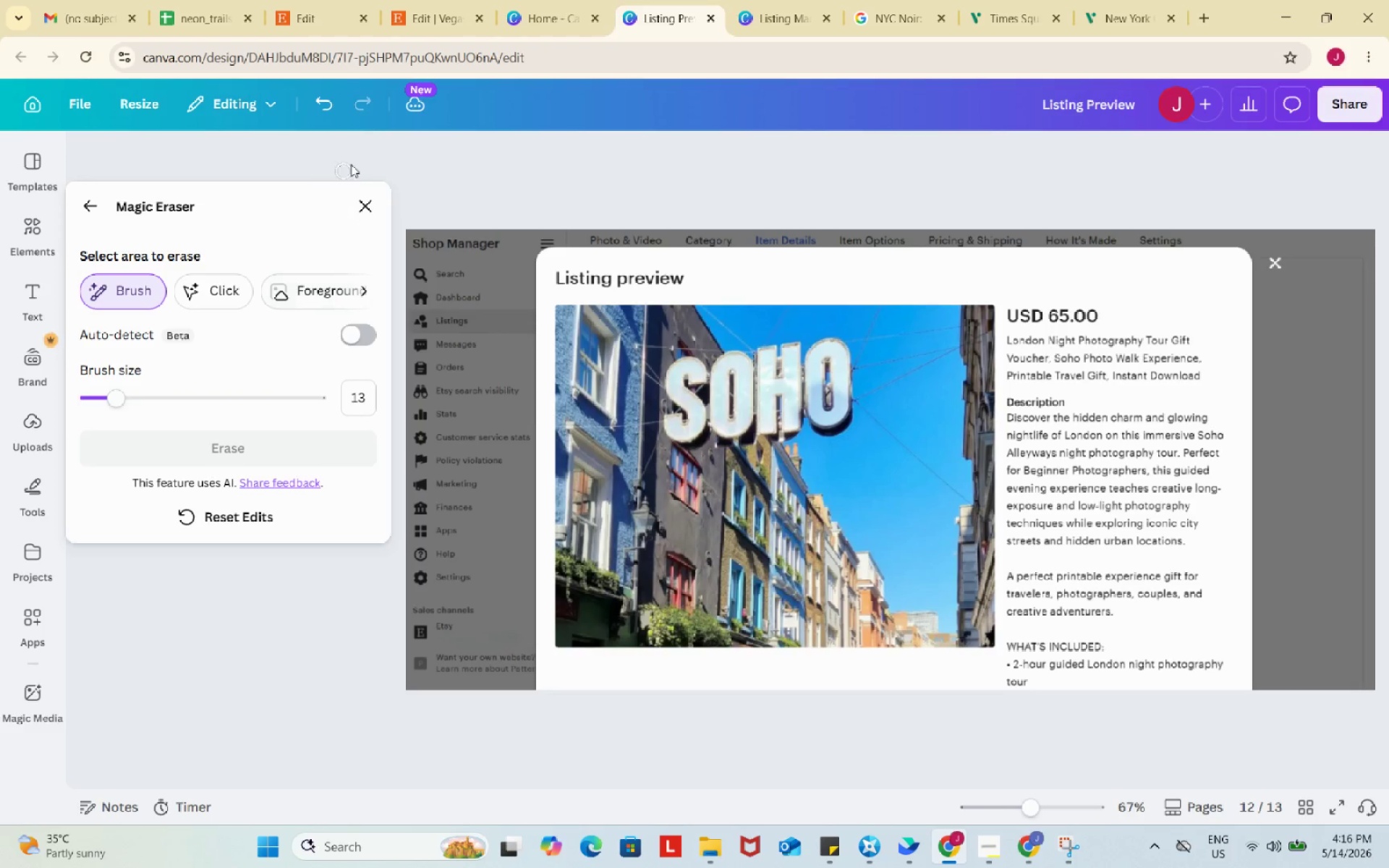 
left_click([369, 208])
 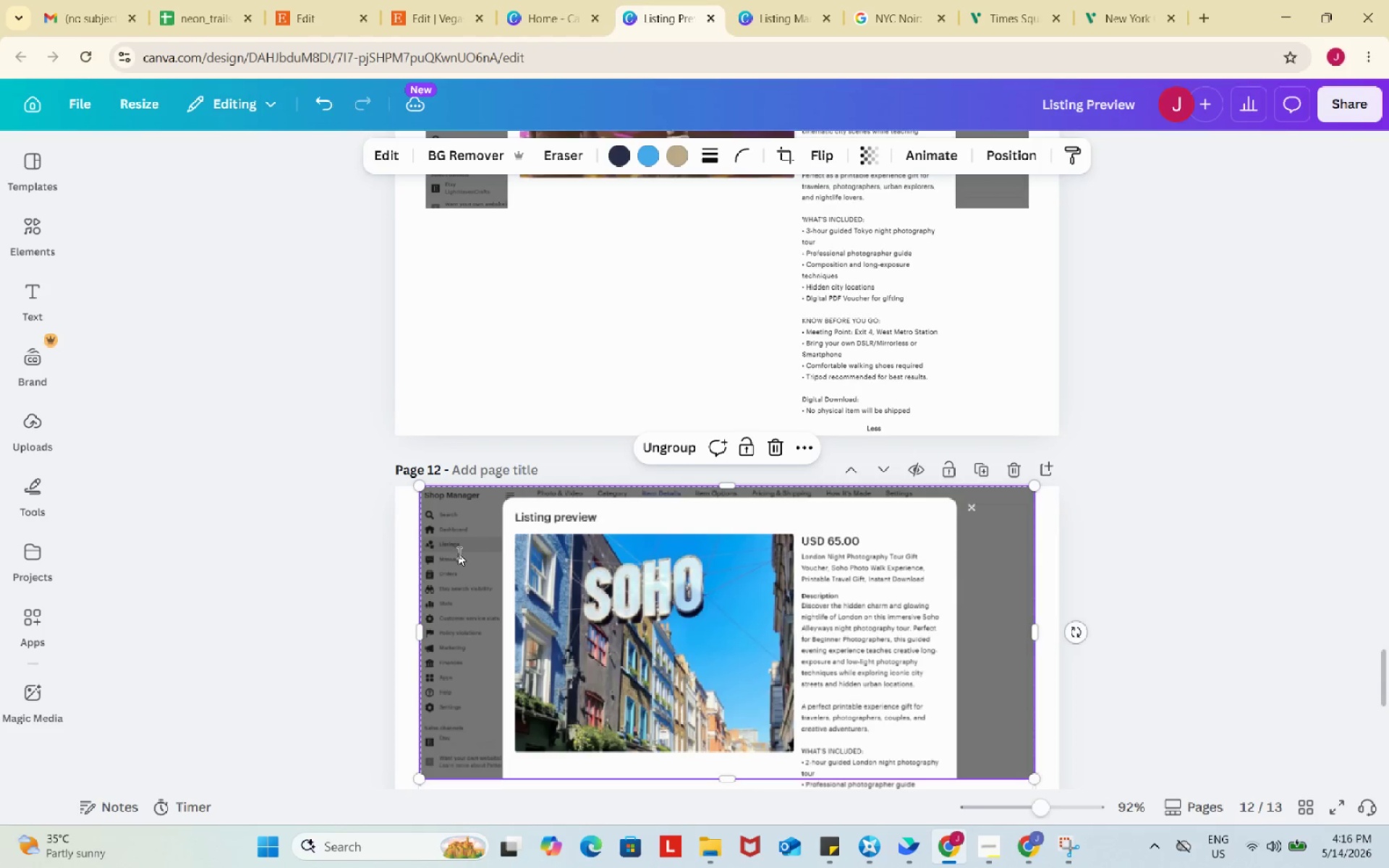 
scroll: coordinate [458, 553], scroll_direction: up, amount: 5.0
 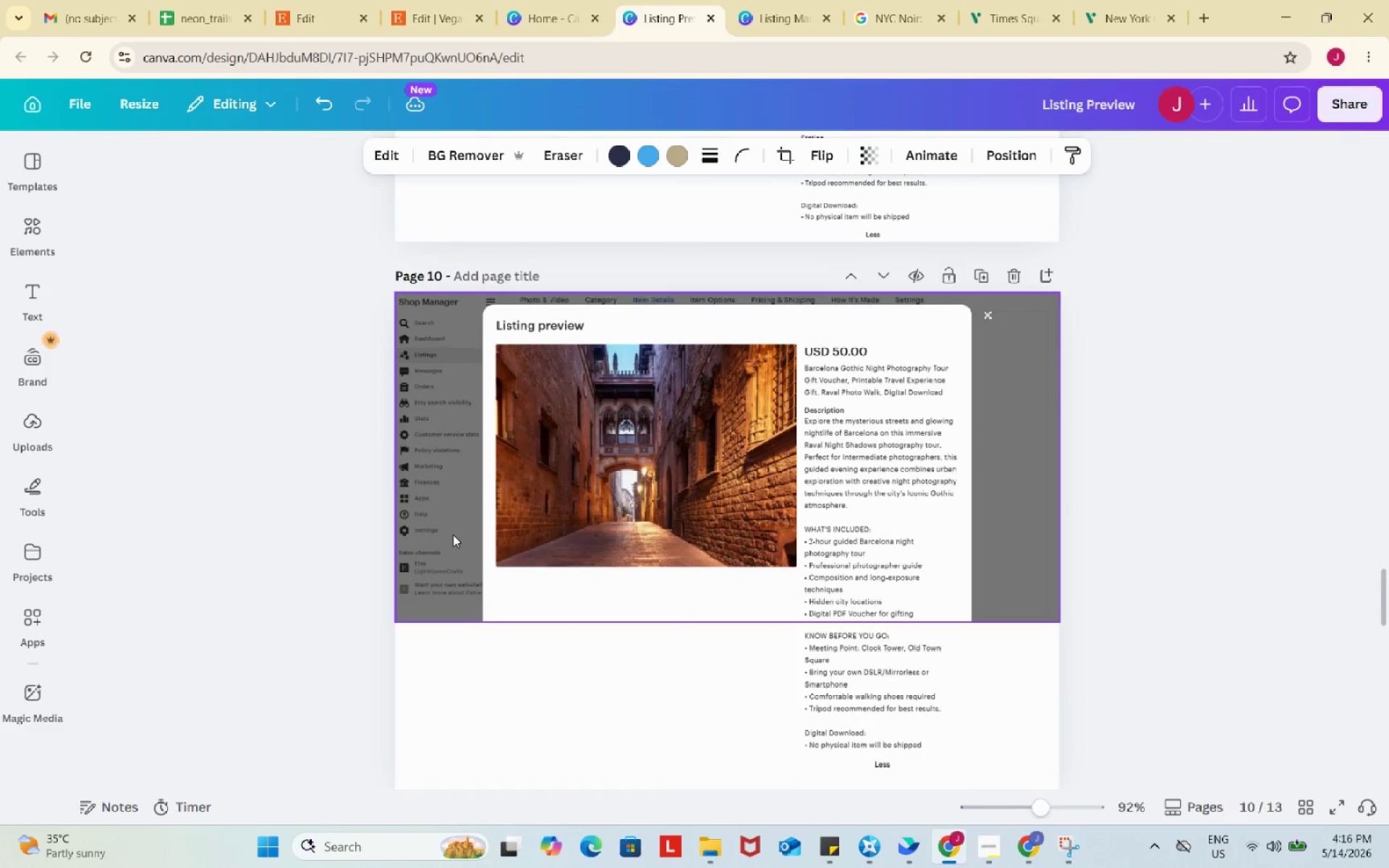 
scroll: coordinate [453, 535], scroll_direction: down, amount: 4.0
 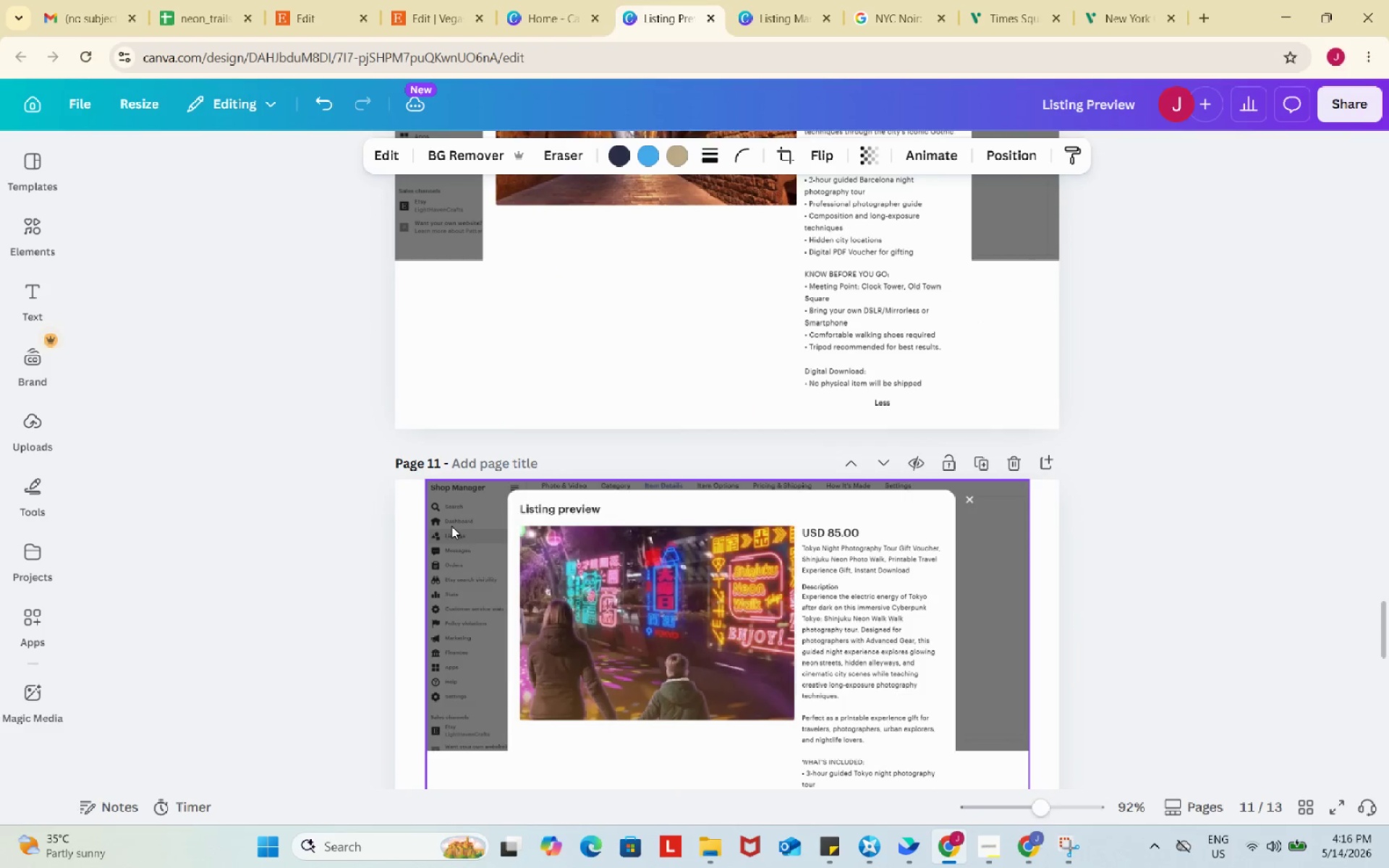 
left_click([476, 422])
 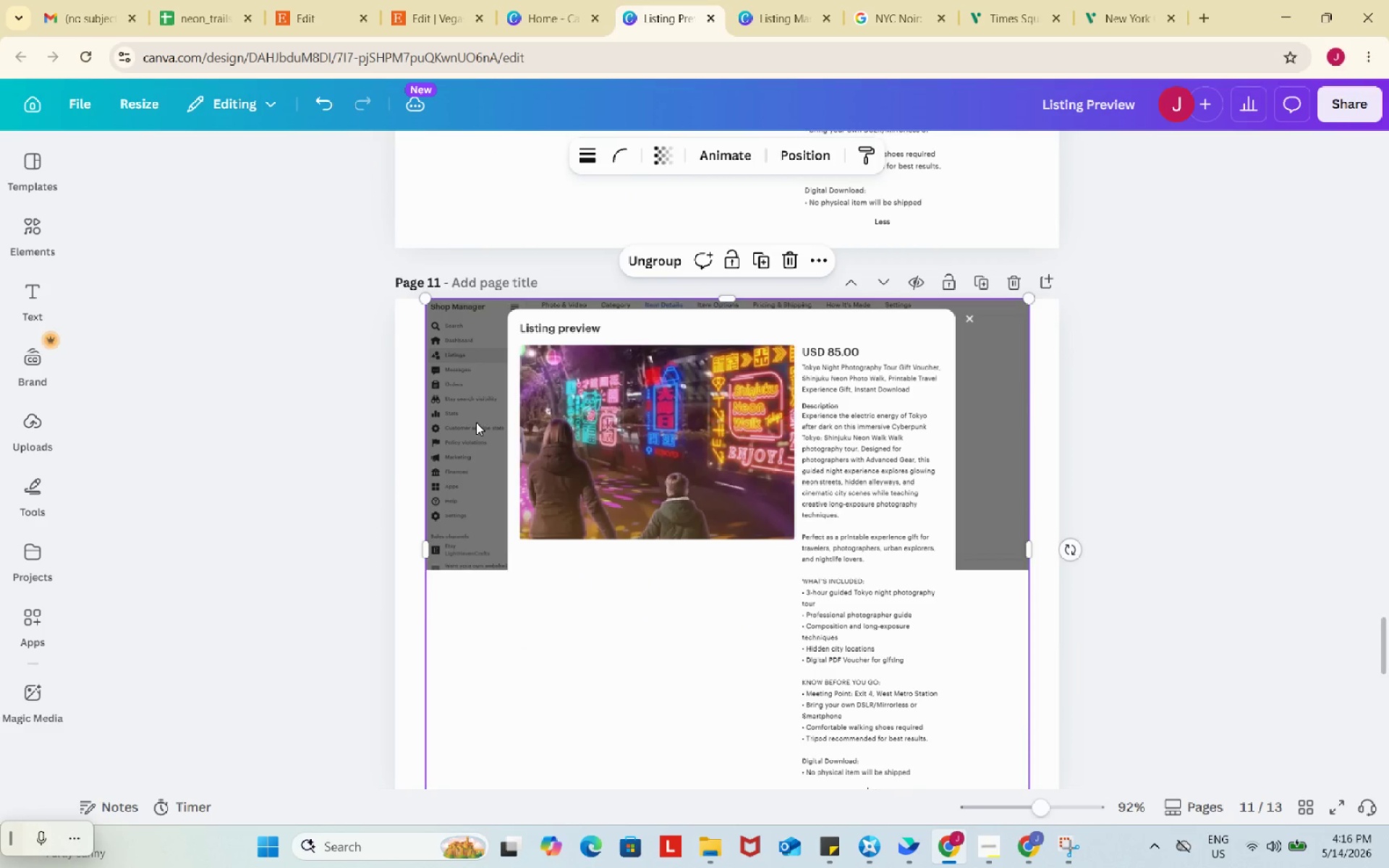 
scroll: coordinate [451, 526], scroll_direction: down, amount: 1.0
 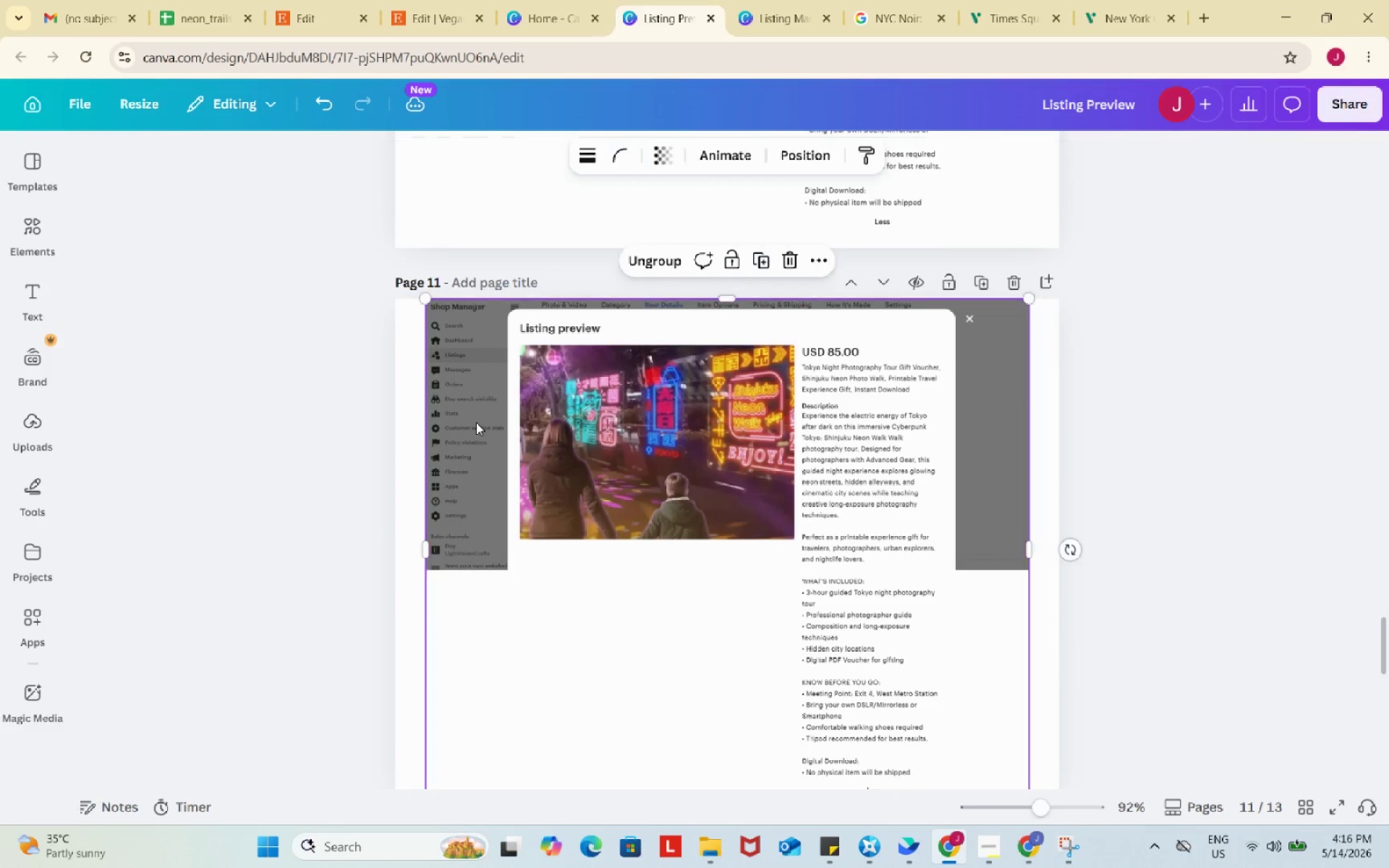 
double_click([476, 422])
 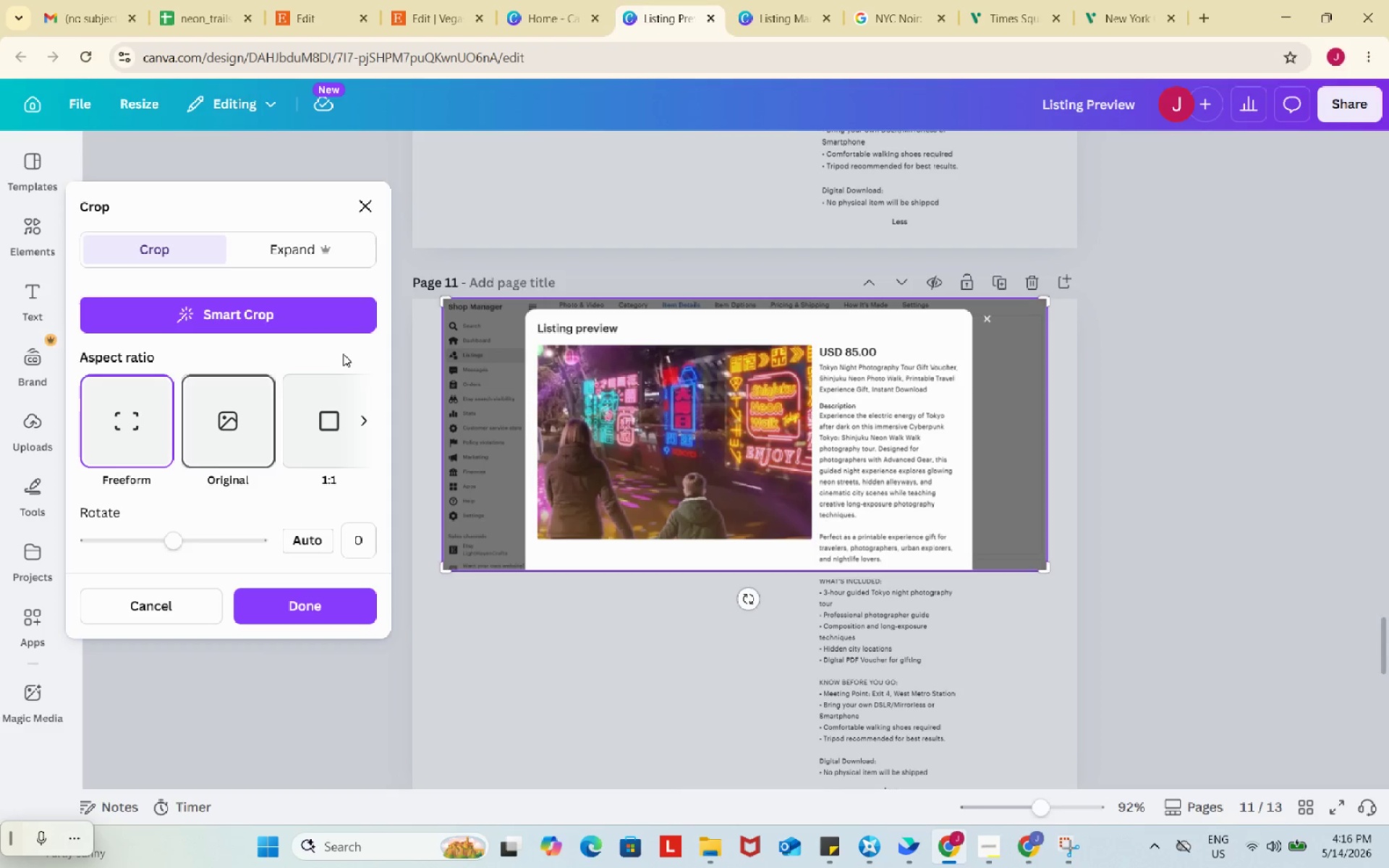 
left_click([514, 433])
 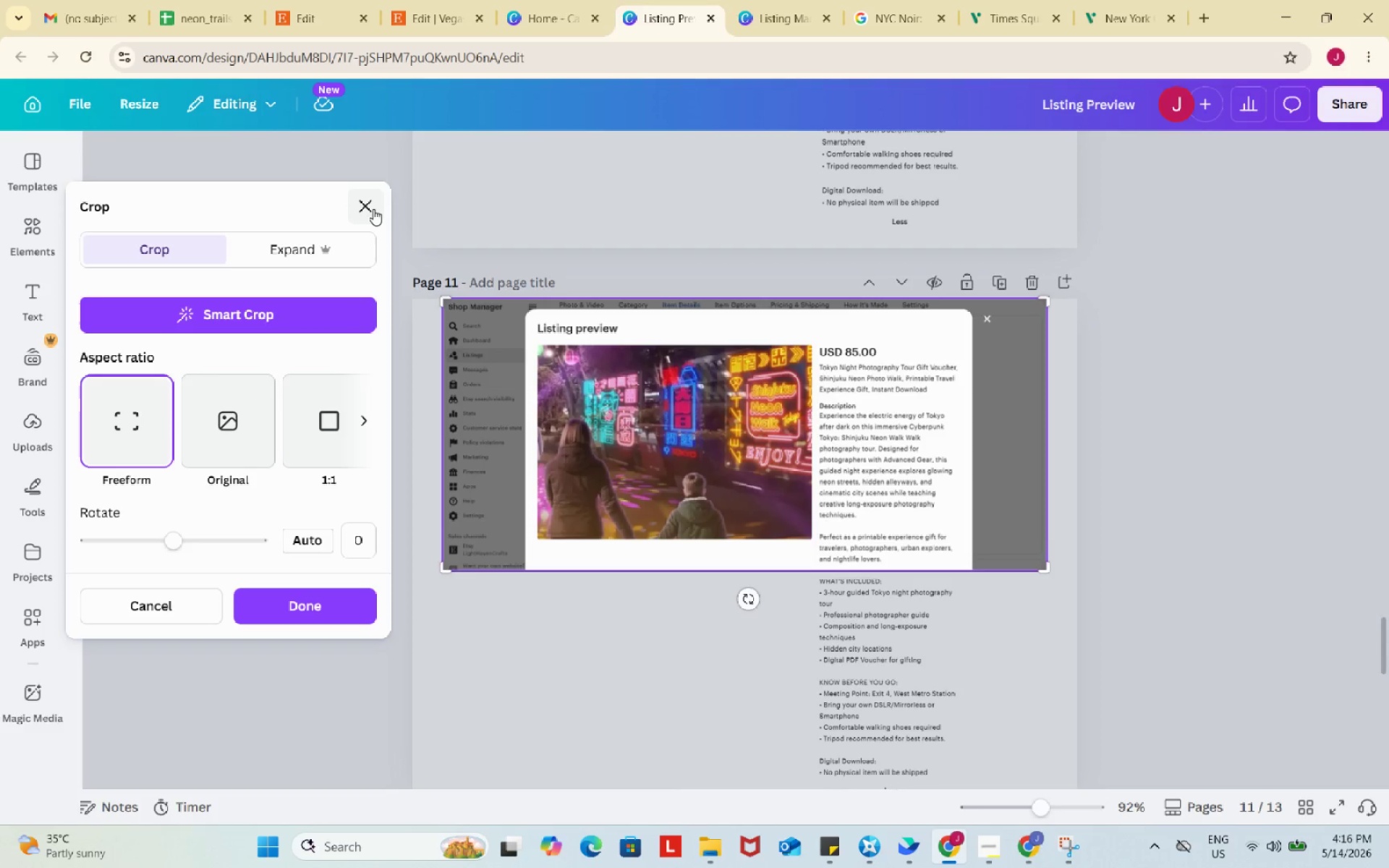 
left_click([373, 209])
 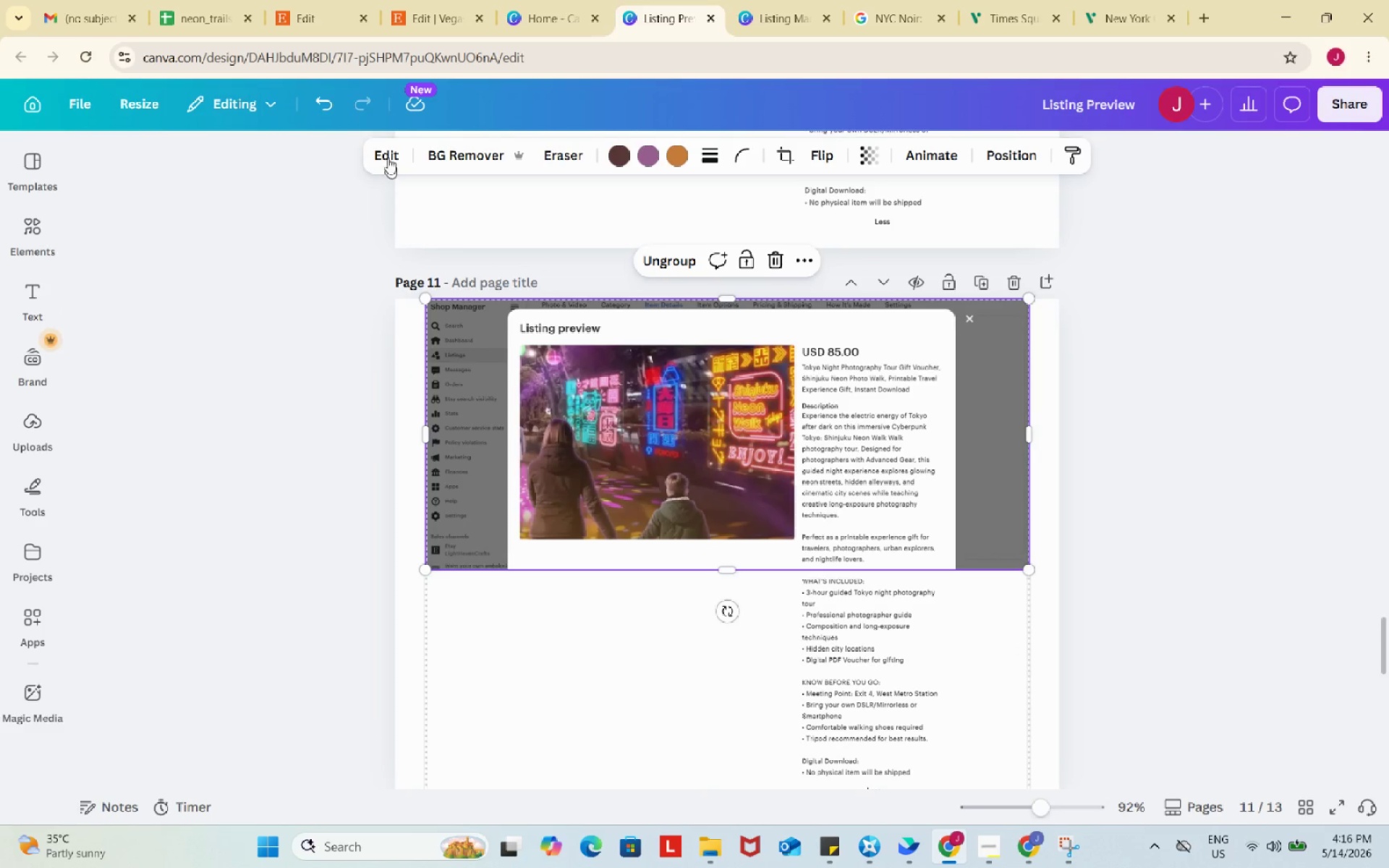 
left_click([388, 158])
 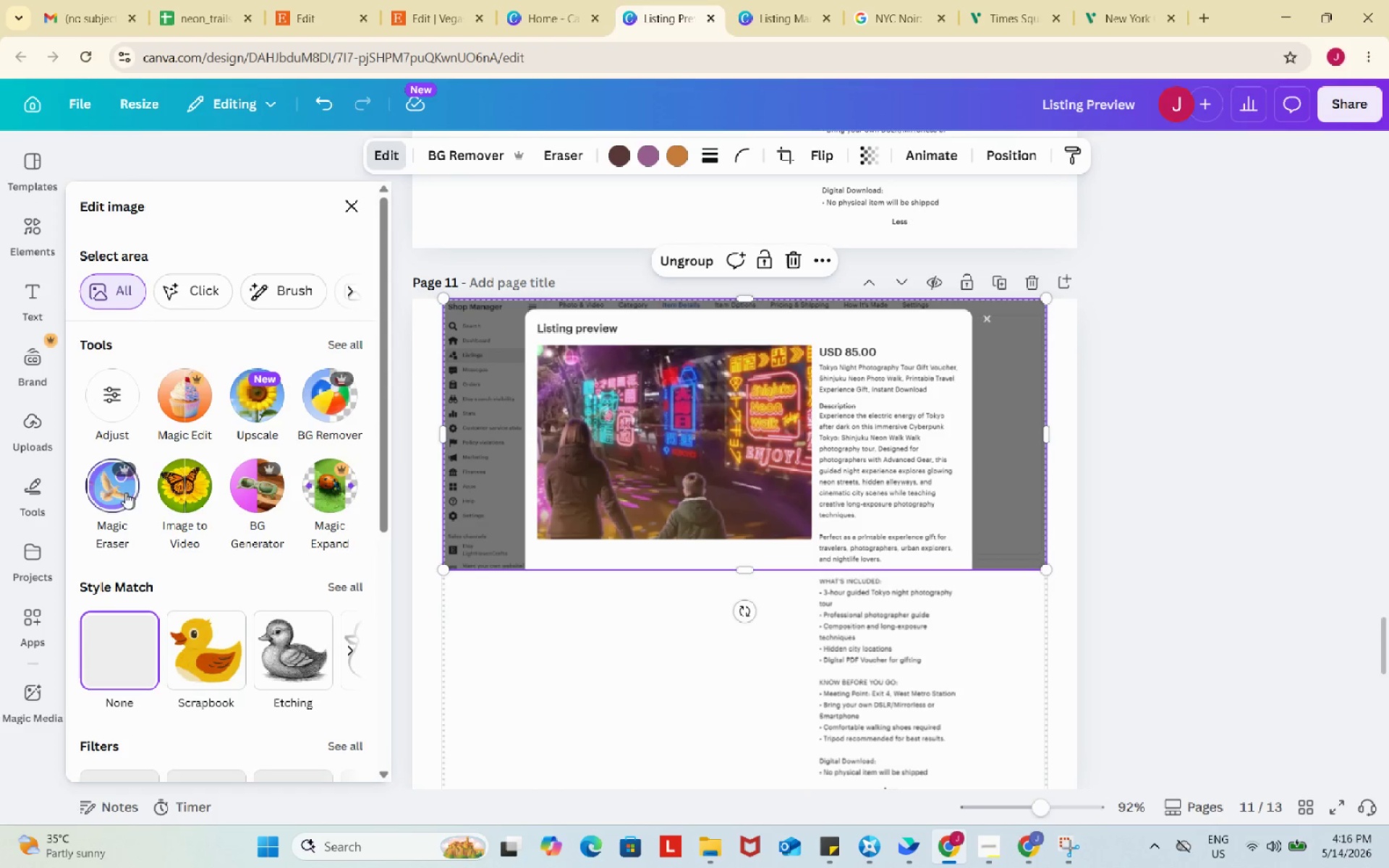 
left_click([115, 490])
 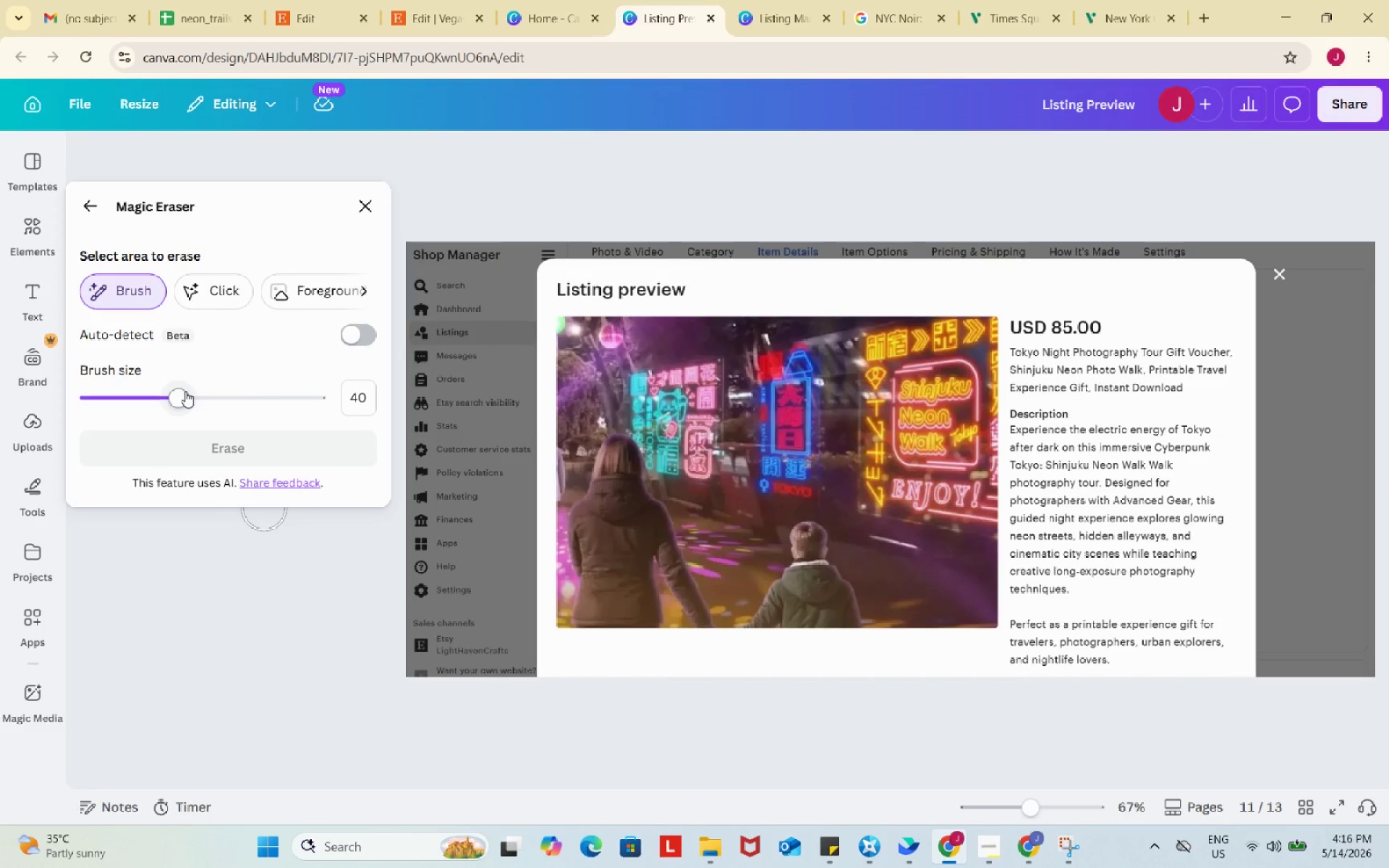 
left_click_drag(start_coordinate=[184, 391], to_coordinate=[116, 383])
 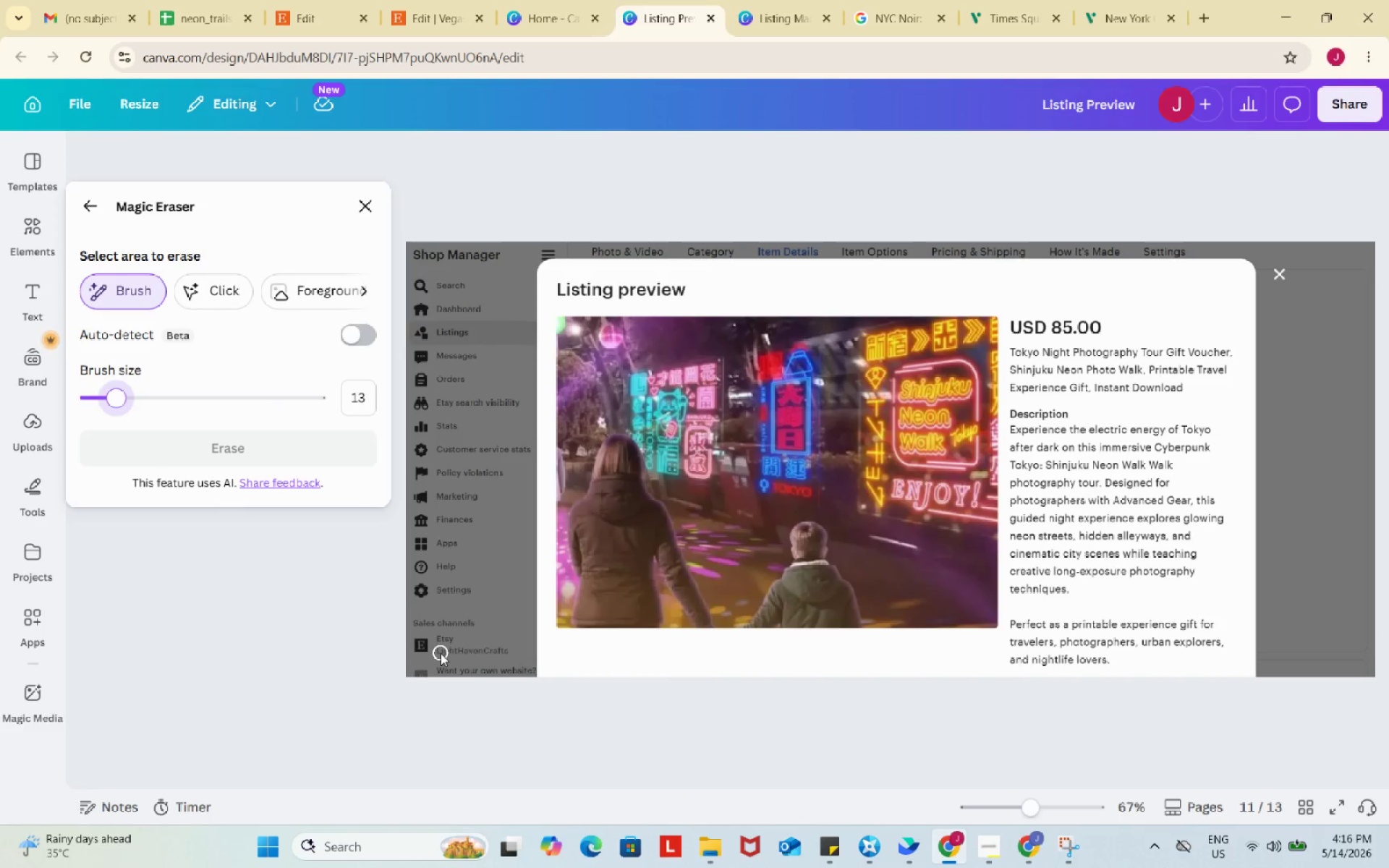 
left_click_drag(start_coordinate=[441, 653], to_coordinate=[513, 650])
 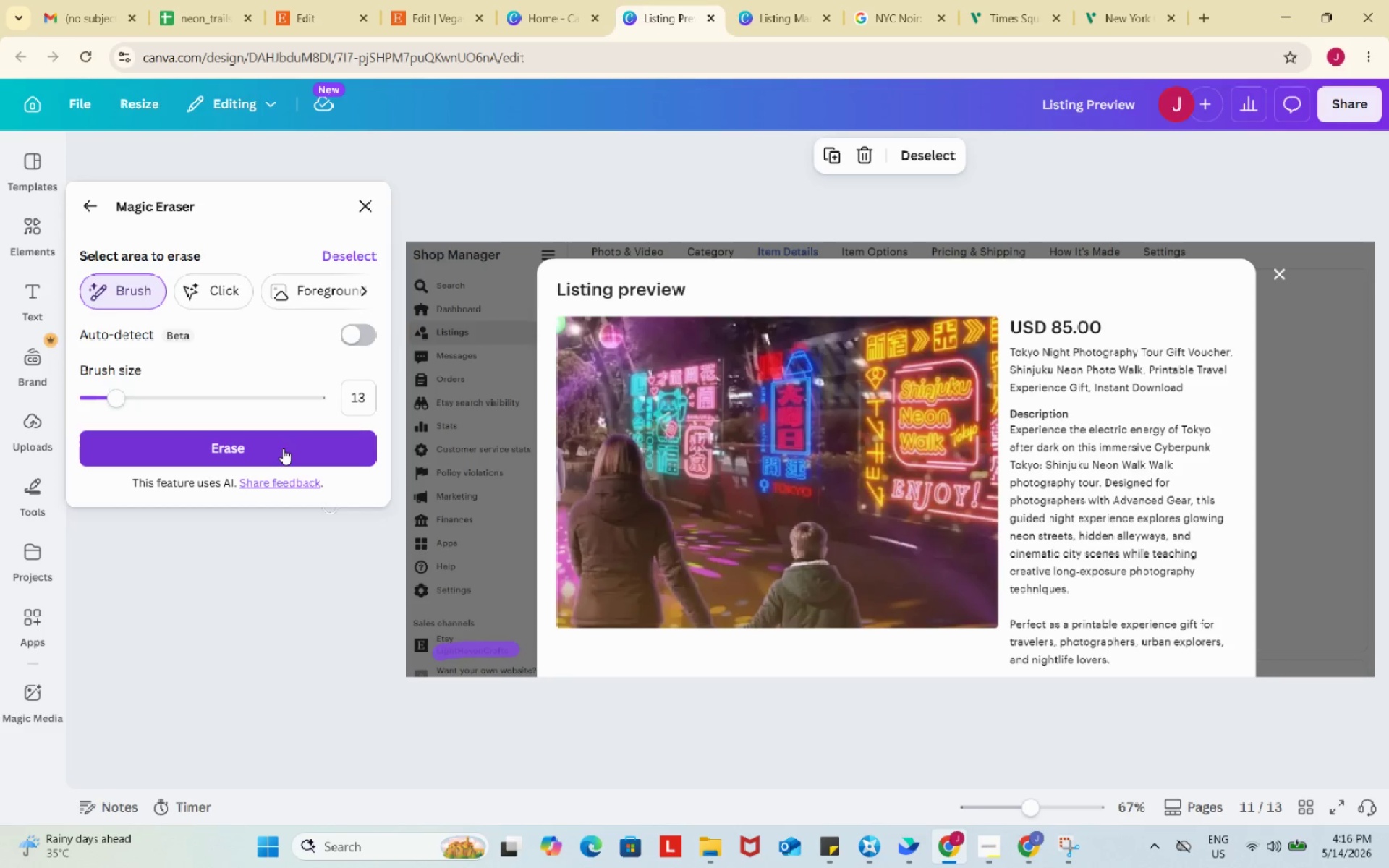 
left_click([283, 448])
 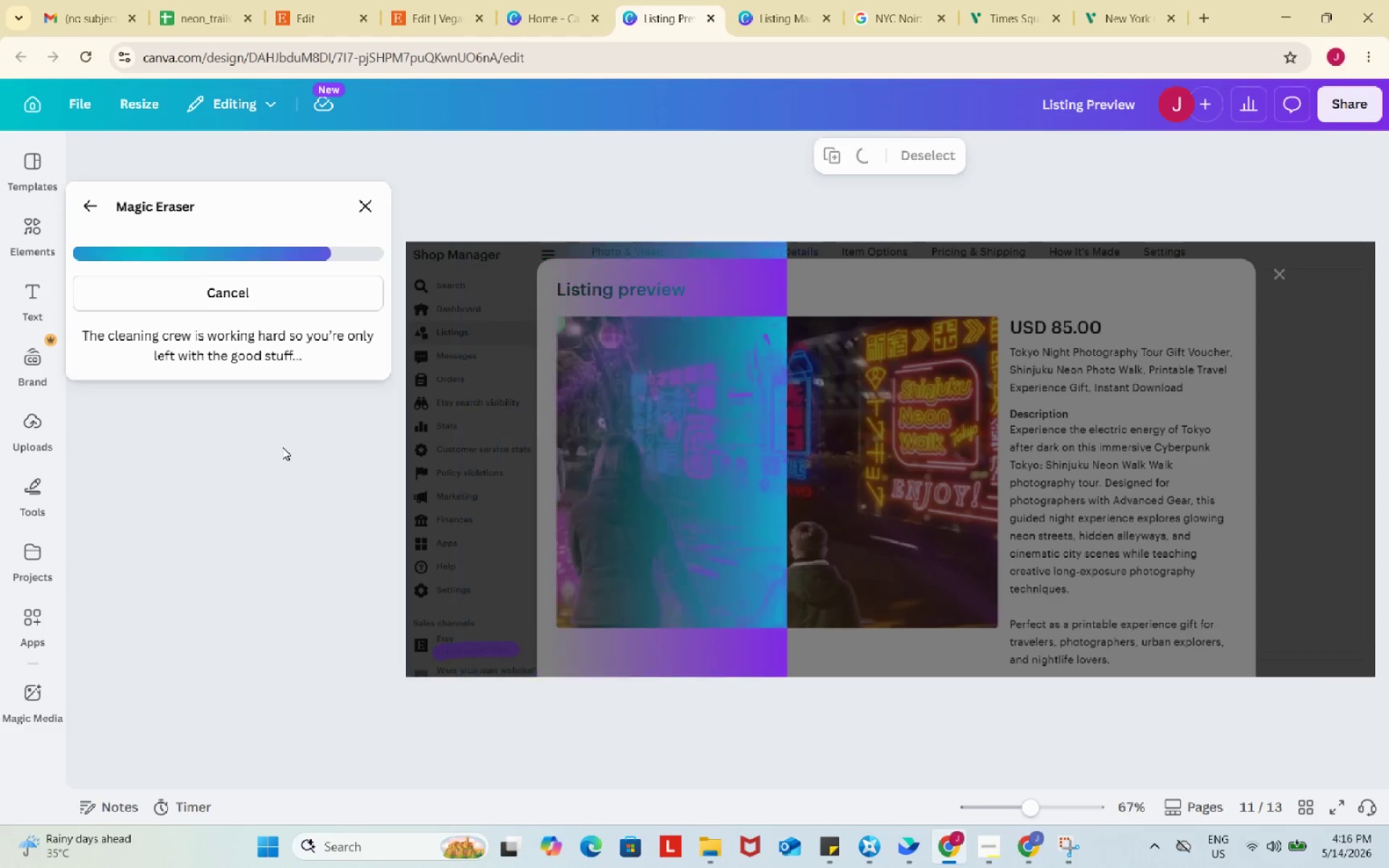 
wait(18.47)
 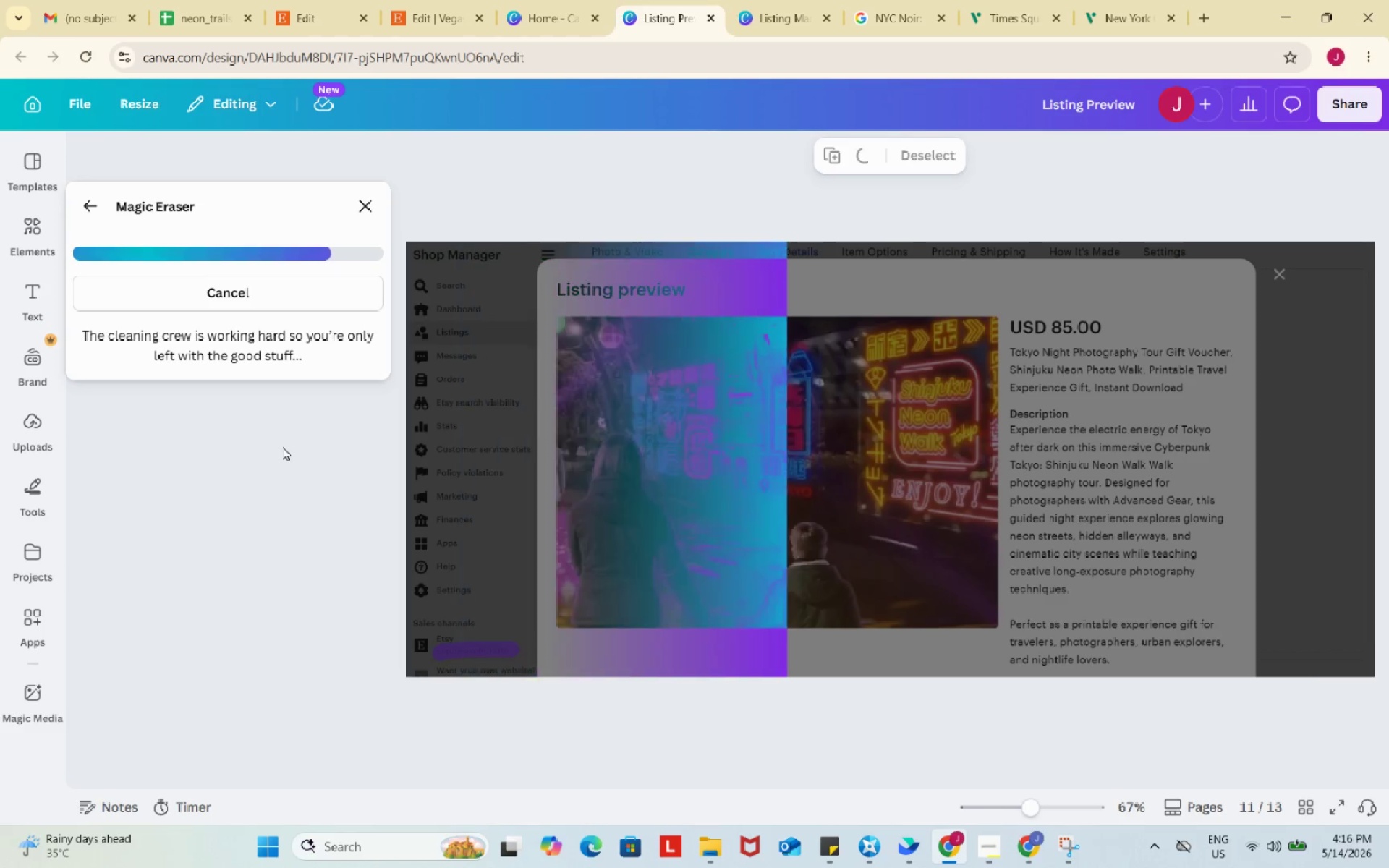 
scroll: coordinate [317, 567], scroll_direction: up, amount: 5.0
 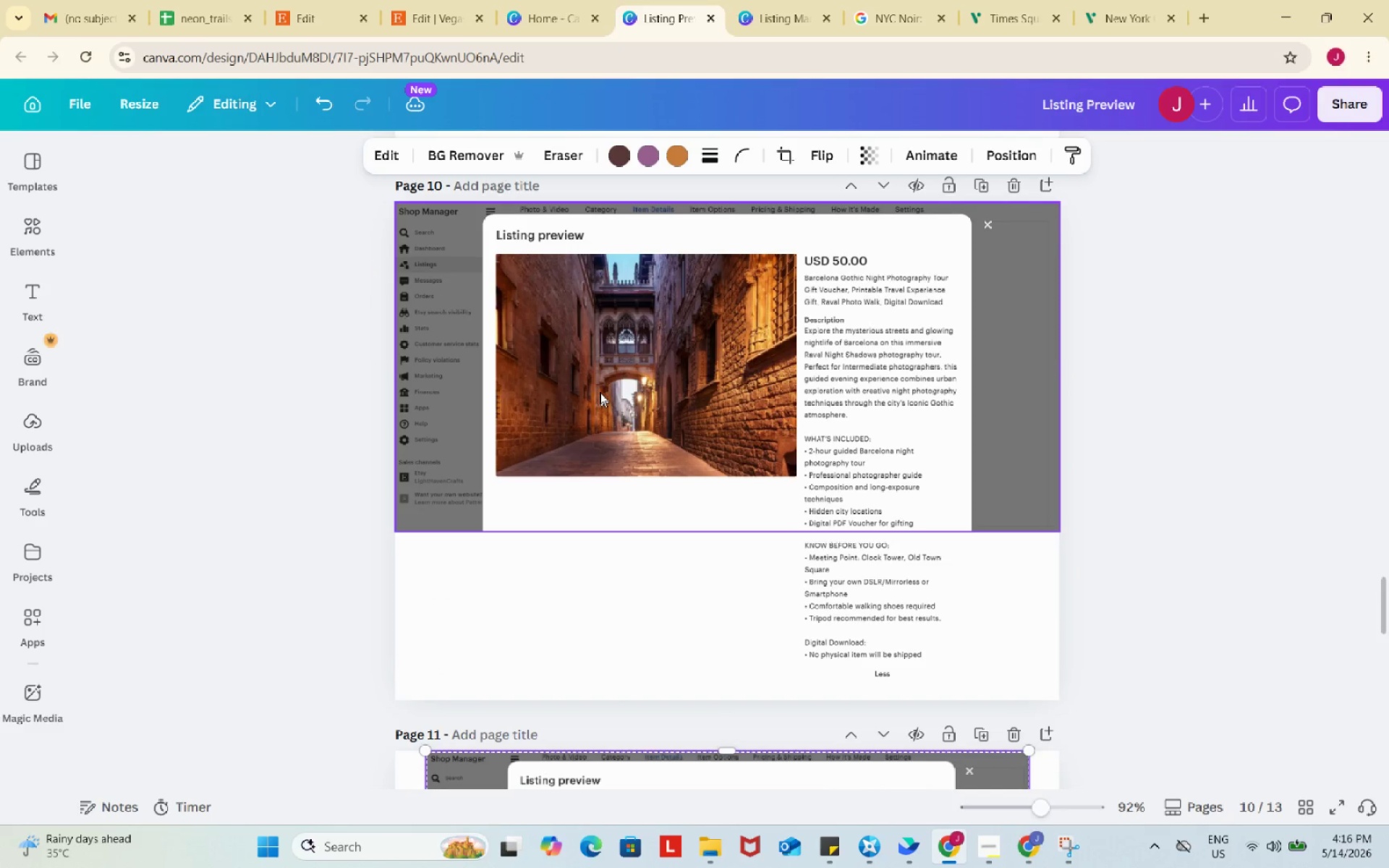 
left_click([581, 347])
 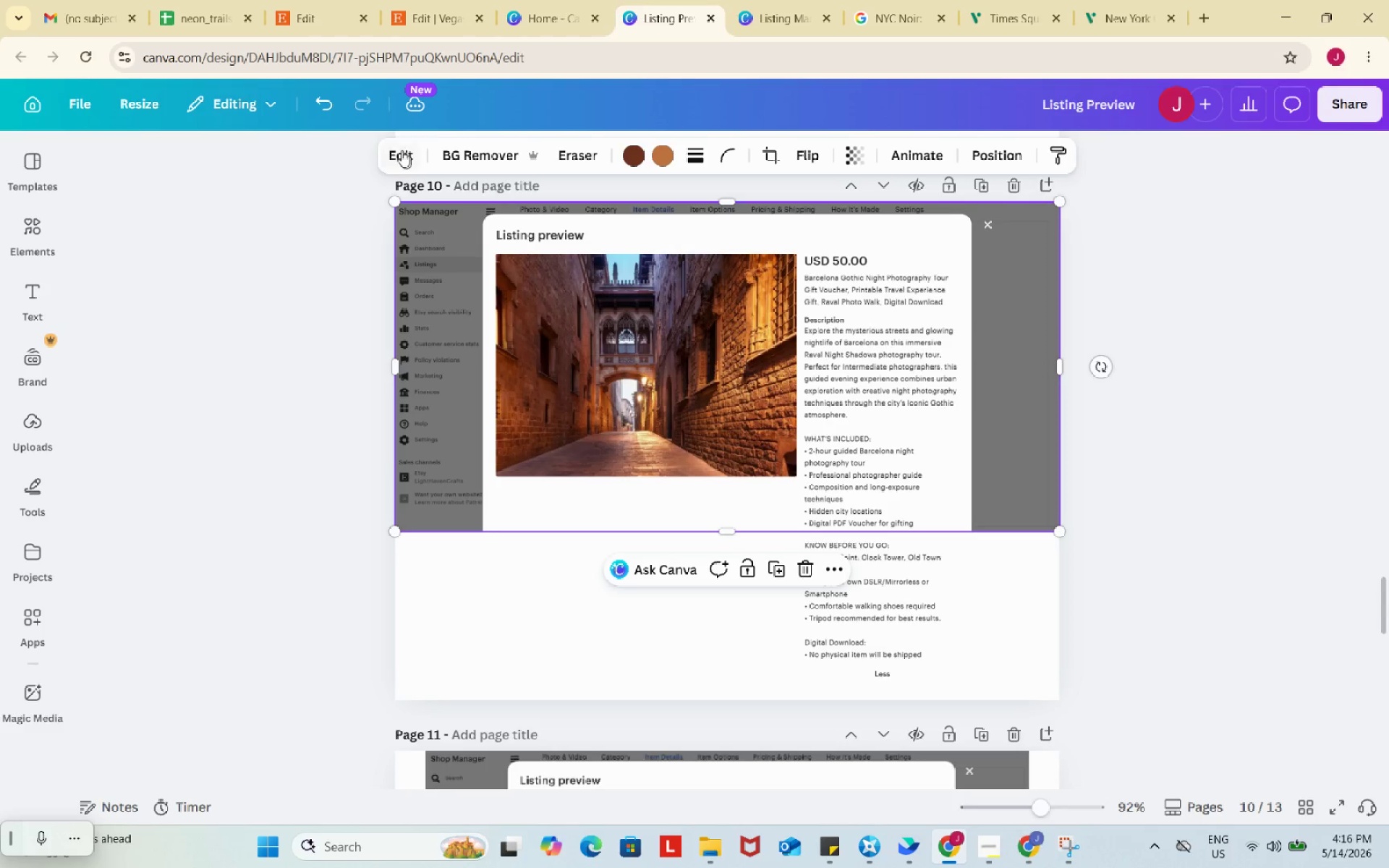 
left_click([401, 148])
 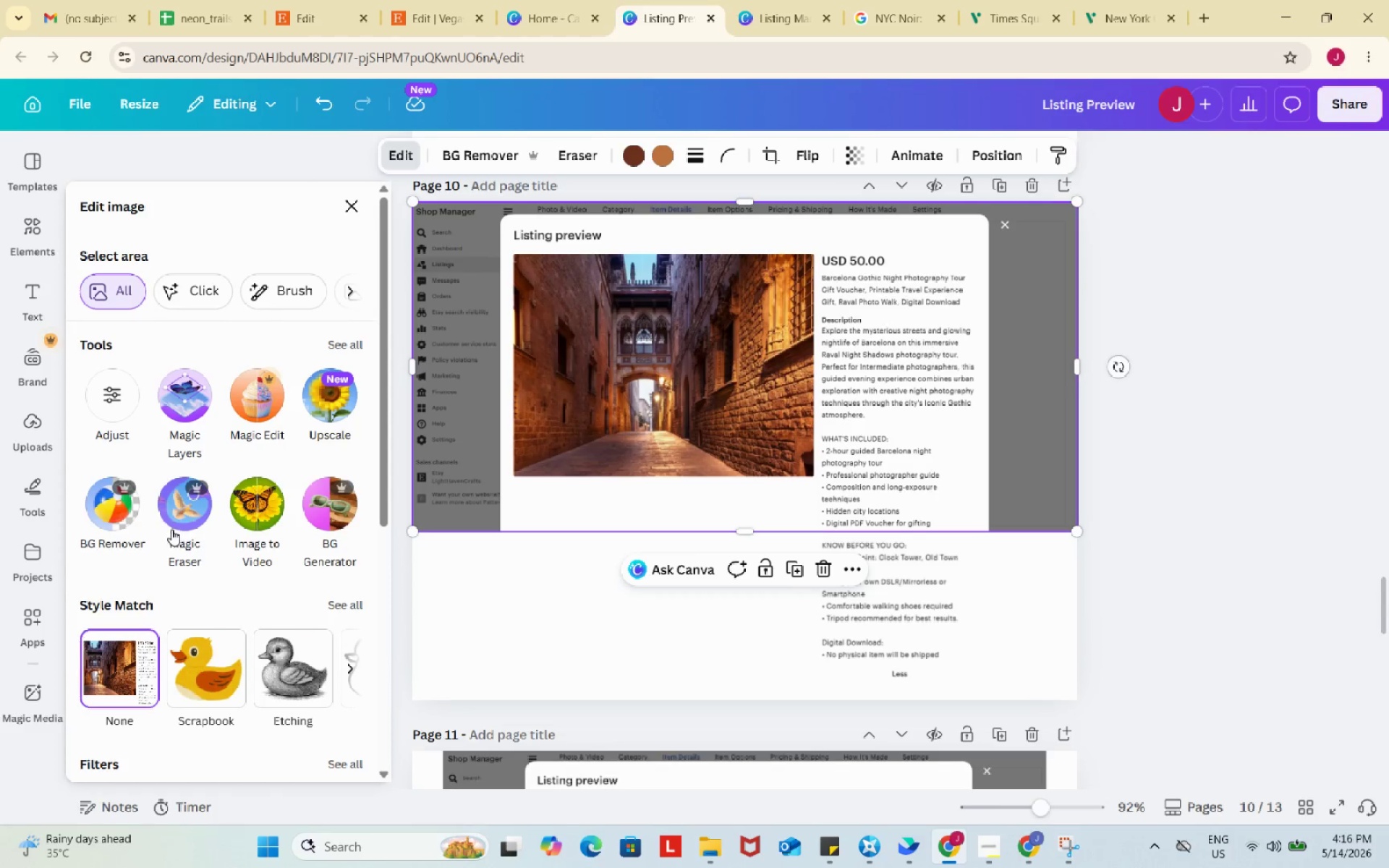 
left_click([171, 529])
 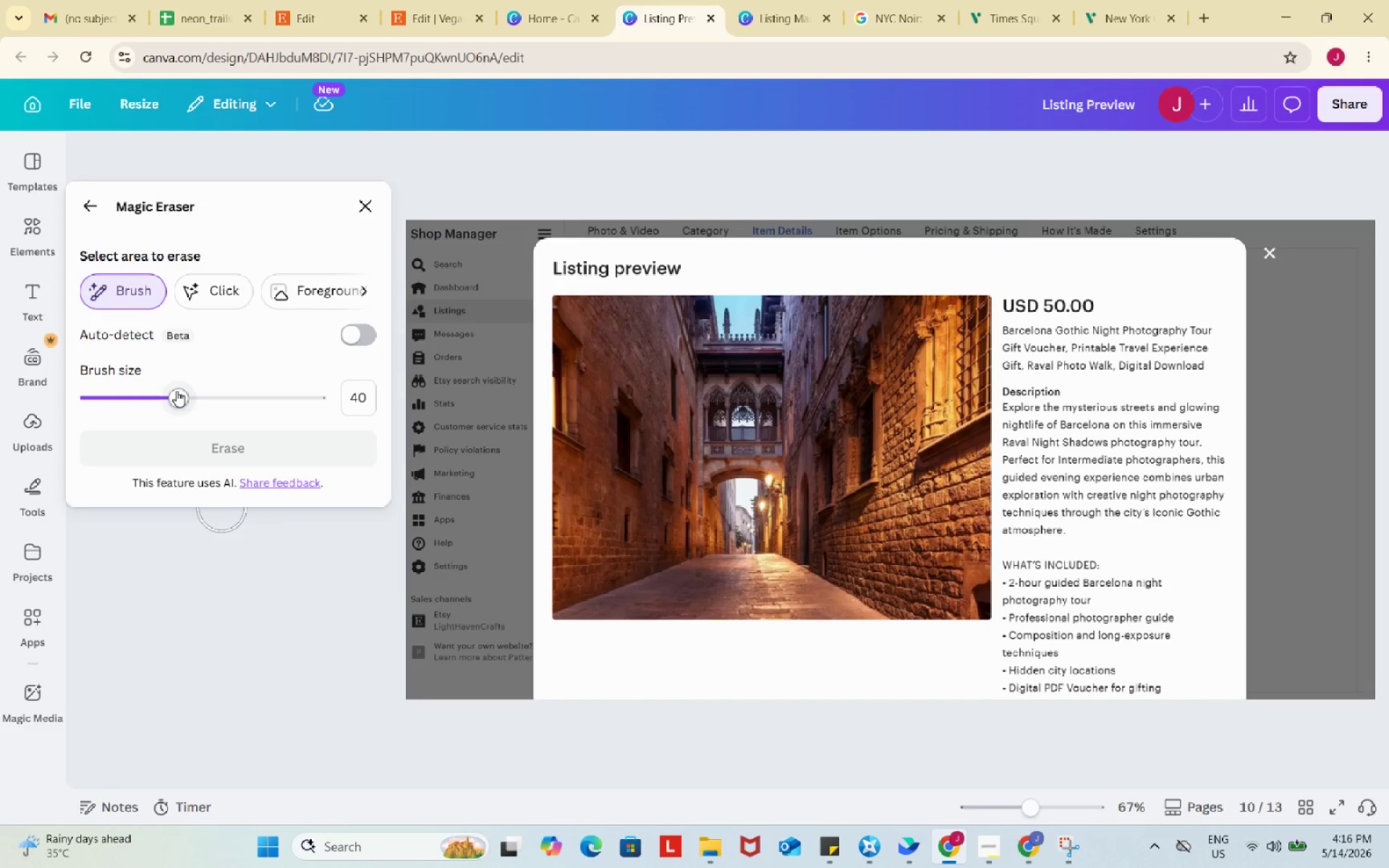 
left_click_drag(start_coordinate=[177, 391], to_coordinate=[115, 395])
 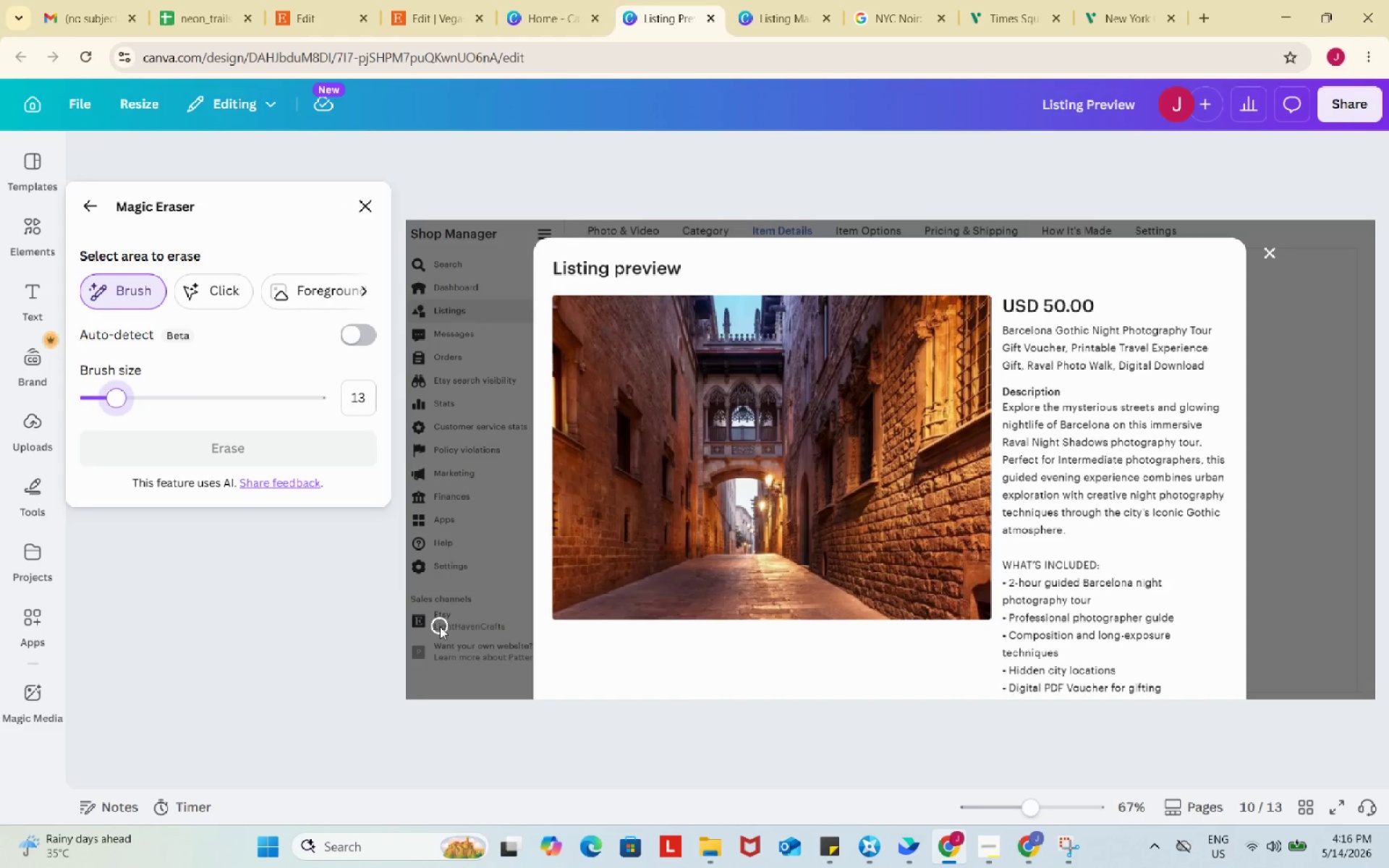 
left_click_drag(start_coordinate=[440, 626], to_coordinate=[513, 629])
 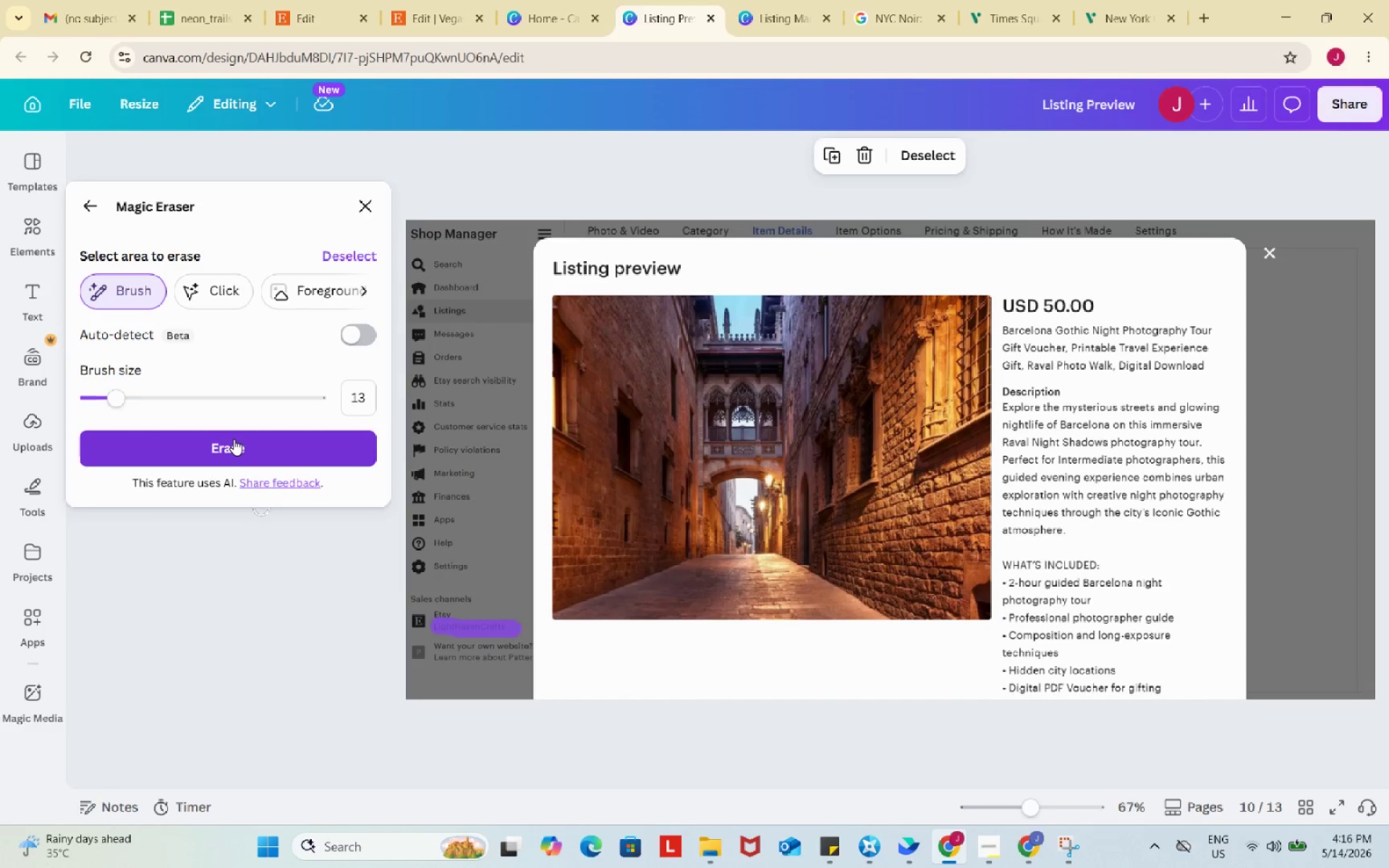 
left_click([234, 439])
 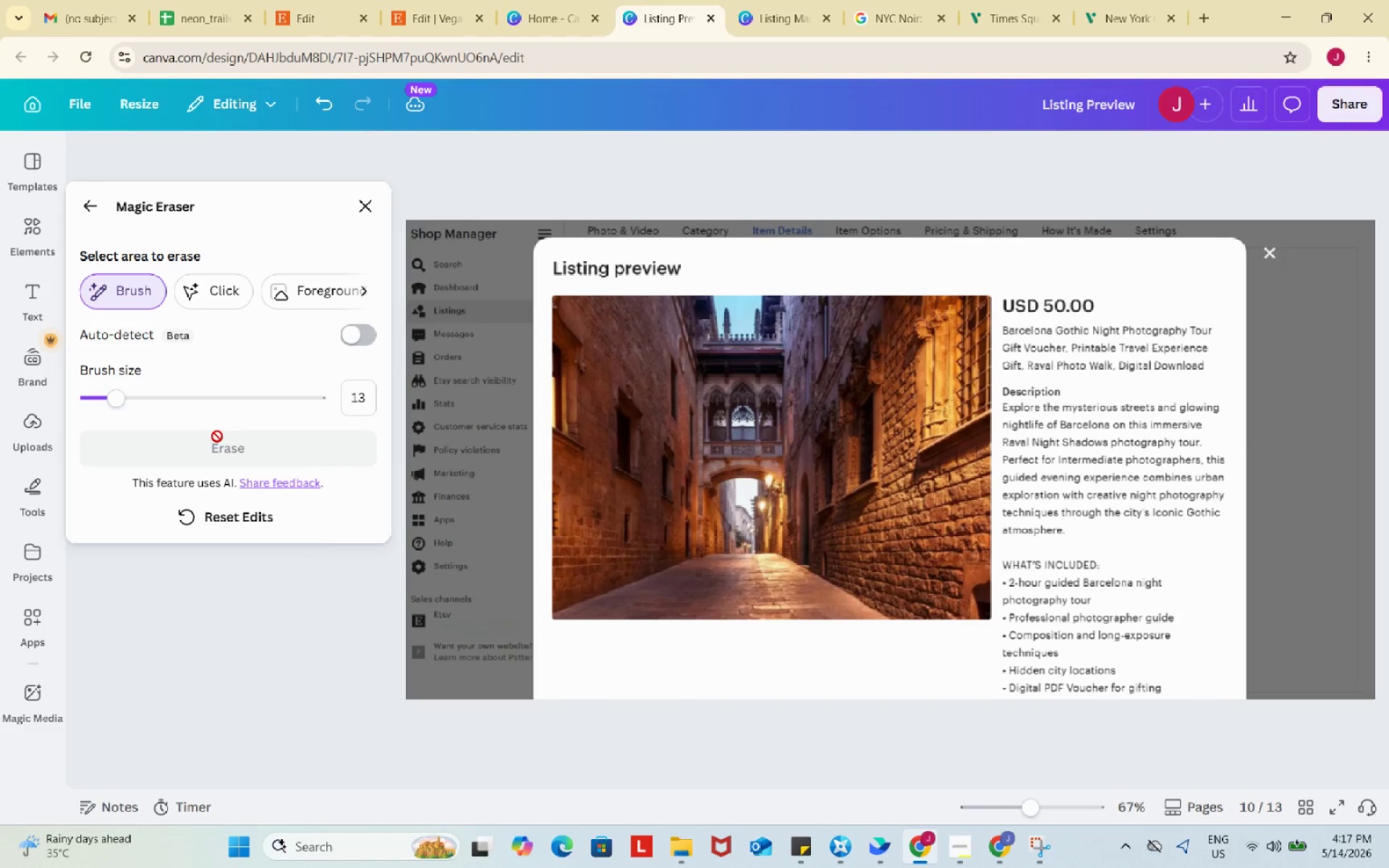 
wait(13.72)
 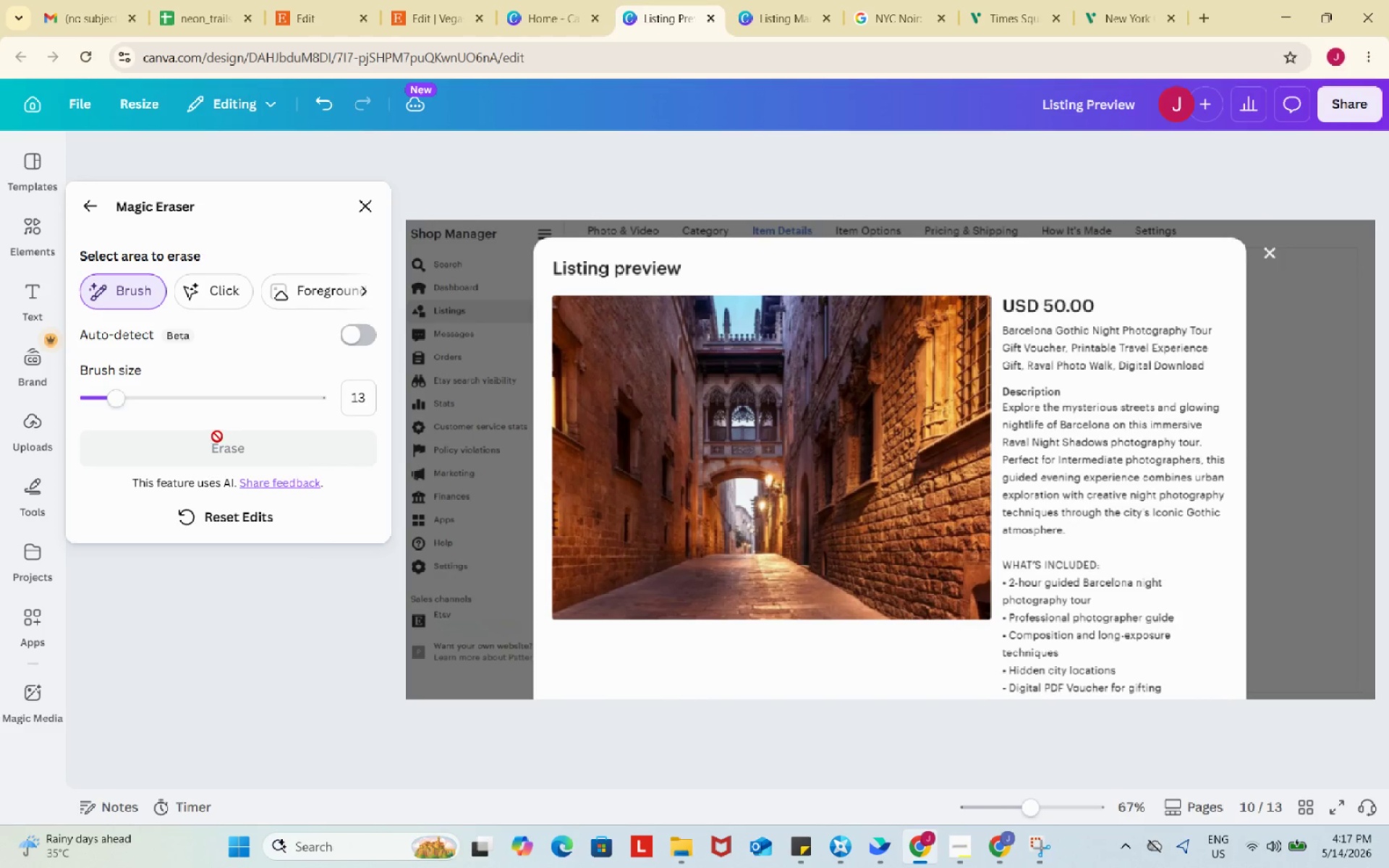 
left_click([370, 210])
 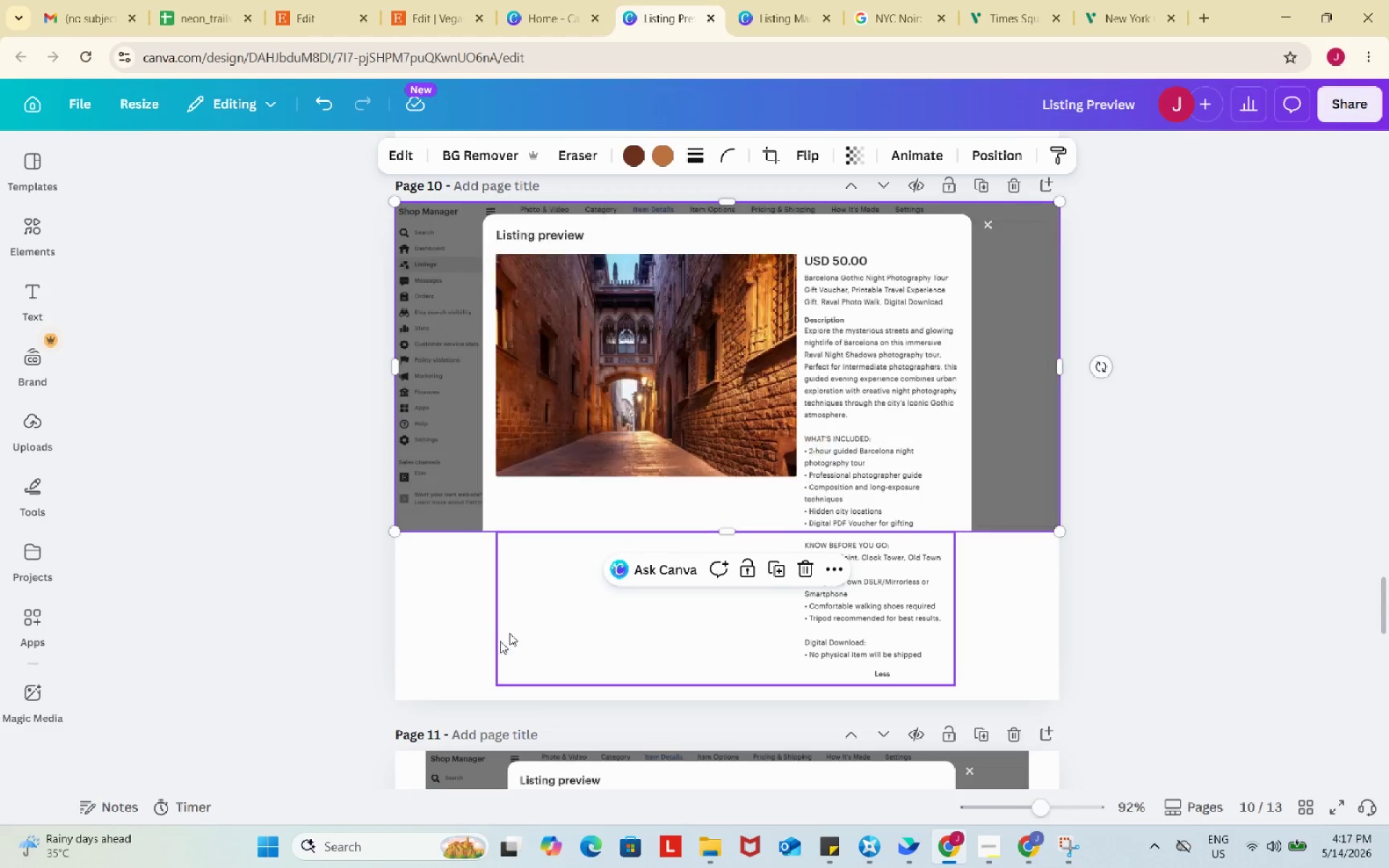 
scroll: coordinate [472, 659], scroll_direction: up, amount: 5.0
 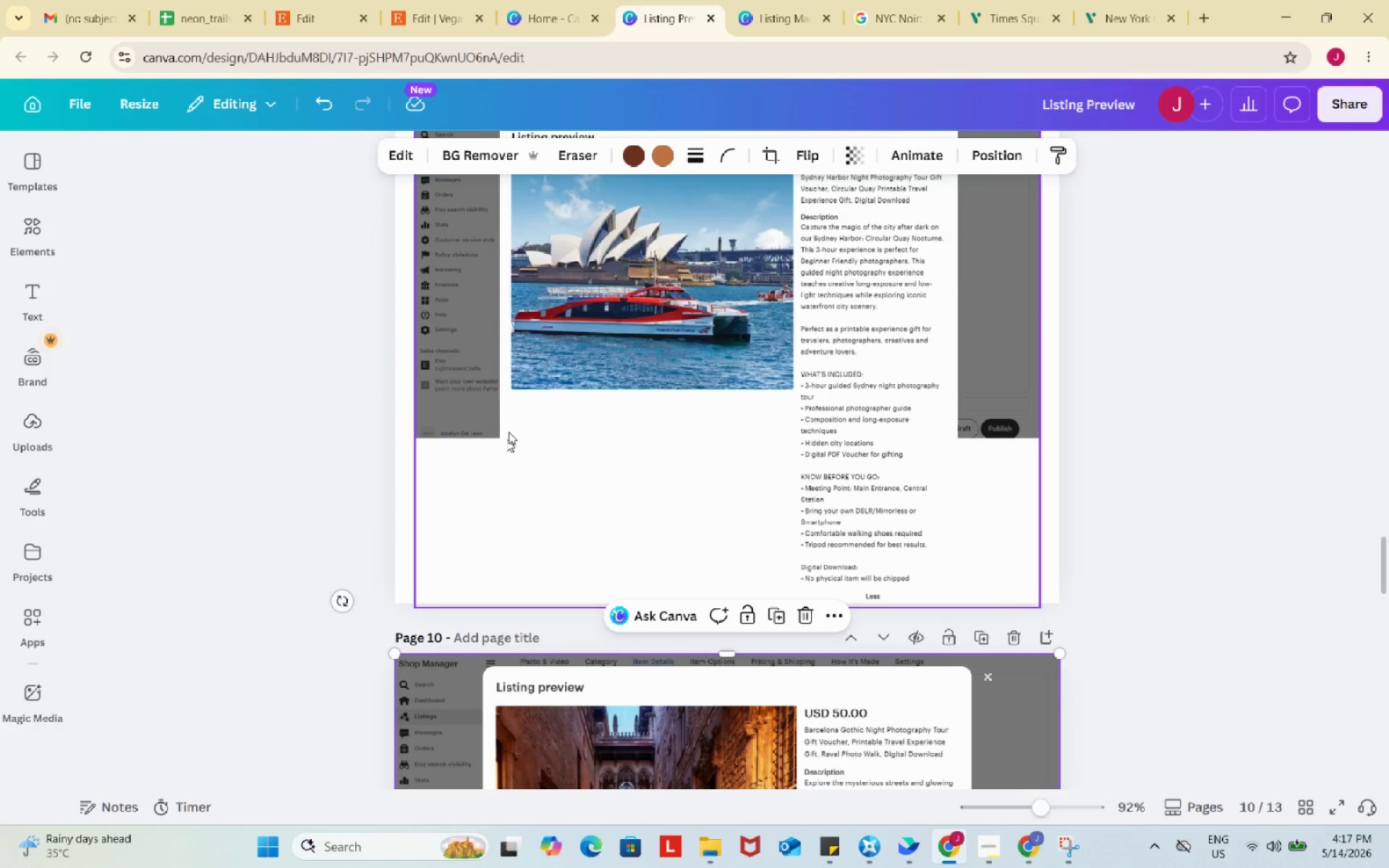 
left_click([524, 502])
 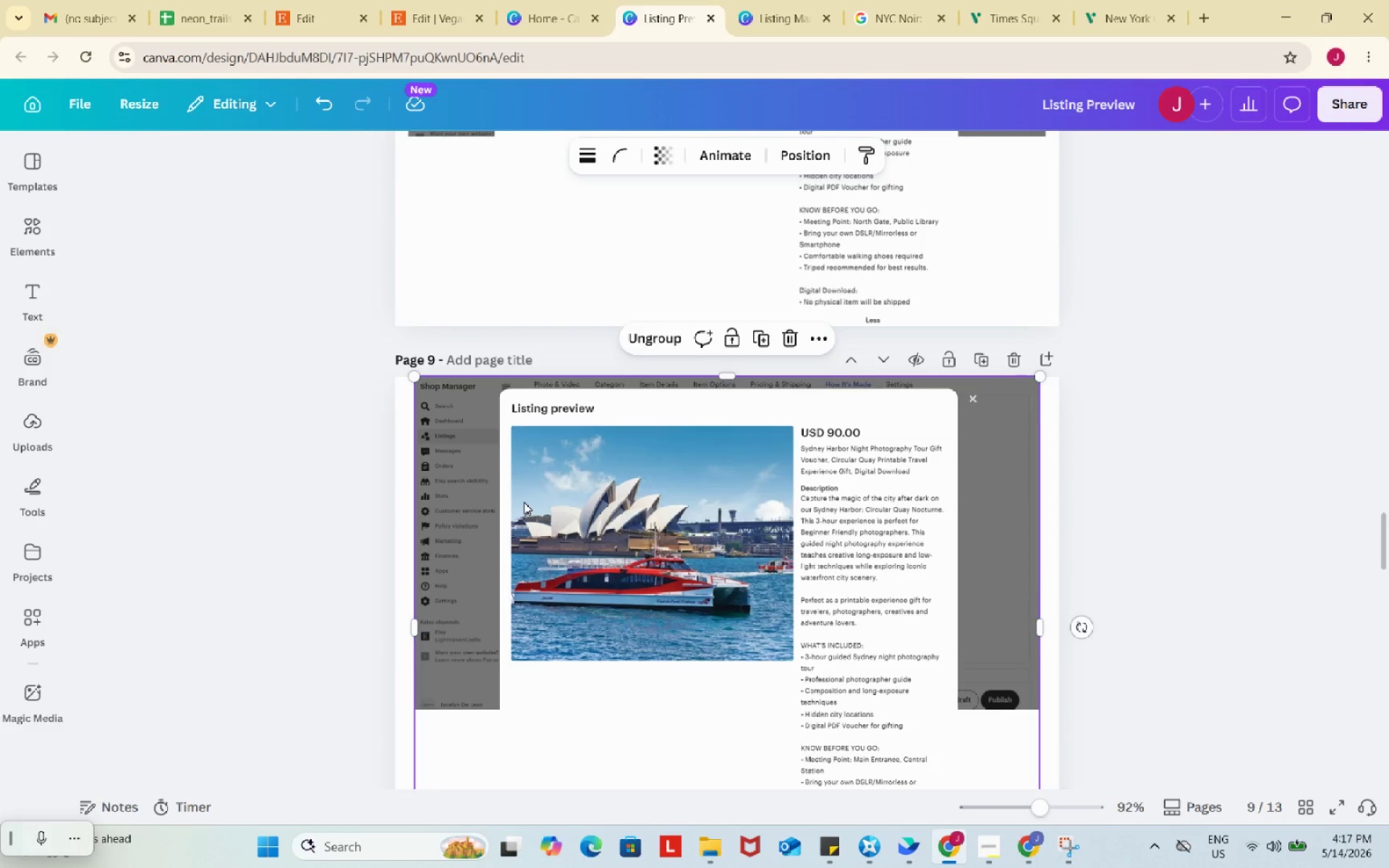 
scroll: coordinate [509, 468], scroll_direction: up, amount: 3.0
 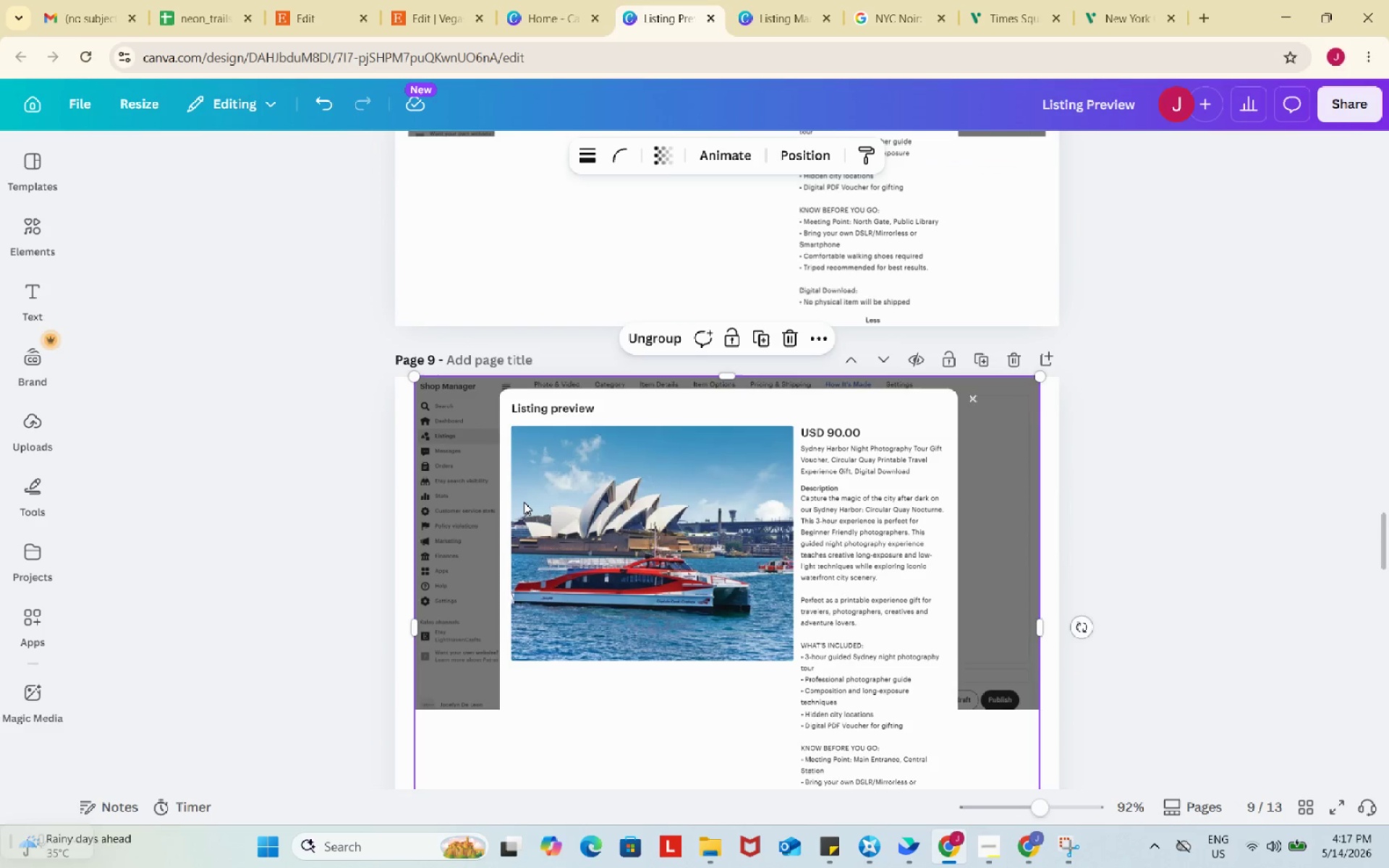 
left_click([524, 502])
 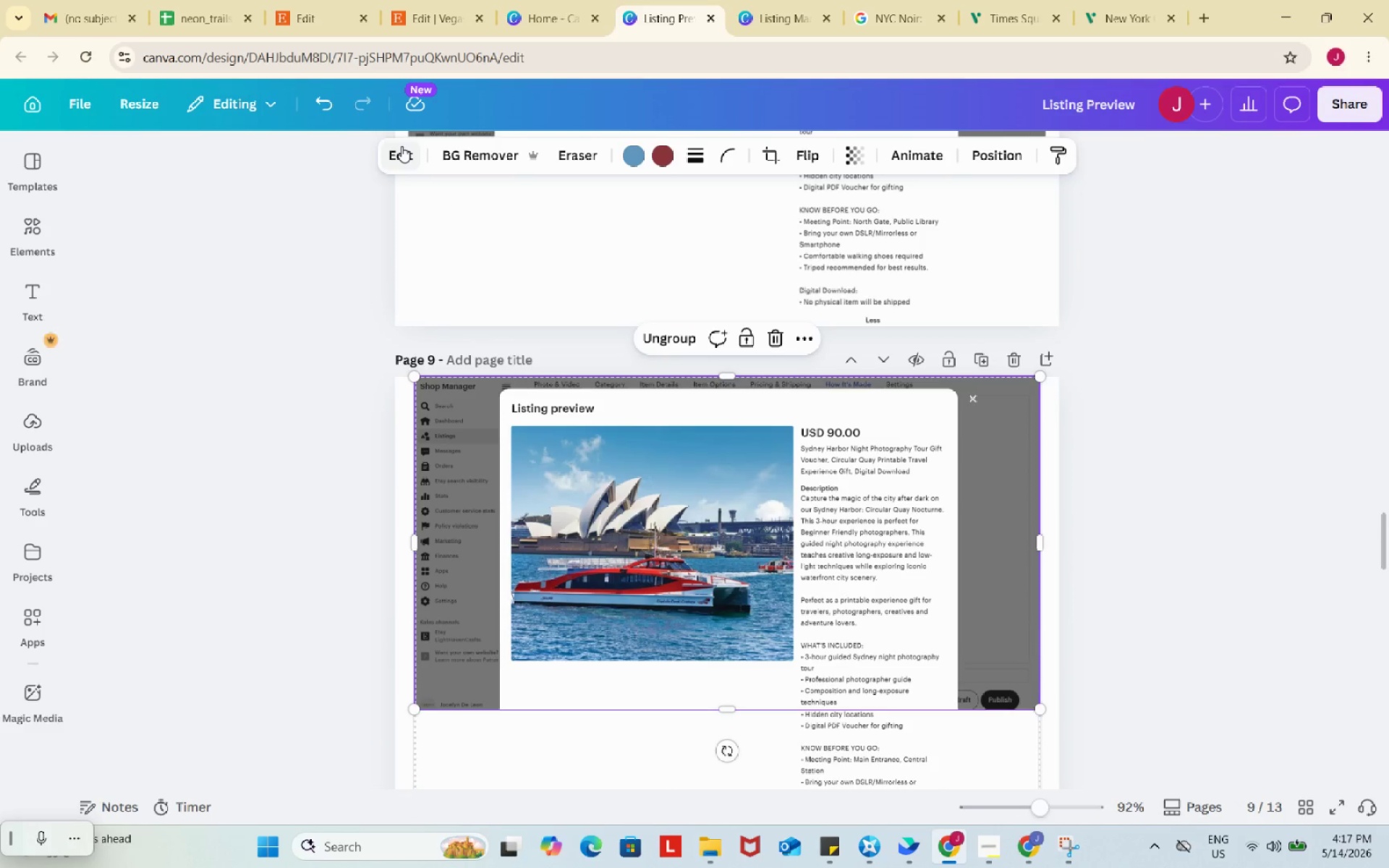 
left_click([402, 146])
 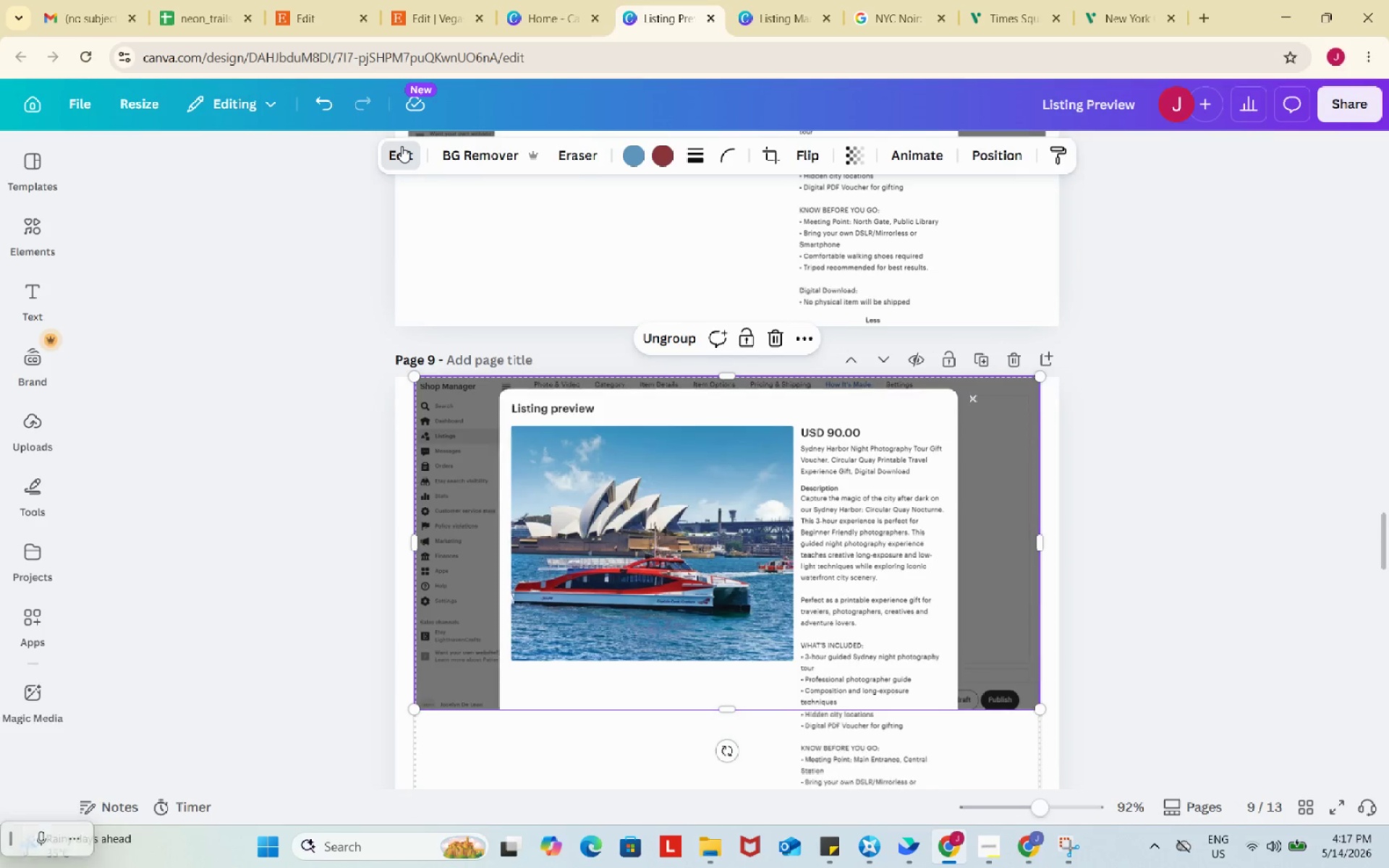 
mouse_move([401, 164])
 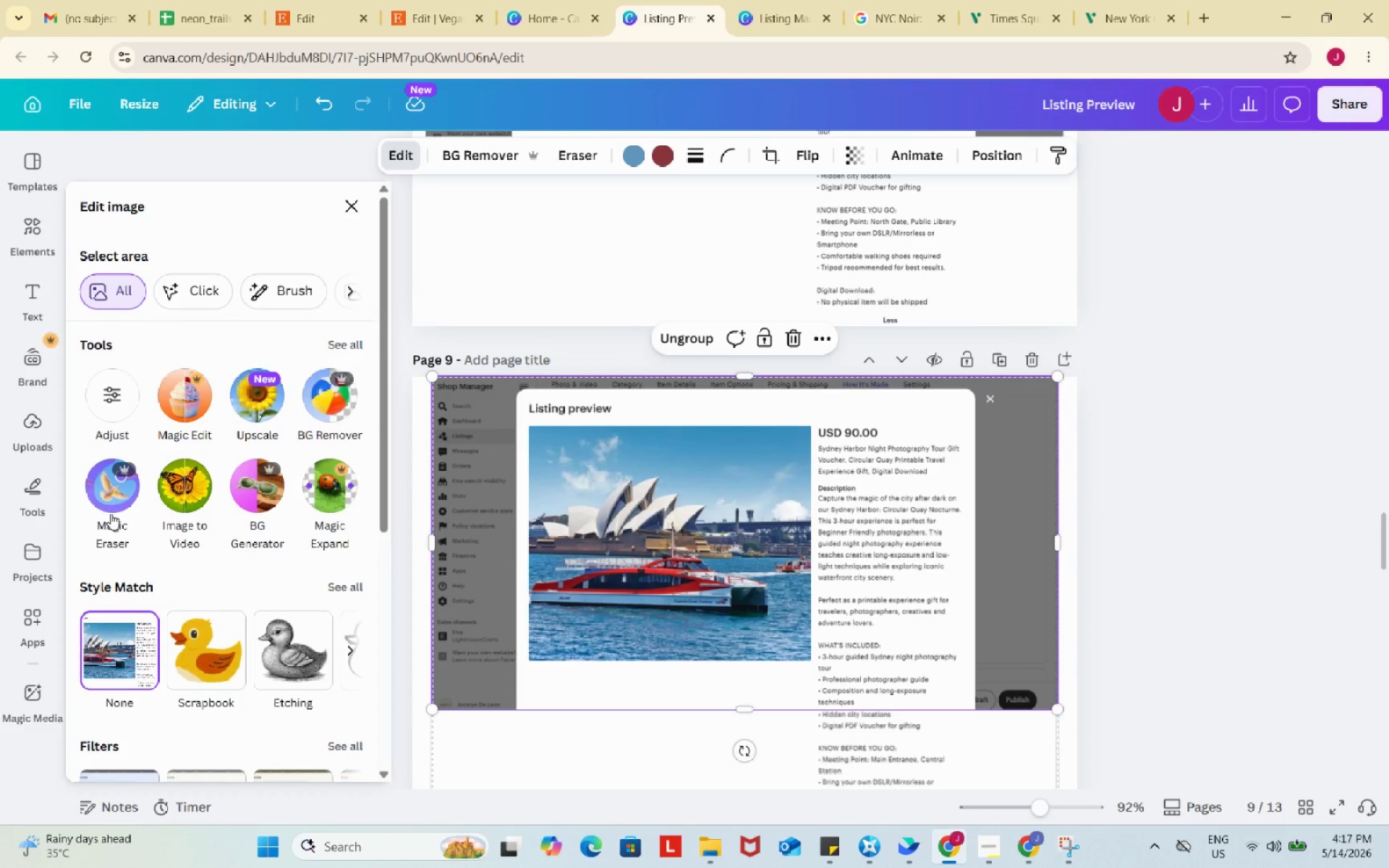 
left_click([111, 514])
 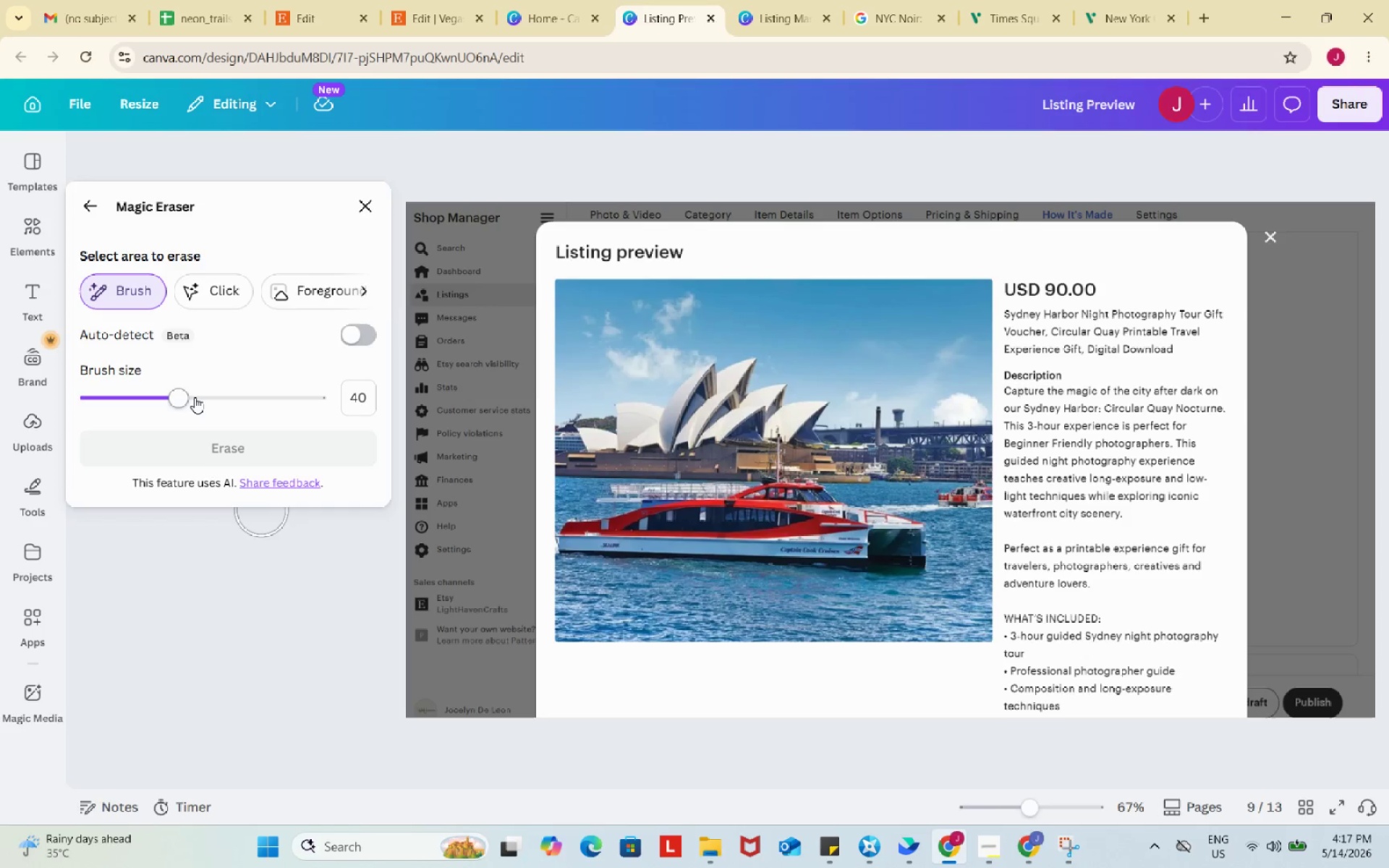 
left_click_drag(start_coordinate=[184, 397], to_coordinate=[118, 382])
 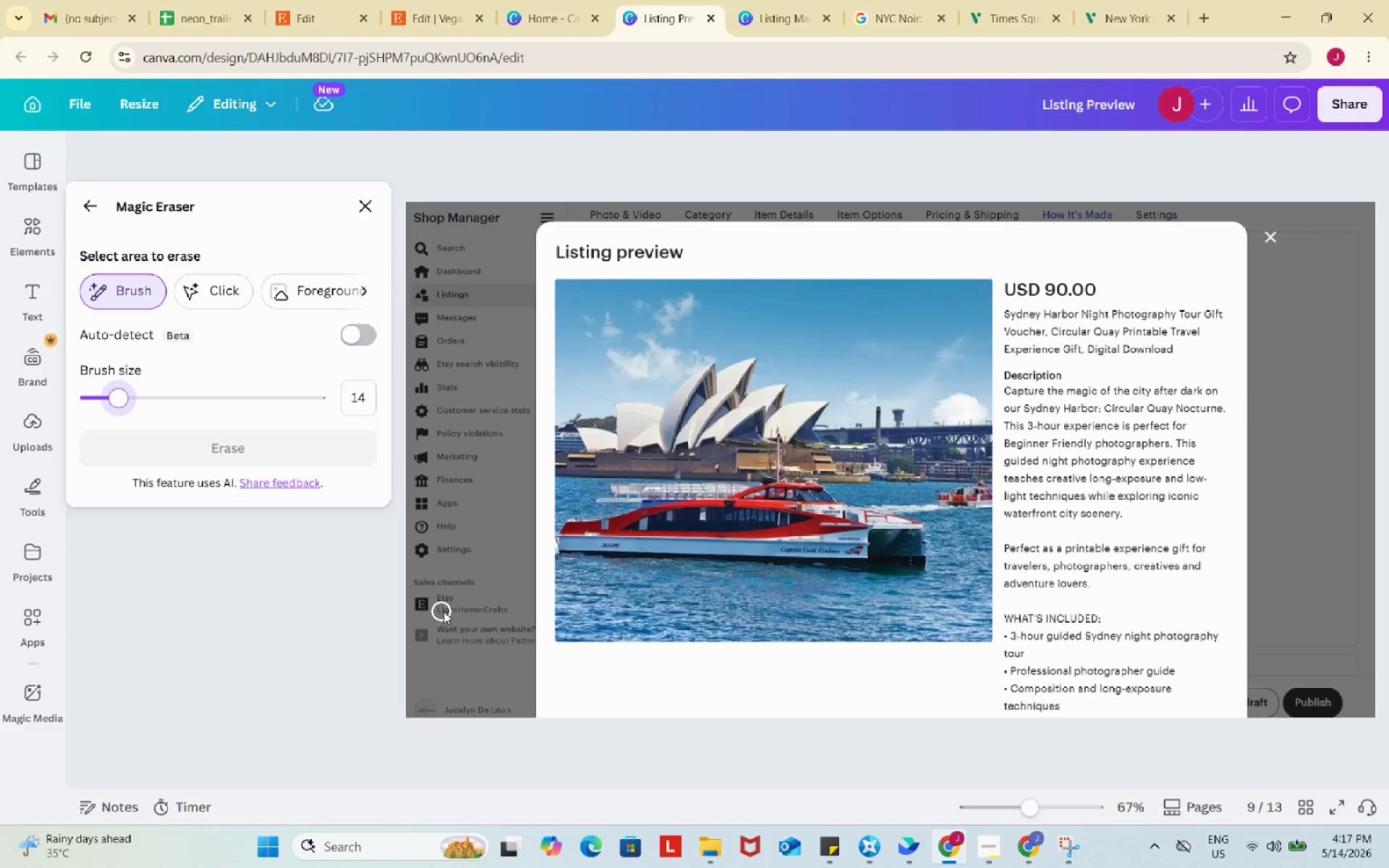 
left_click_drag(start_coordinate=[443, 611], to_coordinate=[481, 609])
 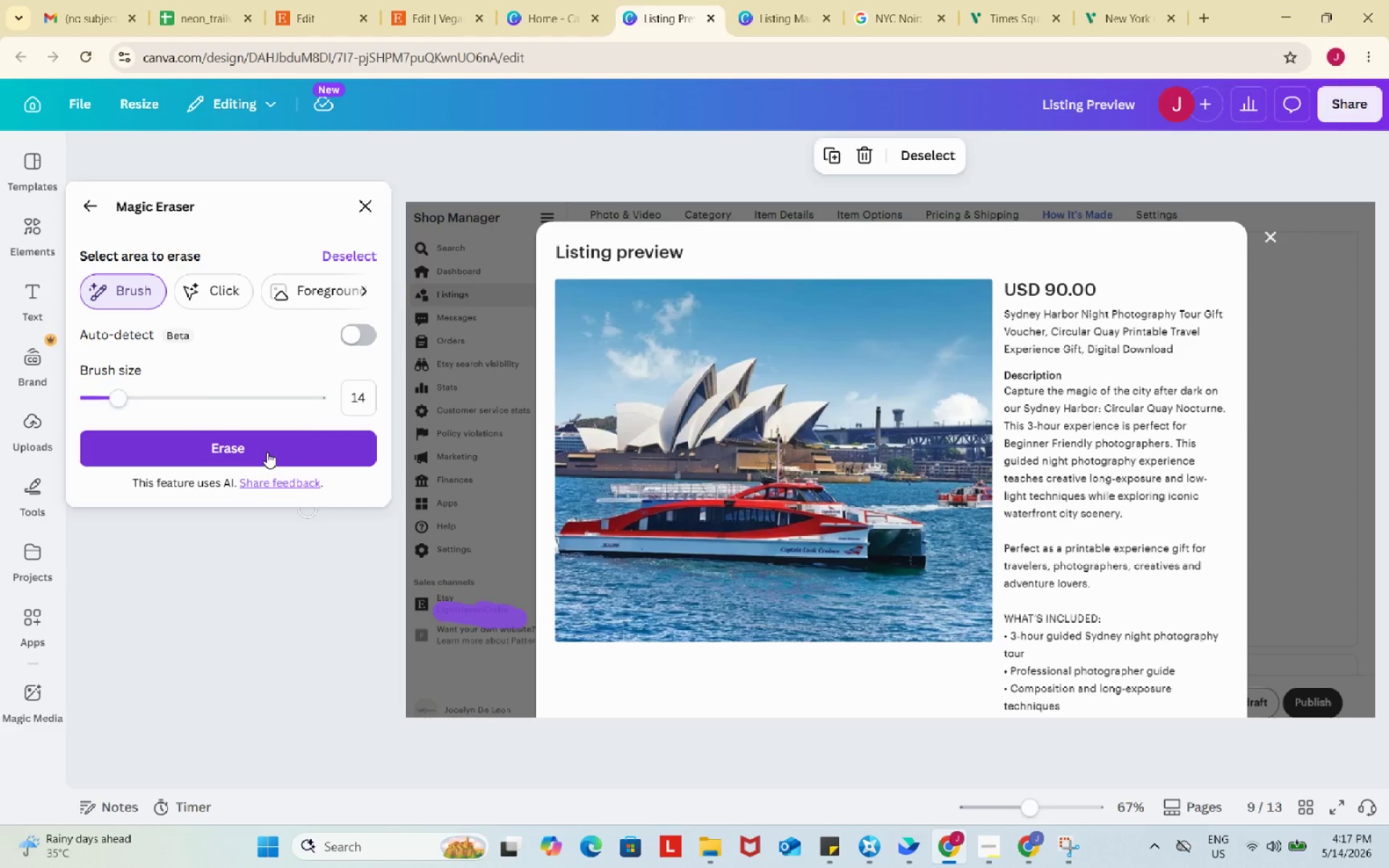 
left_click([267, 452])
 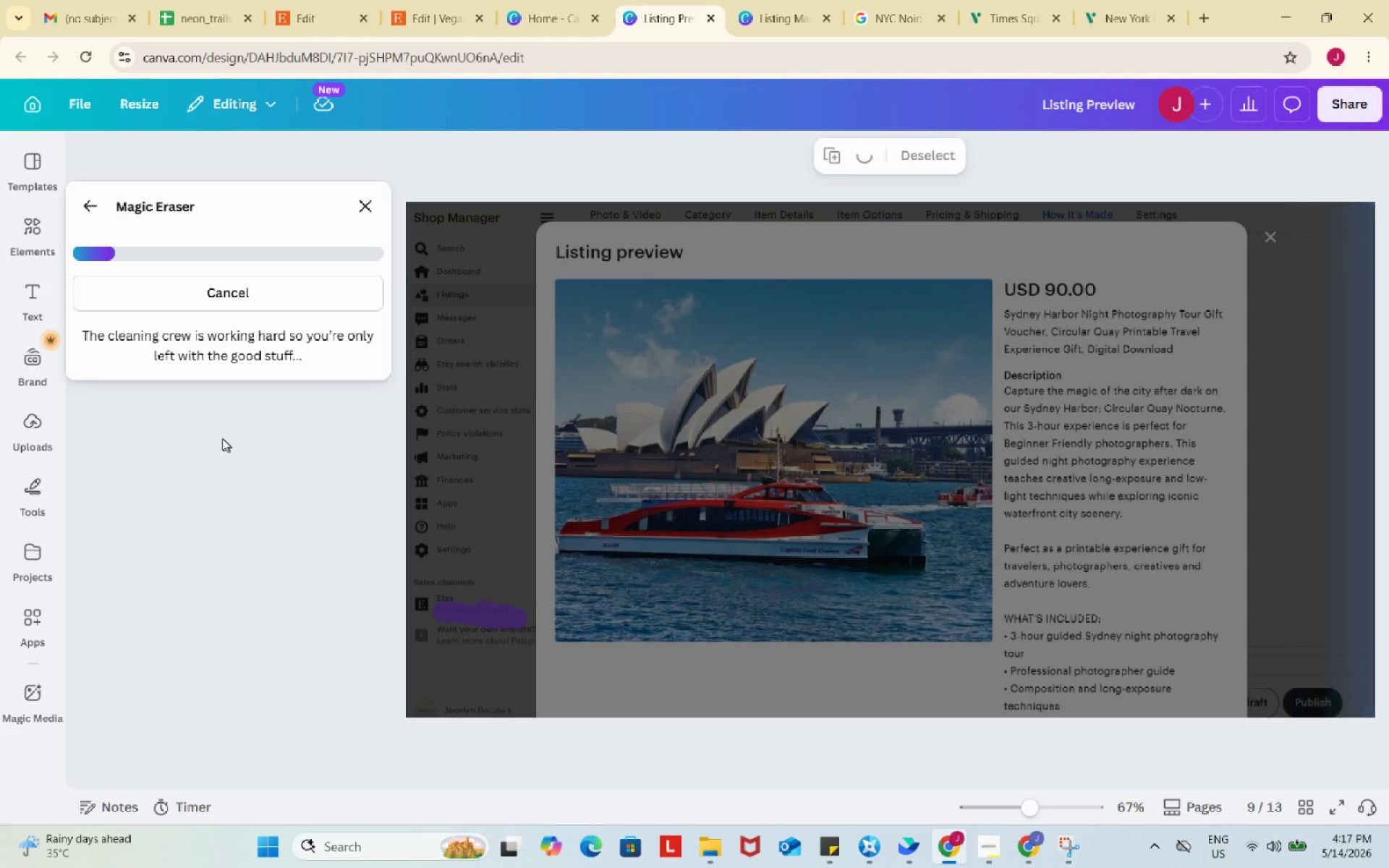 
mouse_move([235, 433])
 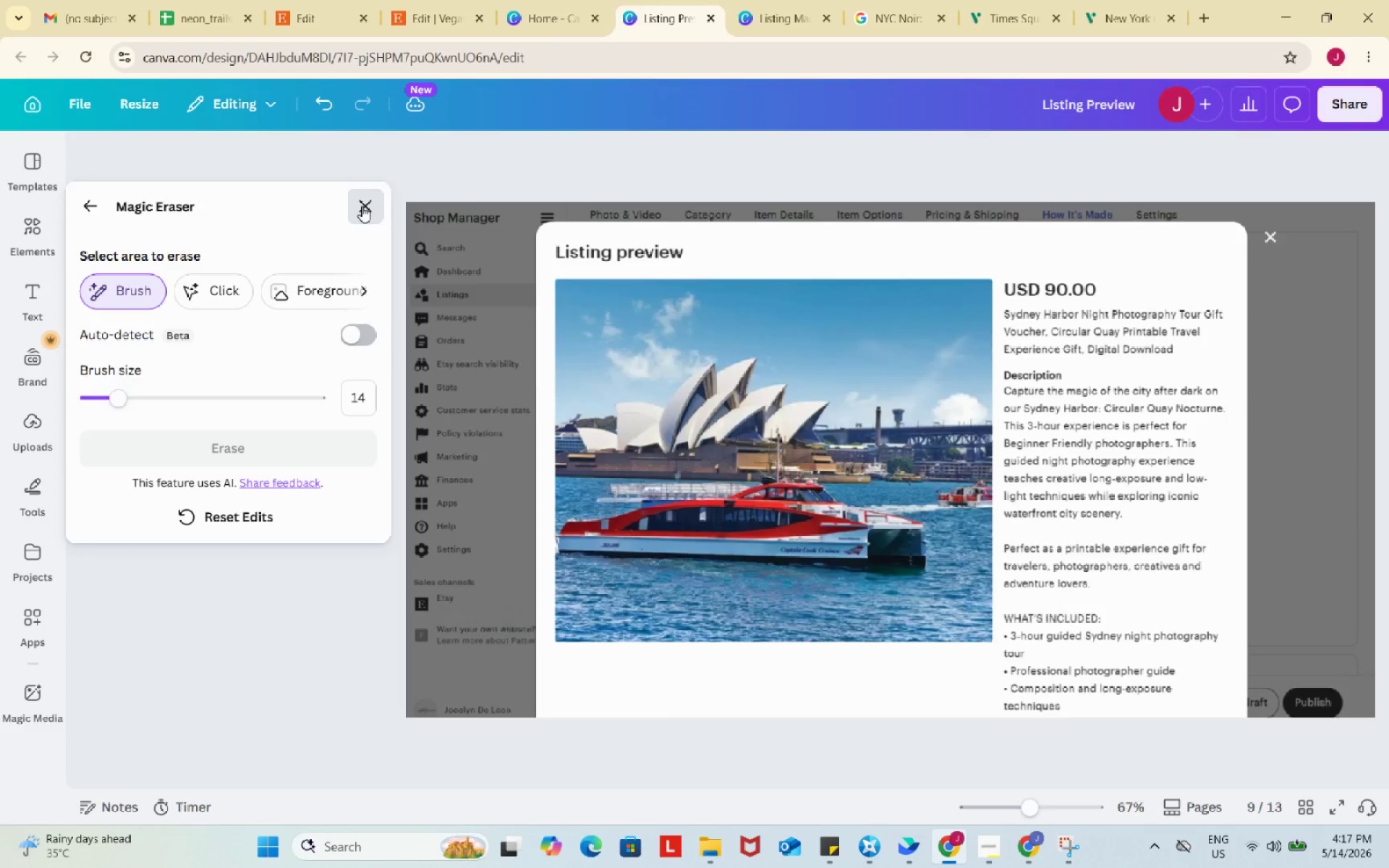 
left_click([362, 206])
 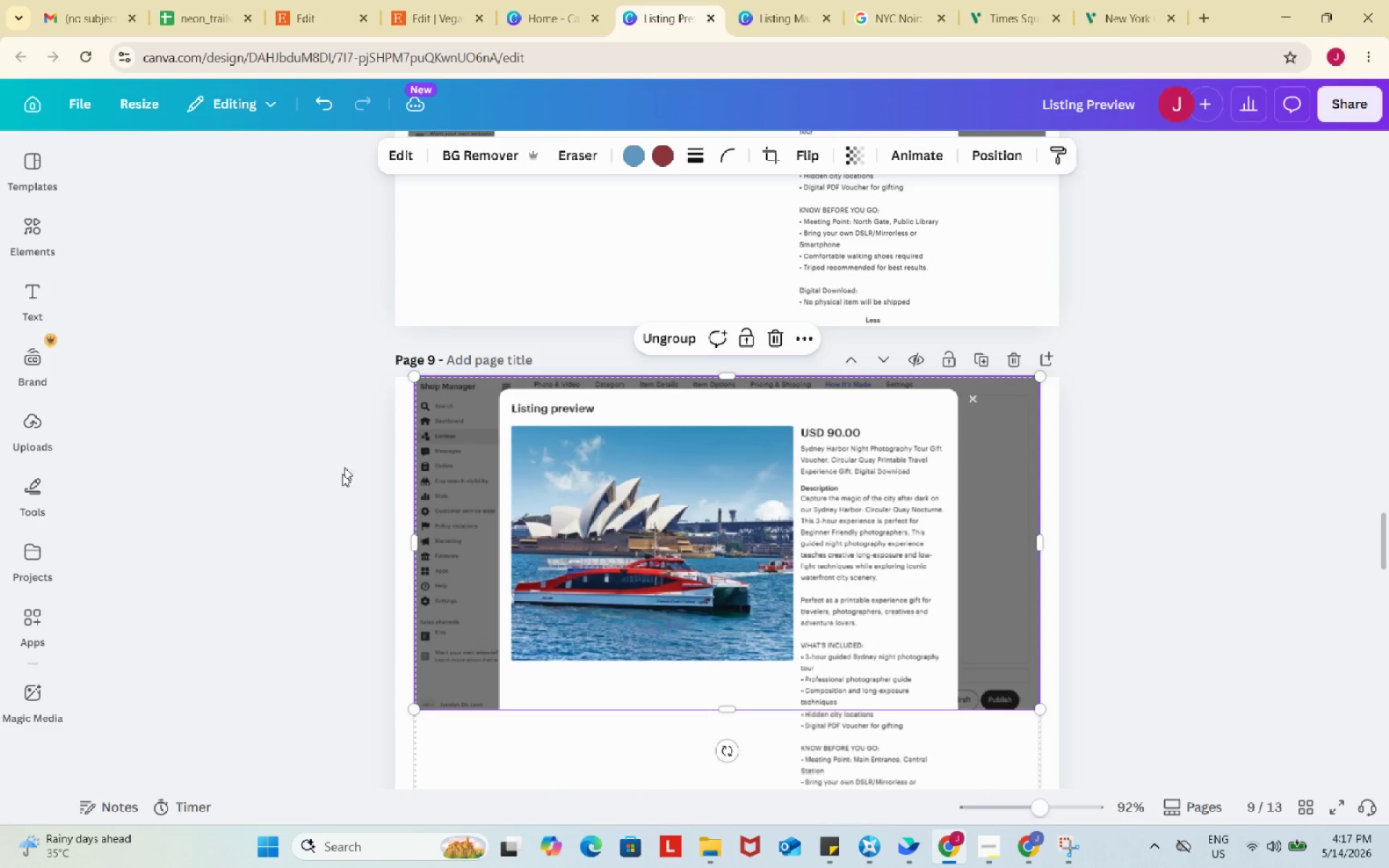 
scroll: coordinate [326, 533], scroll_direction: up, amount: 5.0
 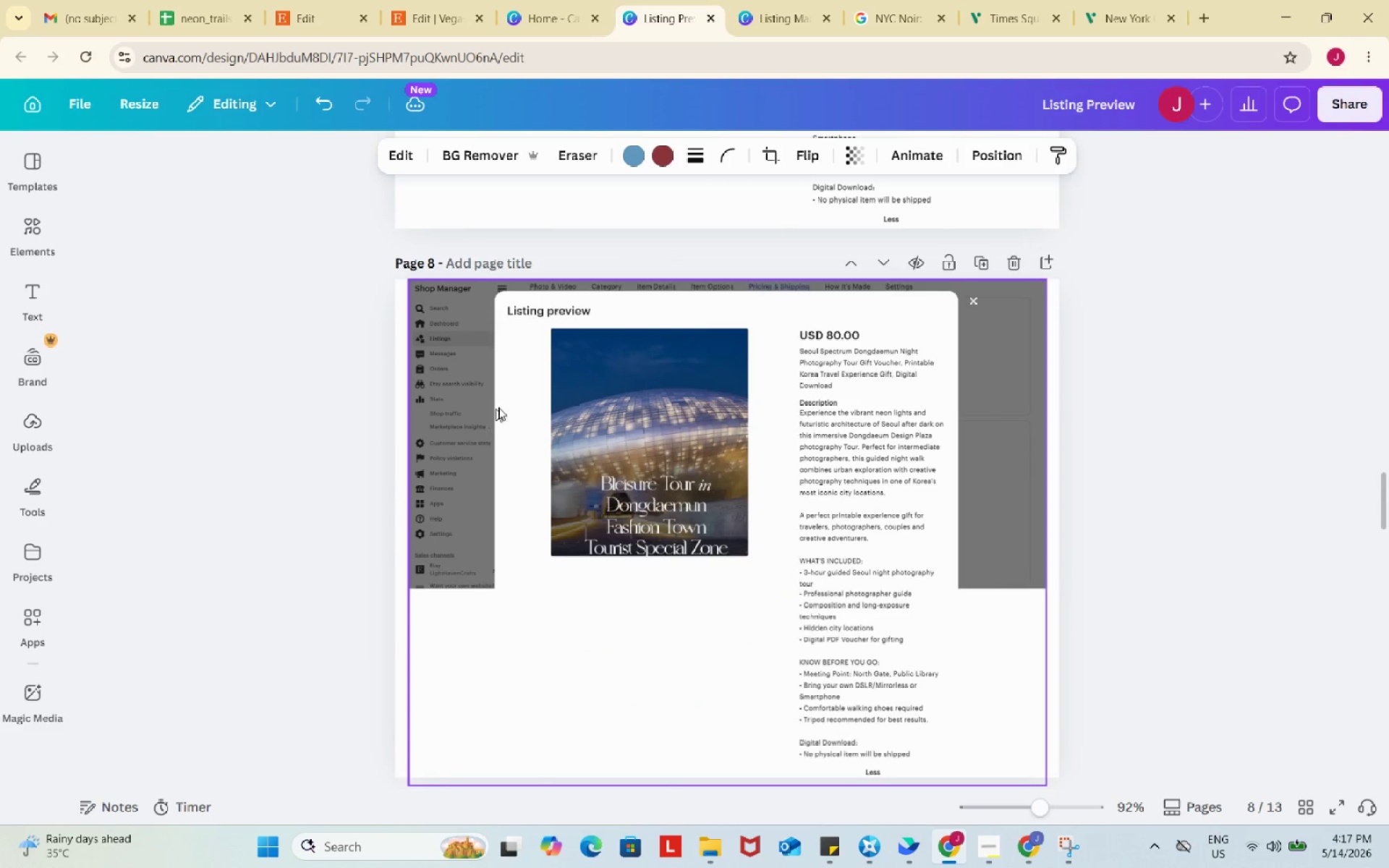 
left_click([519, 395])
 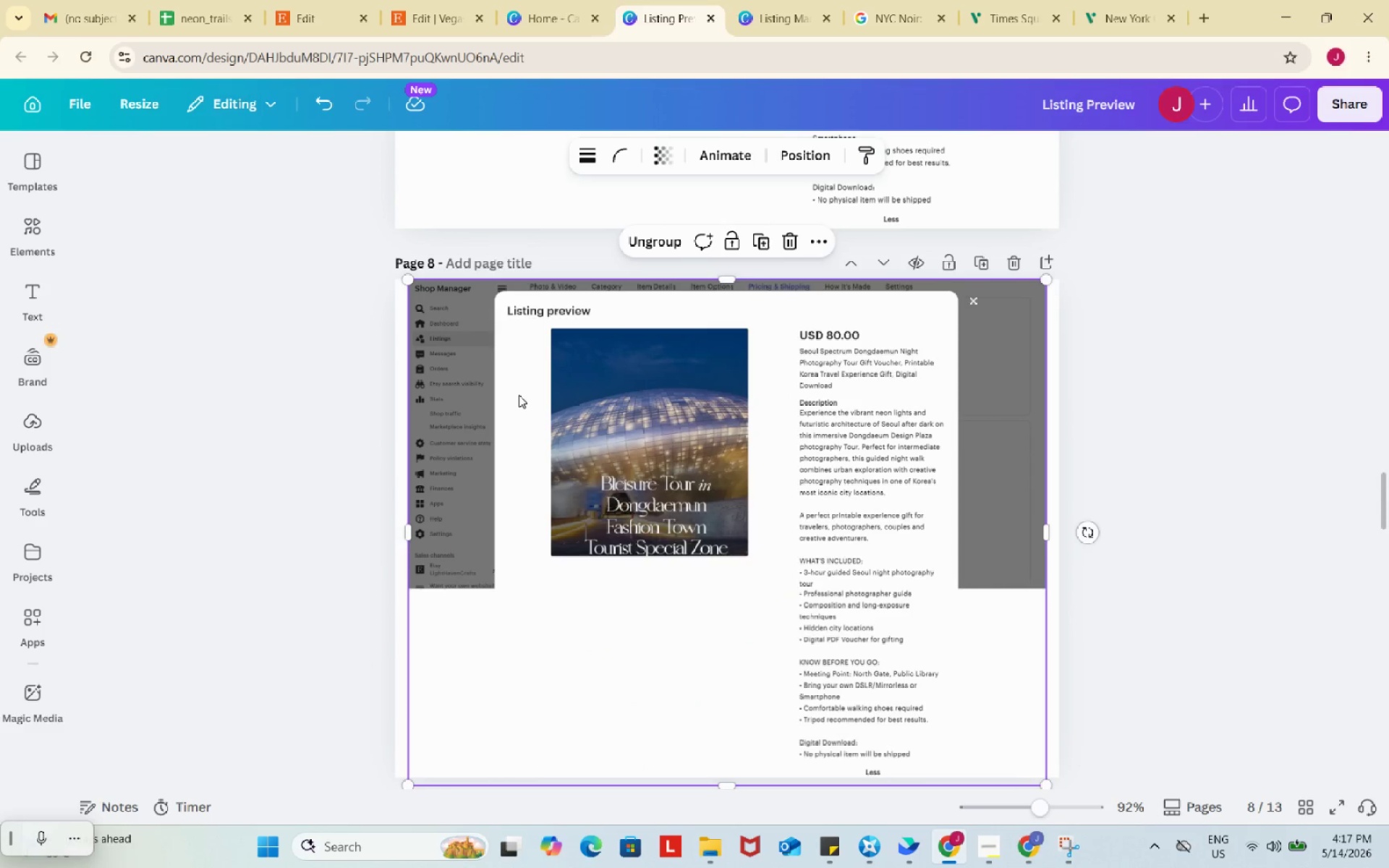 
double_click([519, 395])
 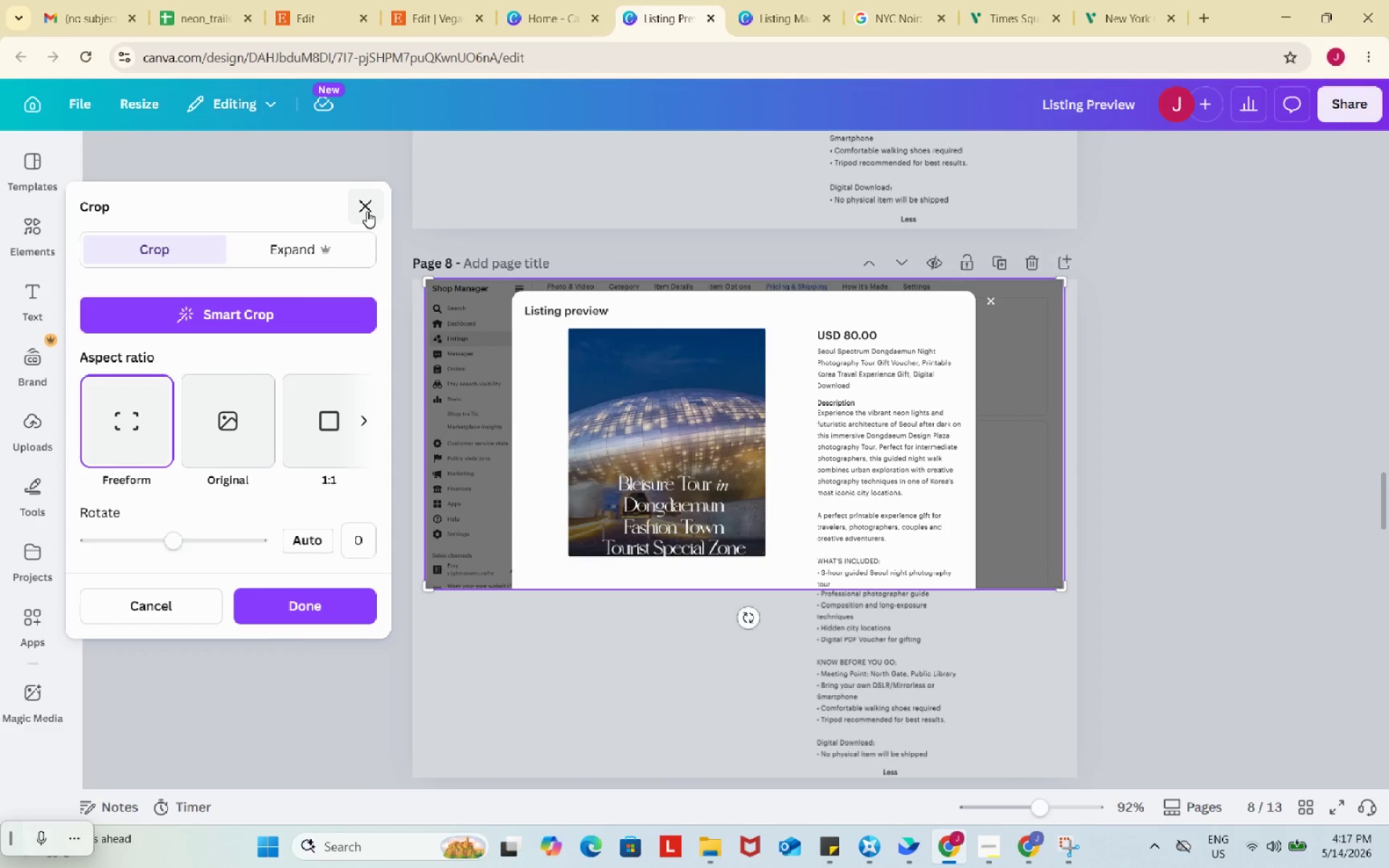 
left_click([367, 208])
 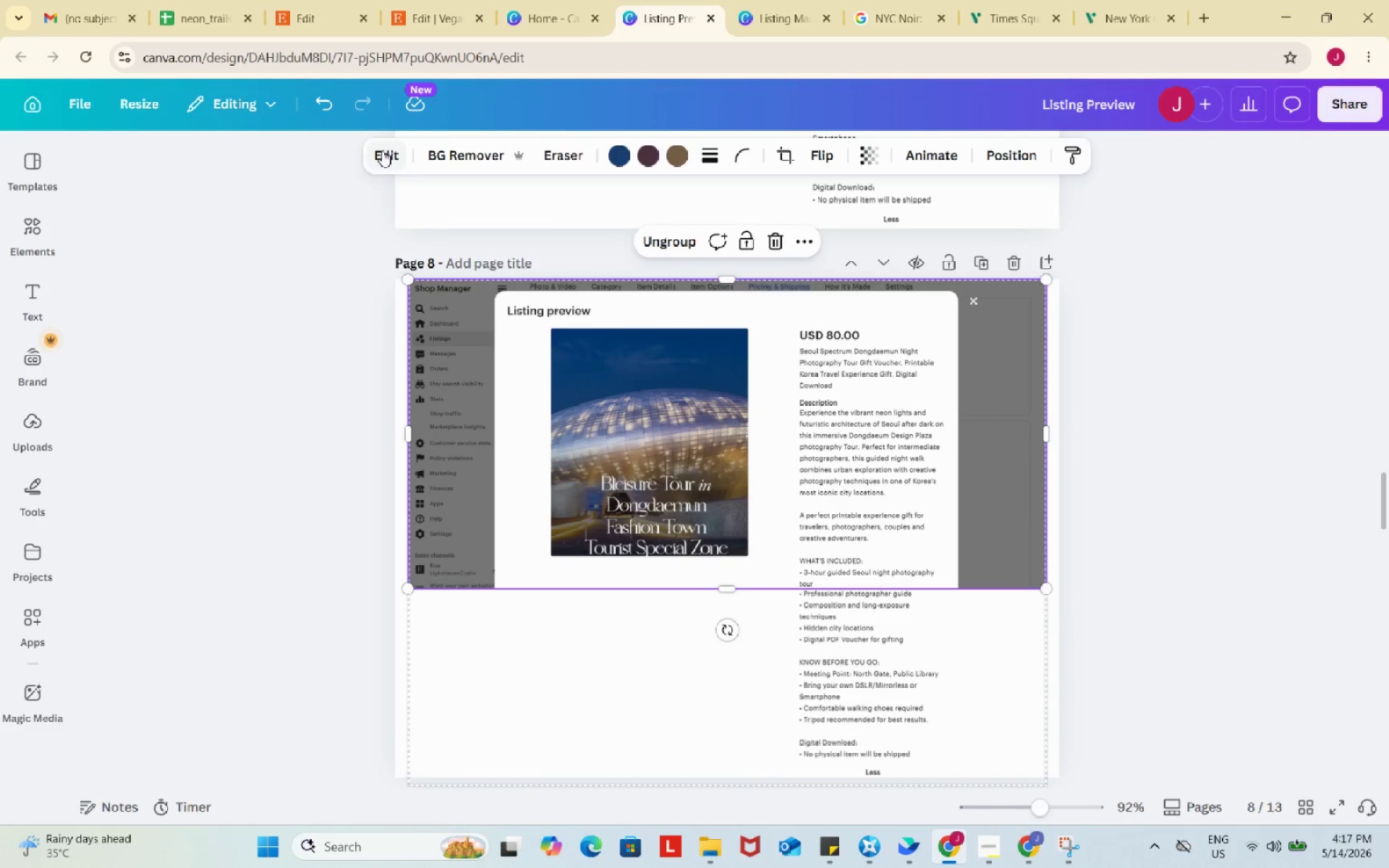 
left_click([382, 150])
 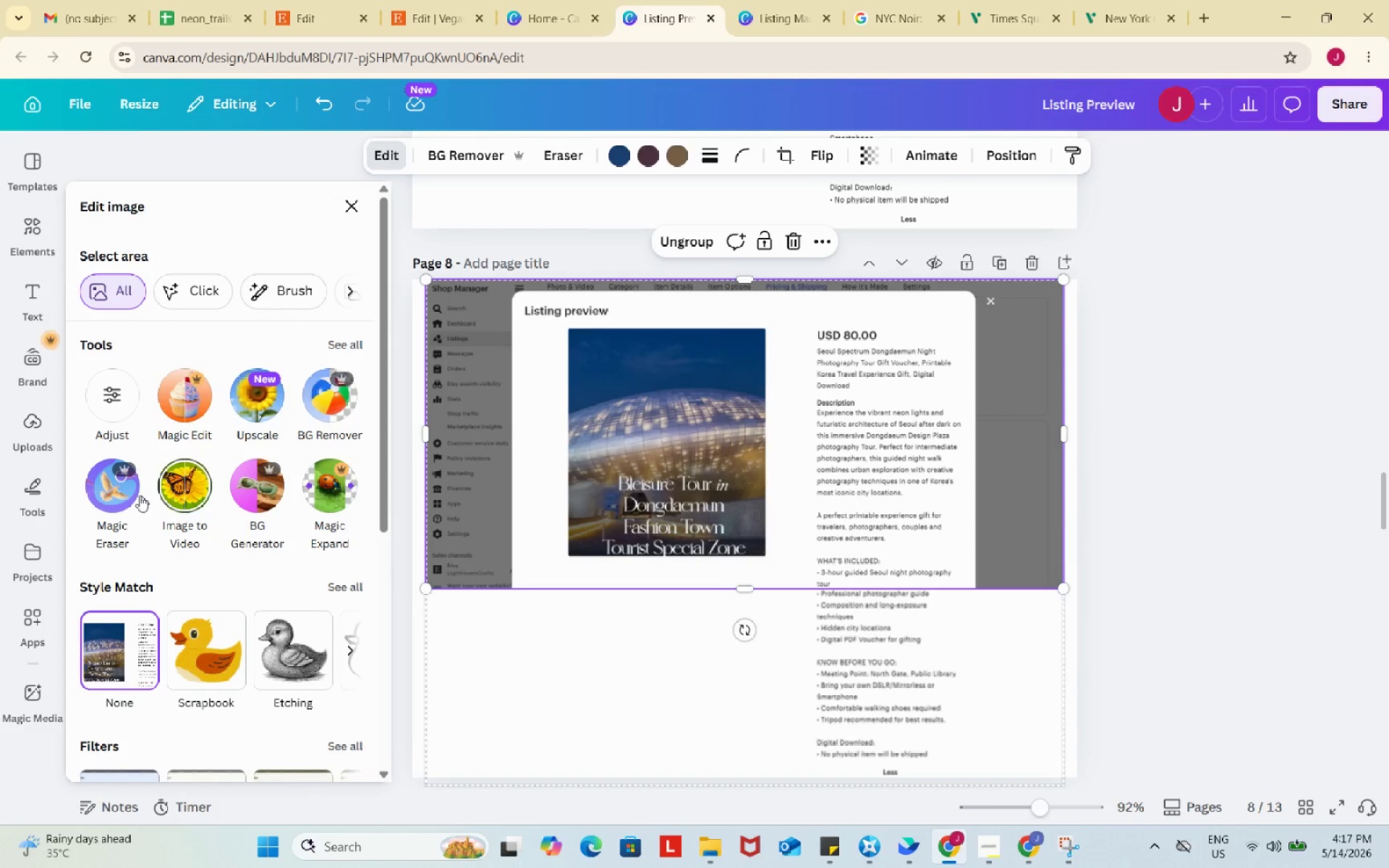 
left_click([124, 498])
 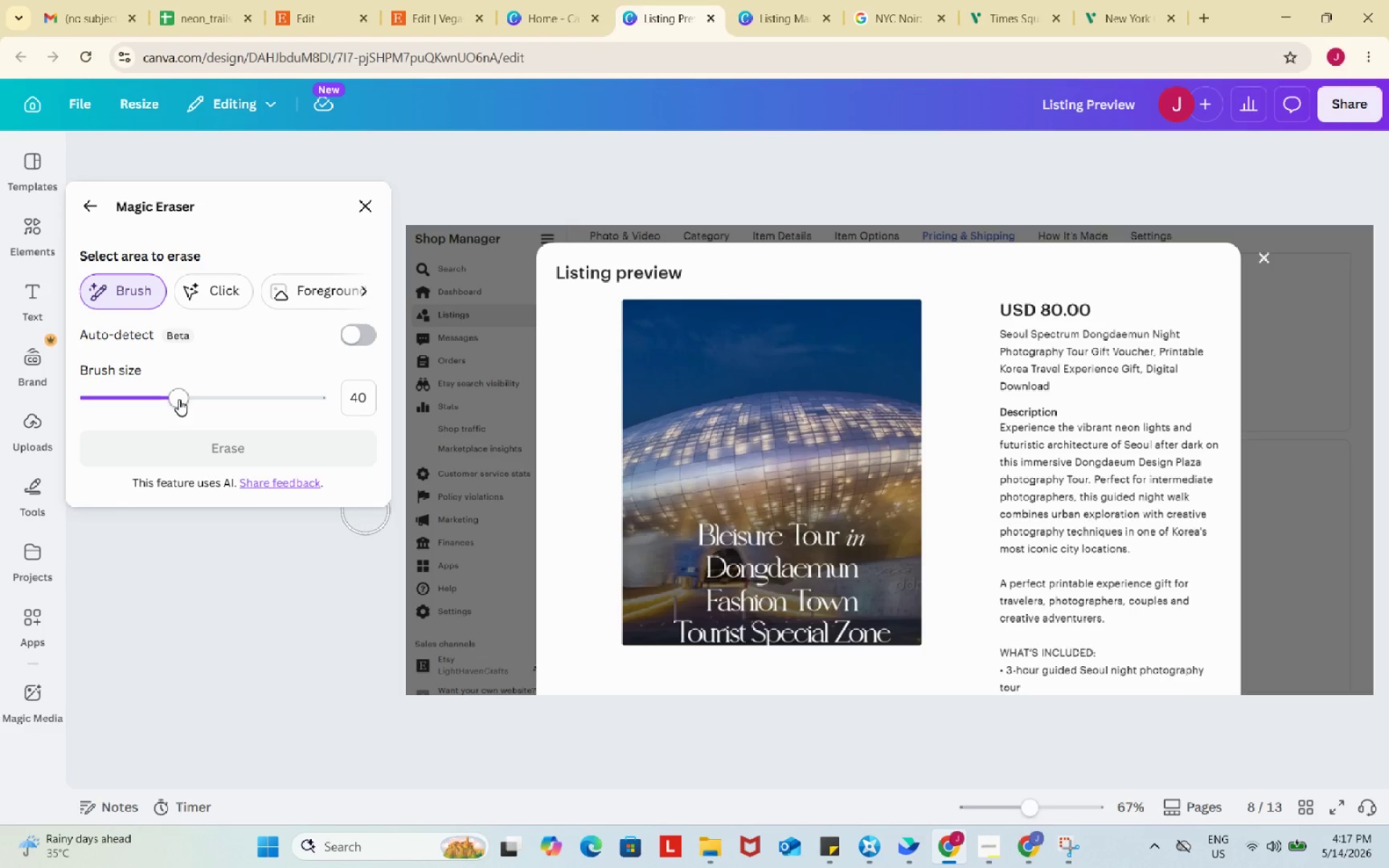 
left_click_drag(start_coordinate=[177, 399], to_coordinate=[114, 386])
 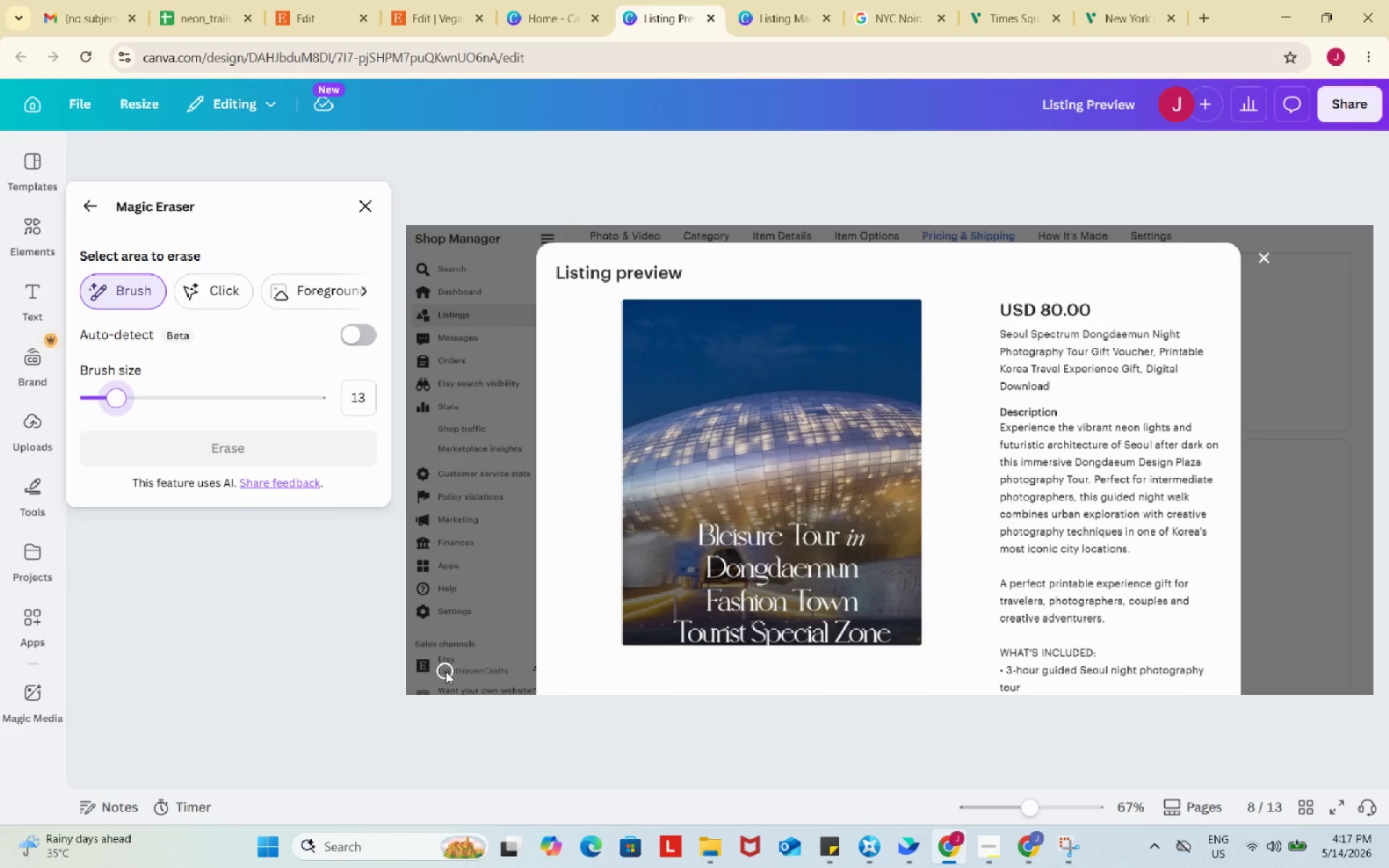 
left_click_drag(start_coordinate=[443, 671], to_coordinate=[511, 671])
 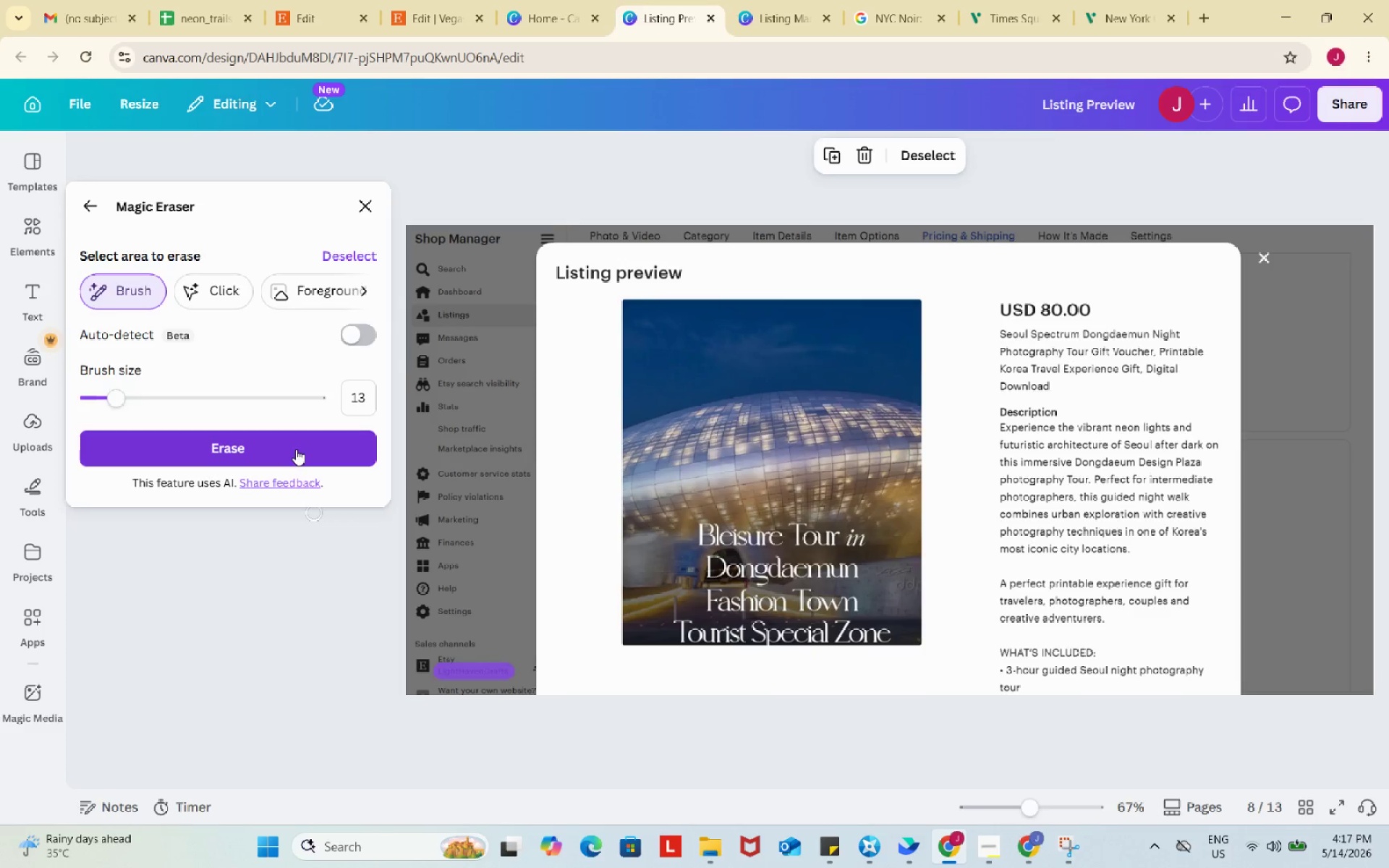 
left_click([296, 449])
 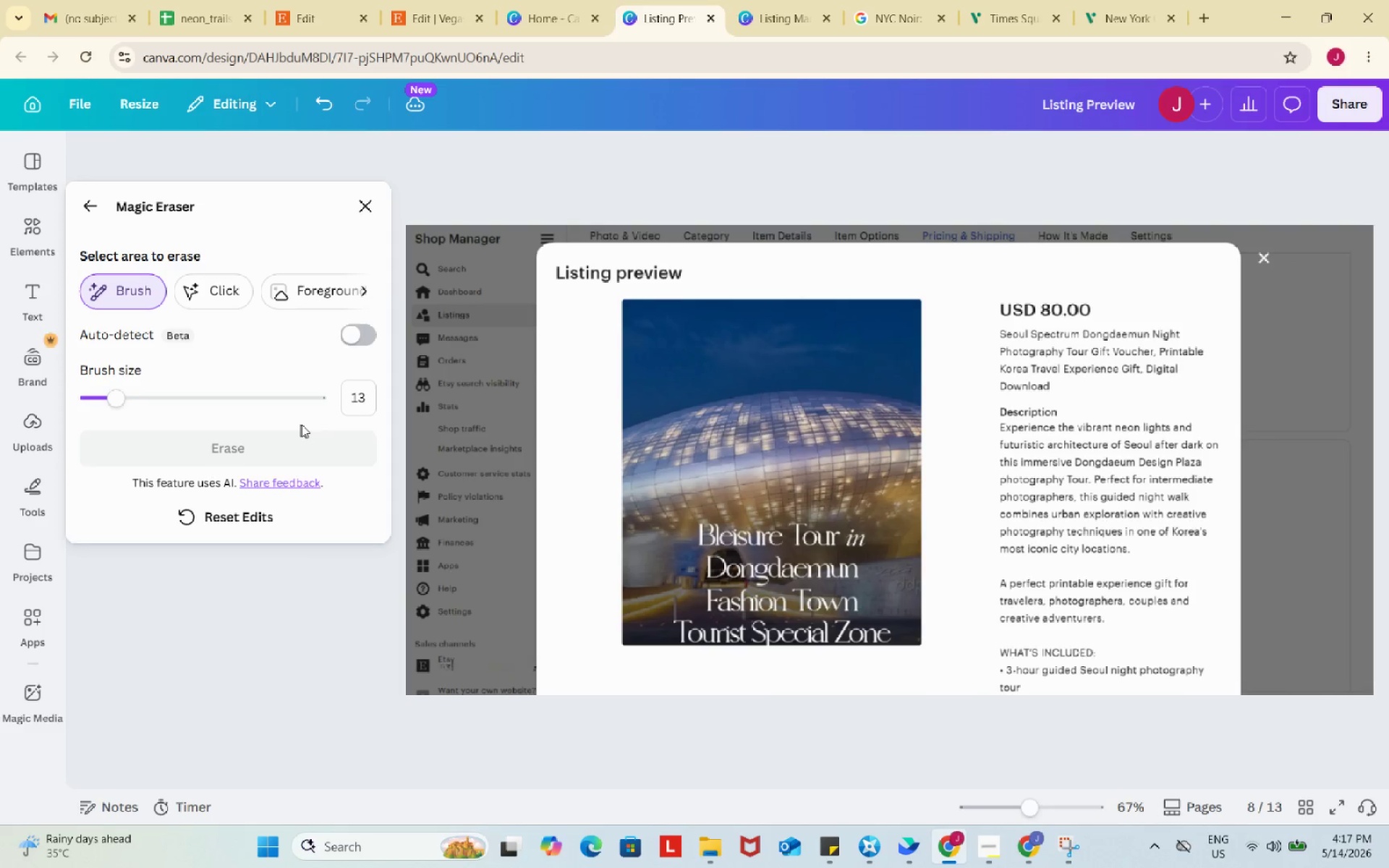 
wait(7.0)
 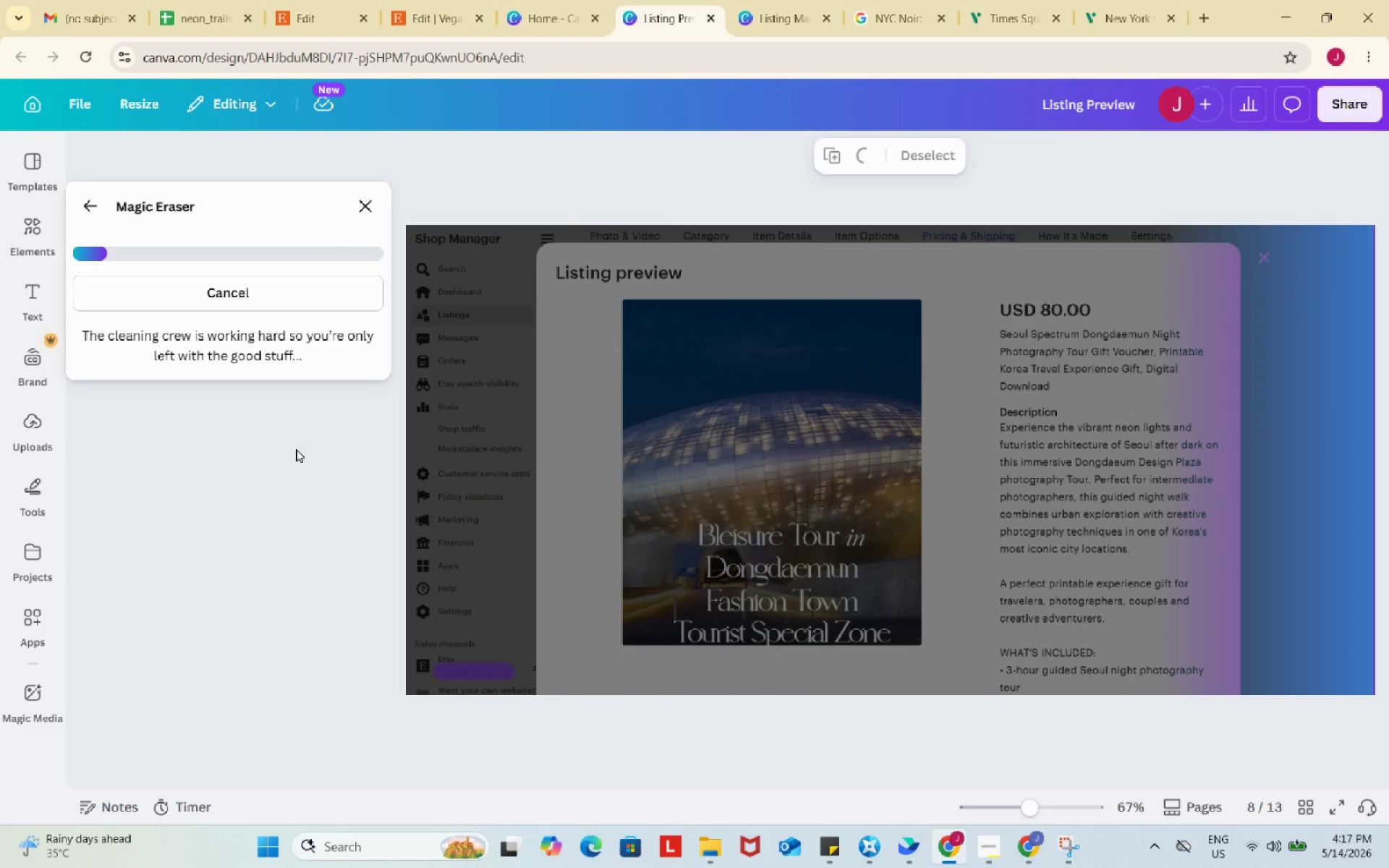 
left_click([360, 210])
 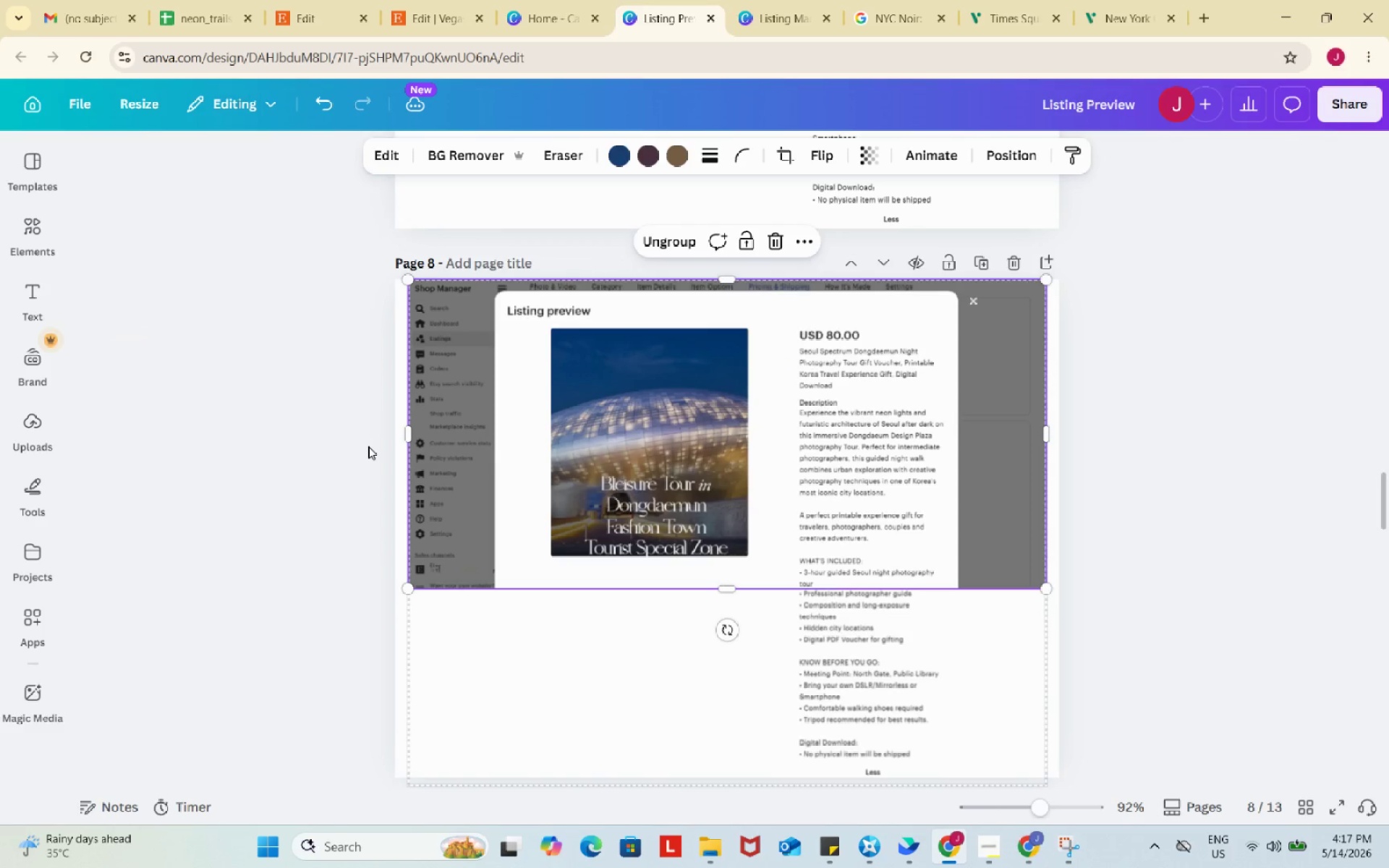 
left_click([368, 446])
 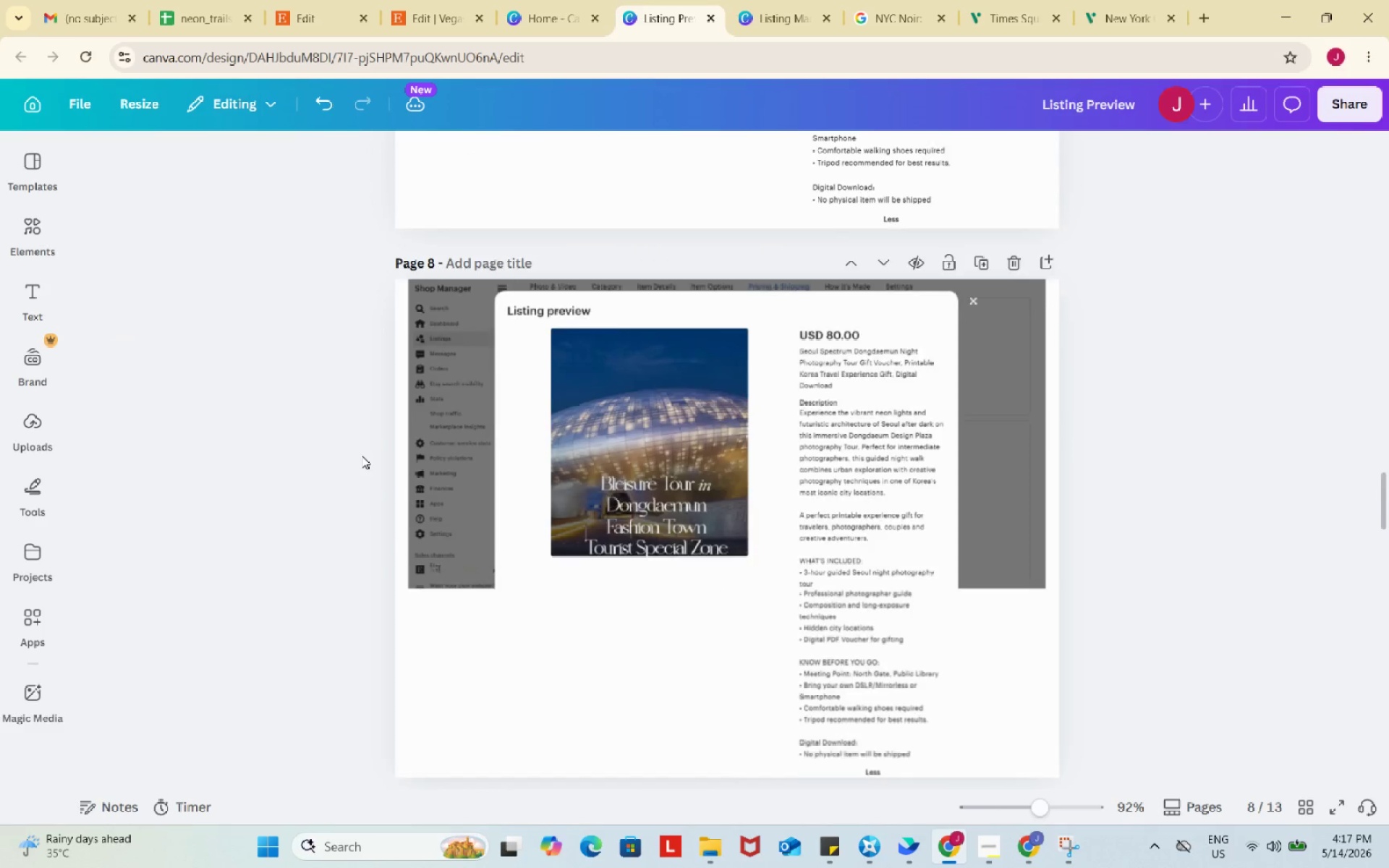 
scroll: coordinate [362, 456], scroll_direction: up, amount: 5.0
 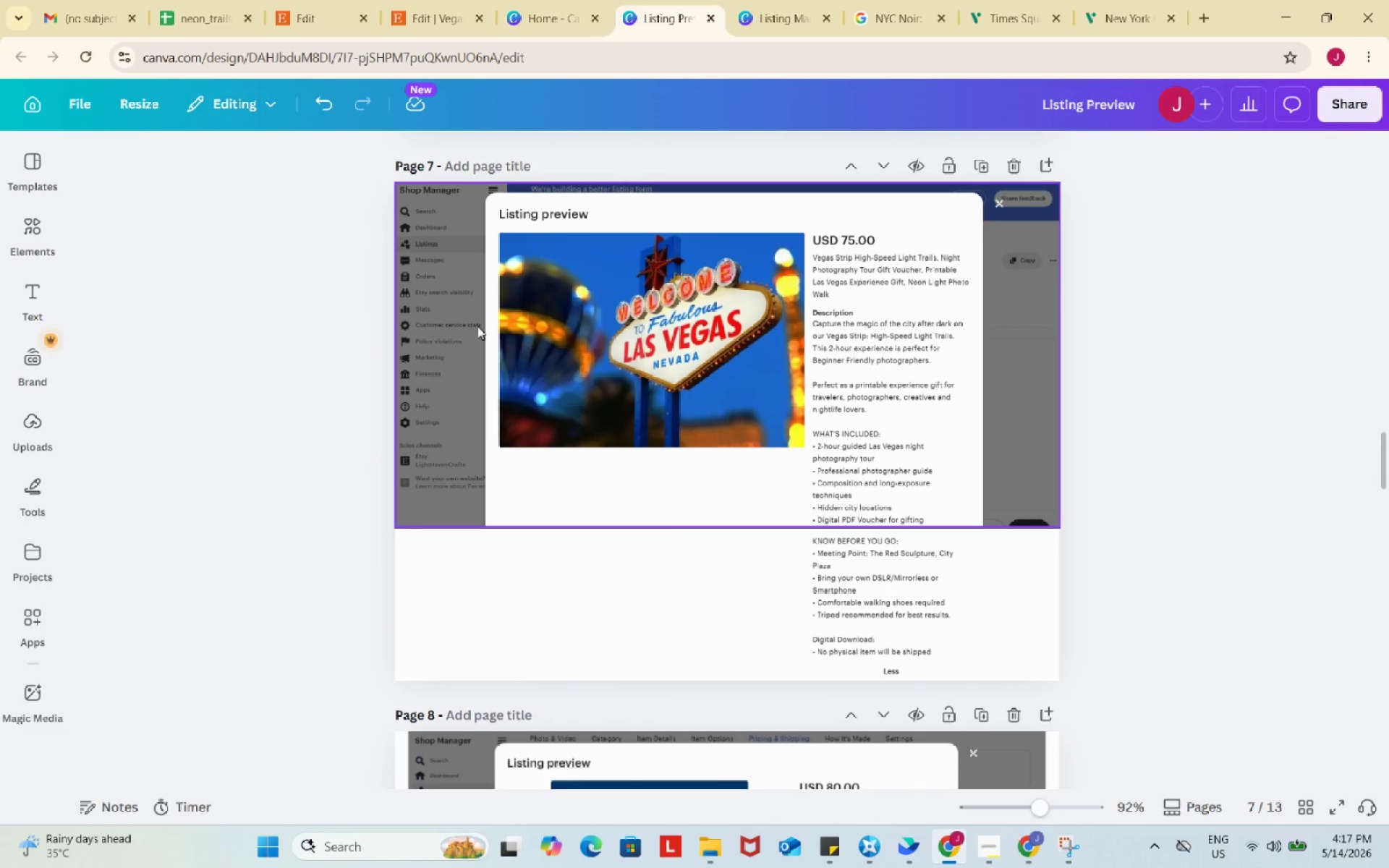 
left_click([477, 326])
 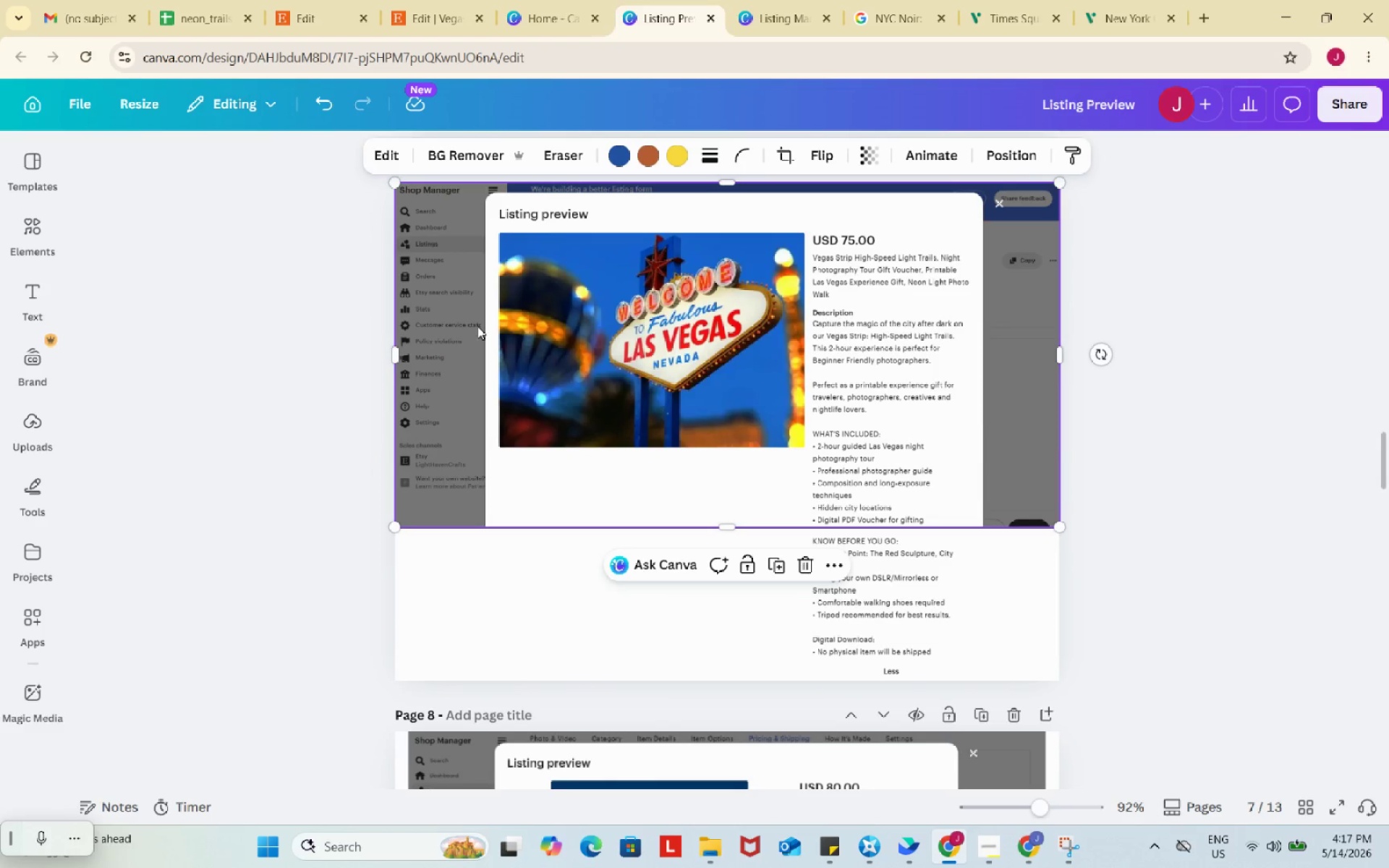 
left_click([477, 326])
 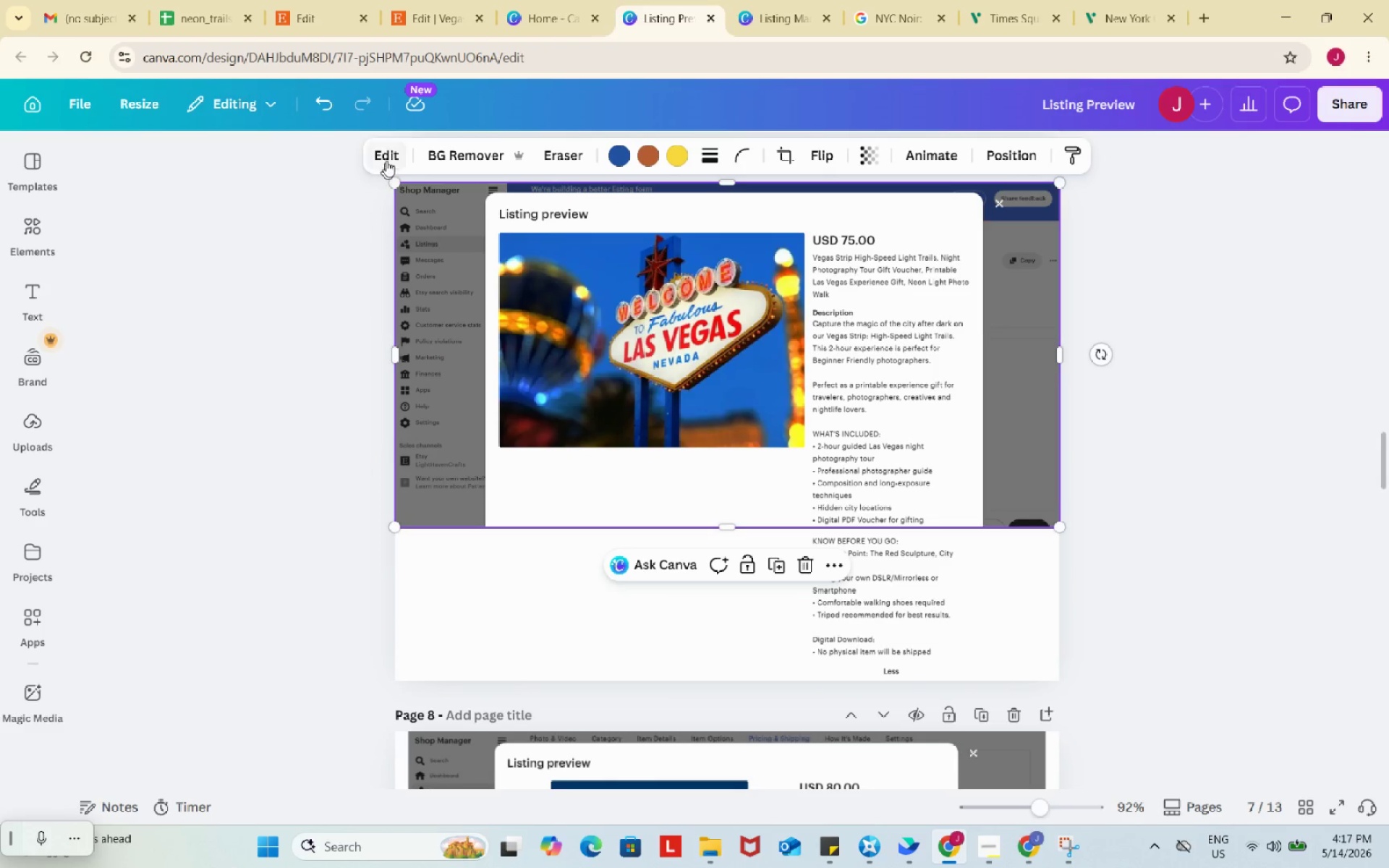 
left_click([386, 161])
 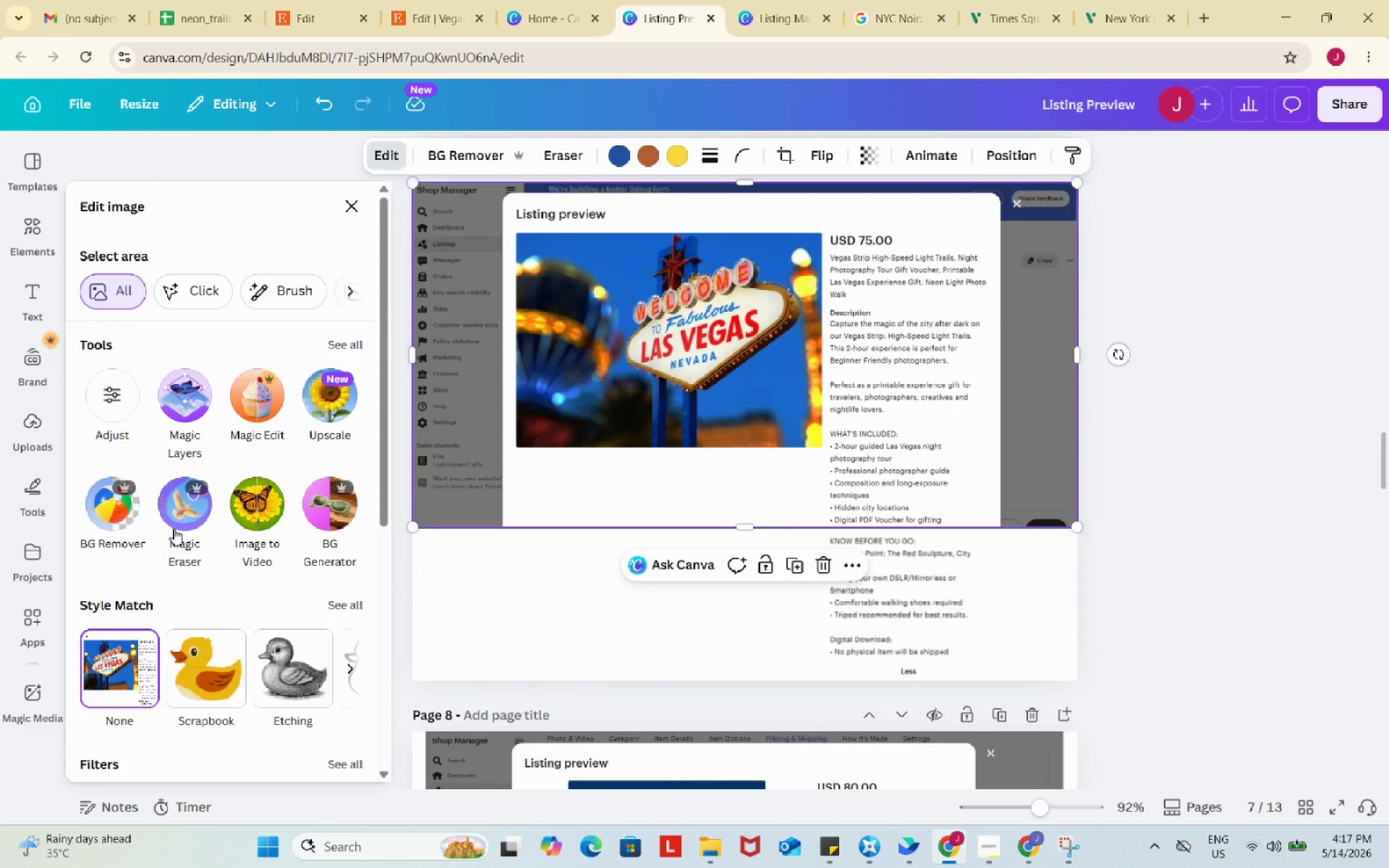 
left_click([174, 529])
 